 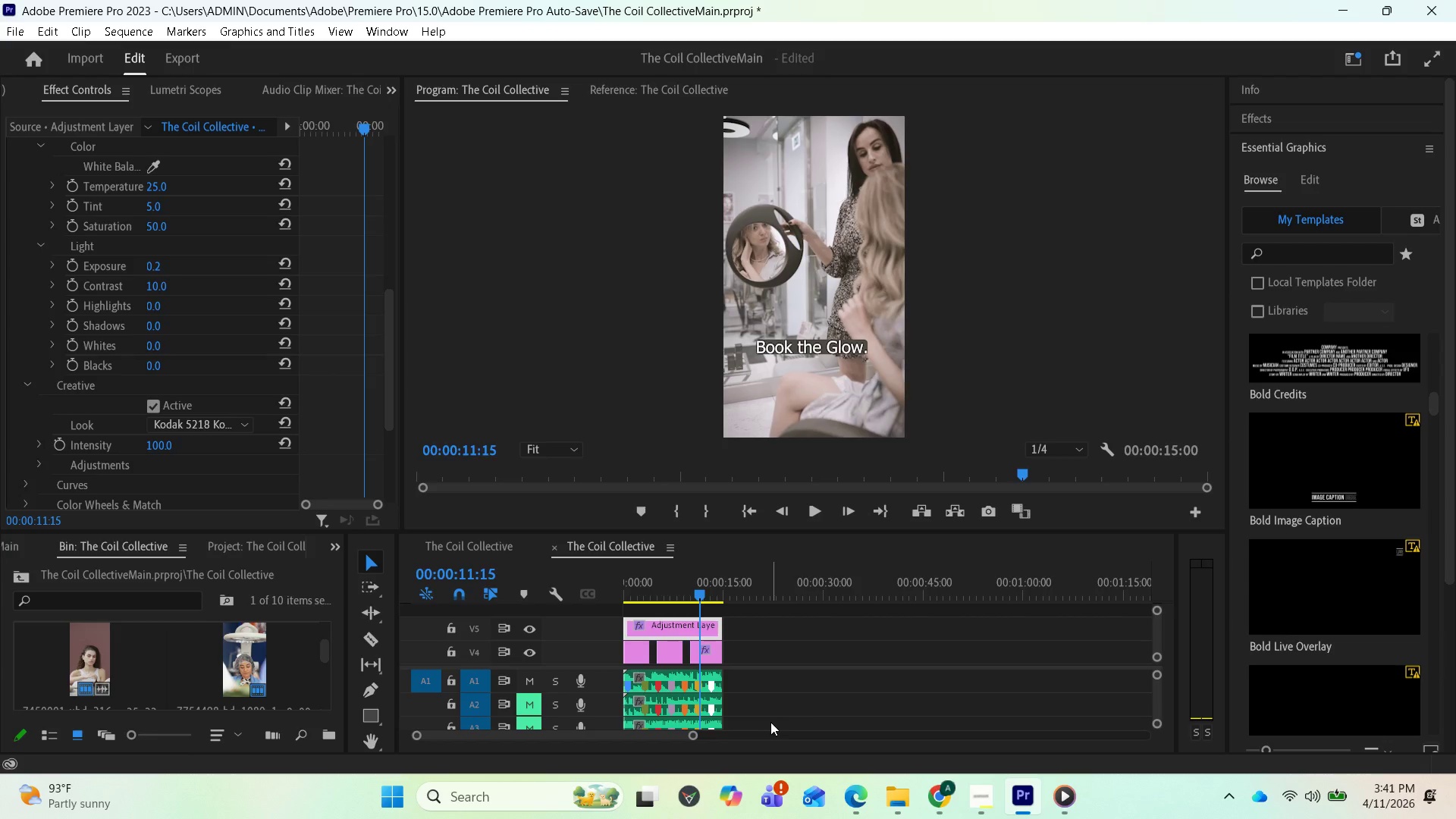 
key(Space)
 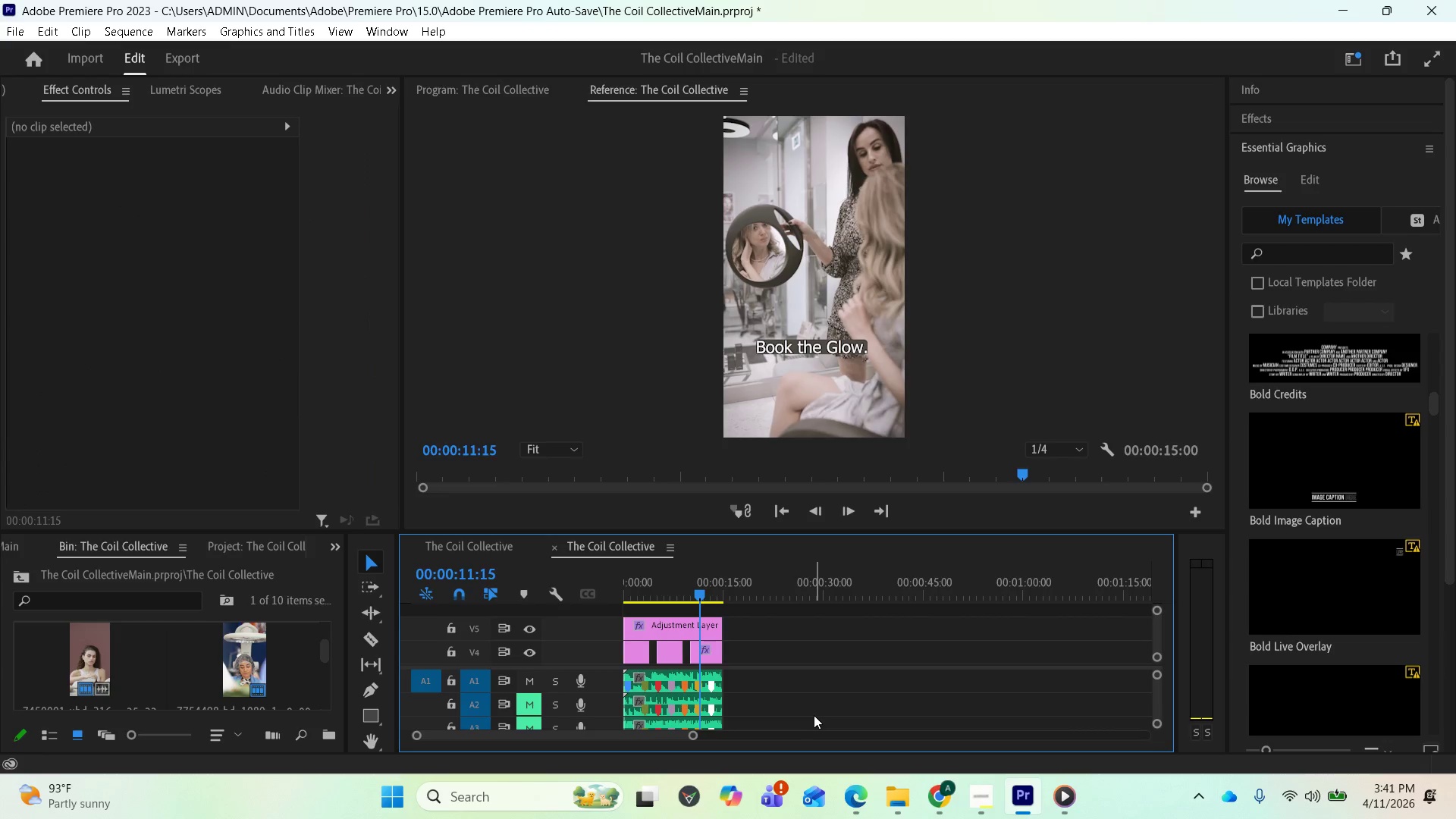 
left_click([815, 697])
 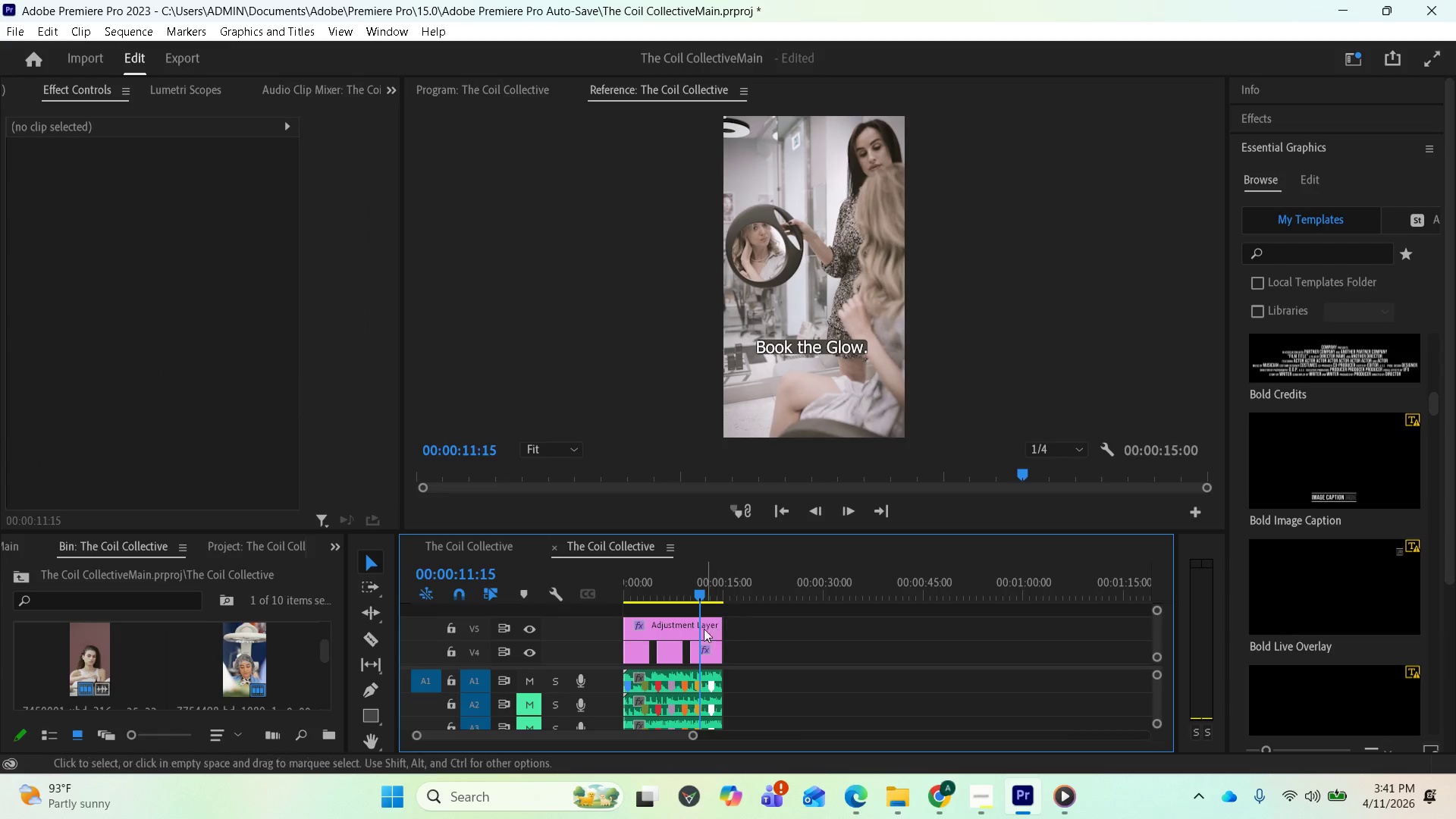 
left_click([692, 633])
 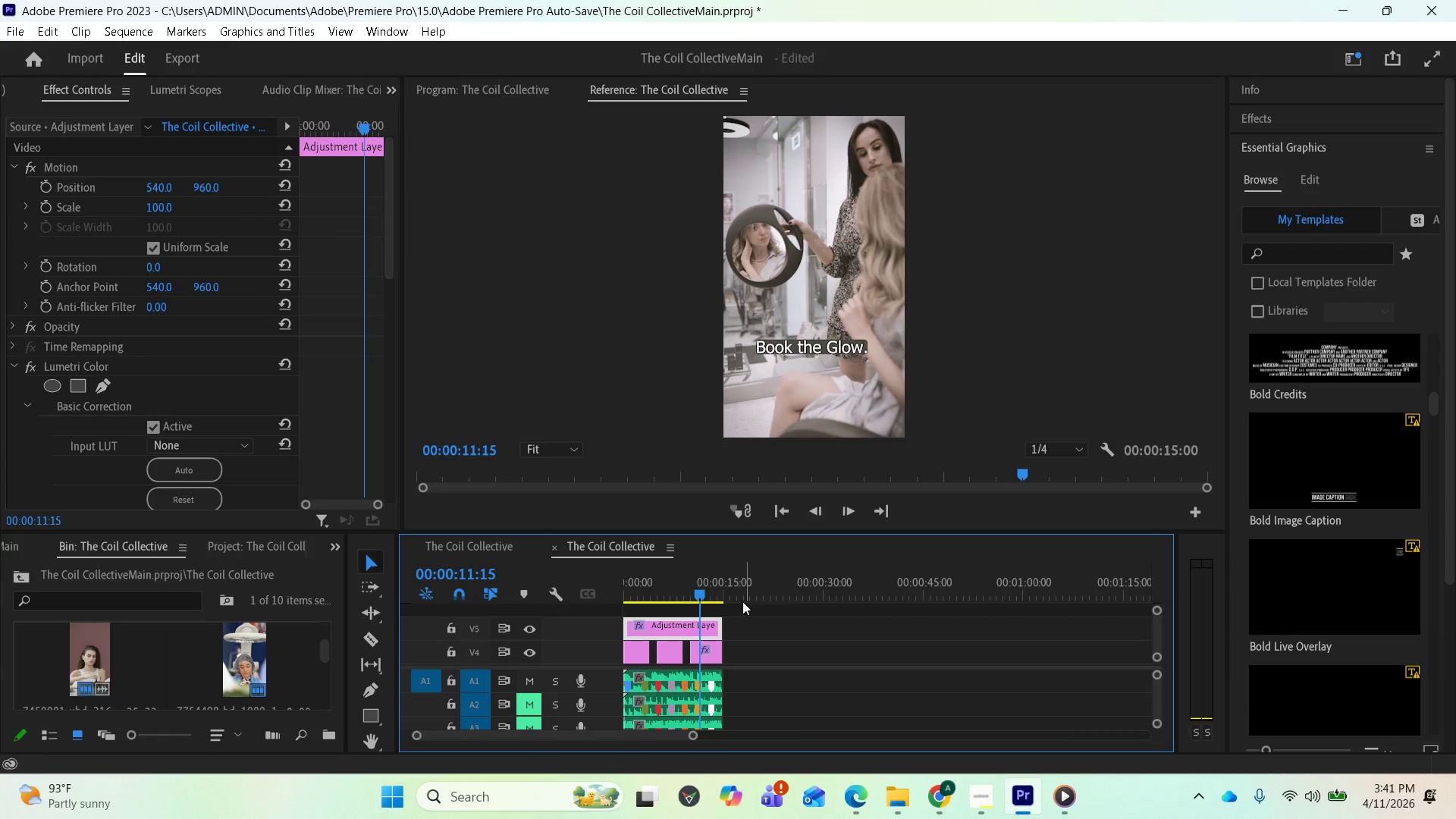 
key(Space)
 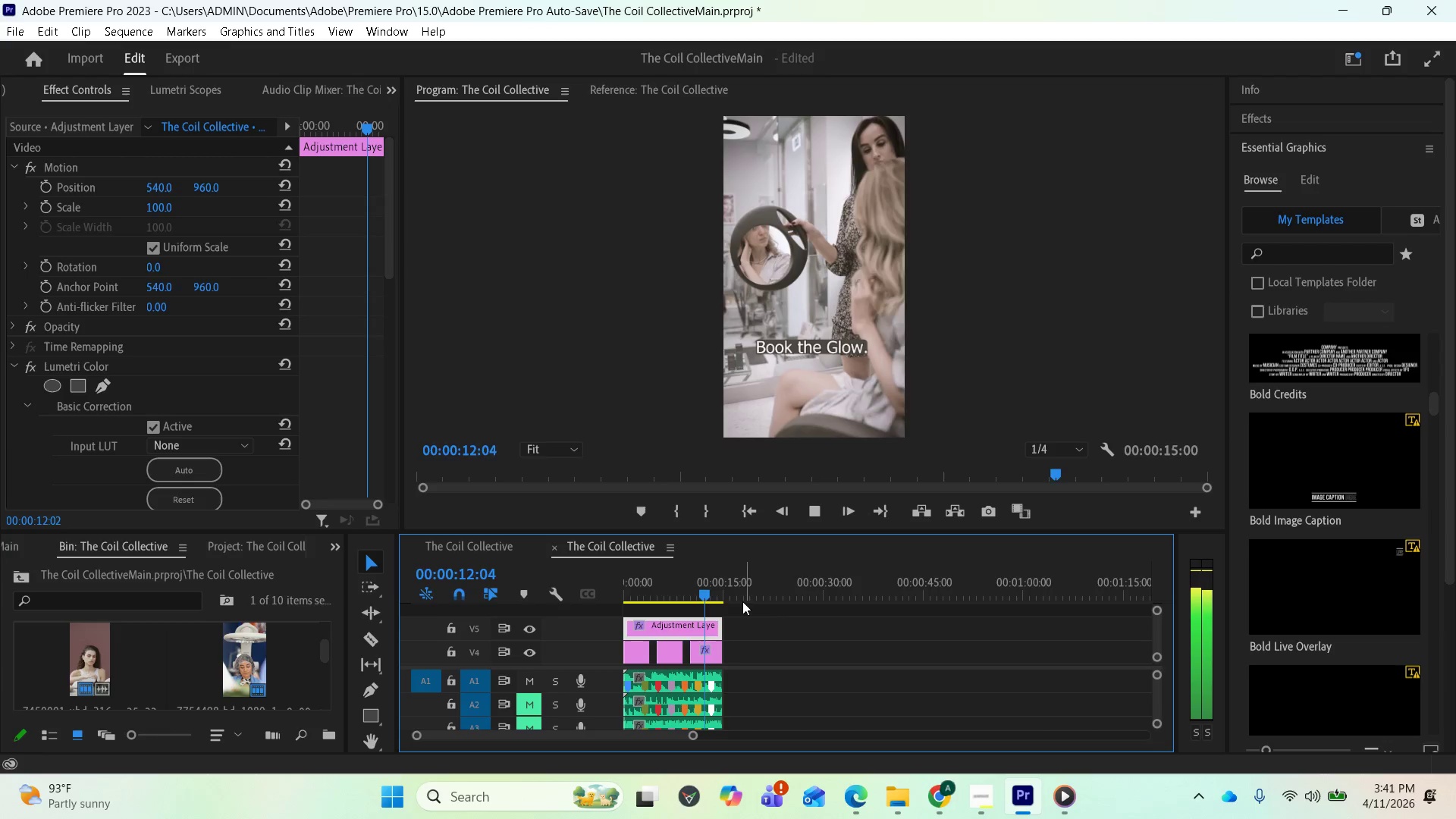 
key(Space)
 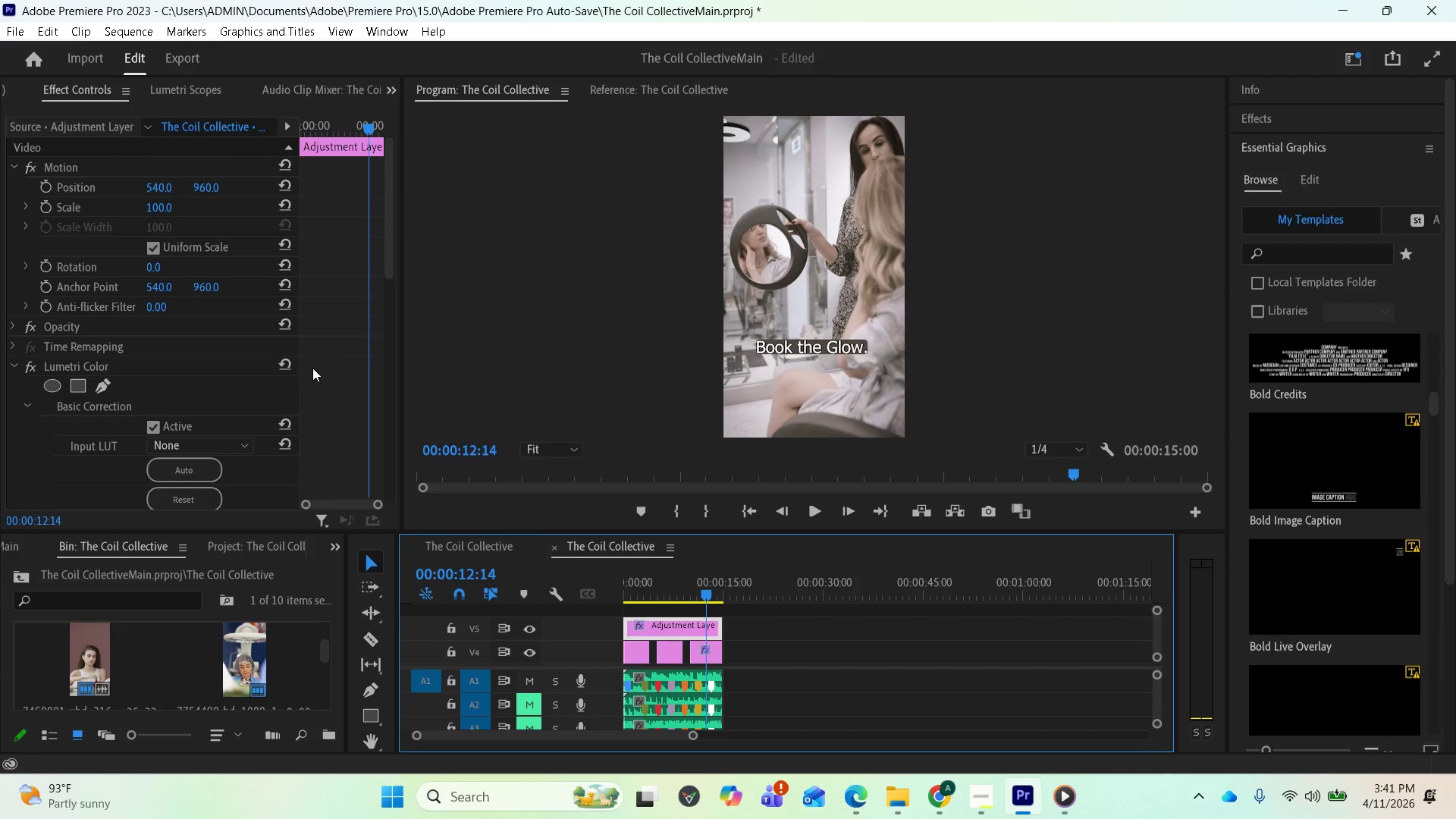 
scroll: coordinate [258, 475], scroll_direction: down, amount: 23.0
 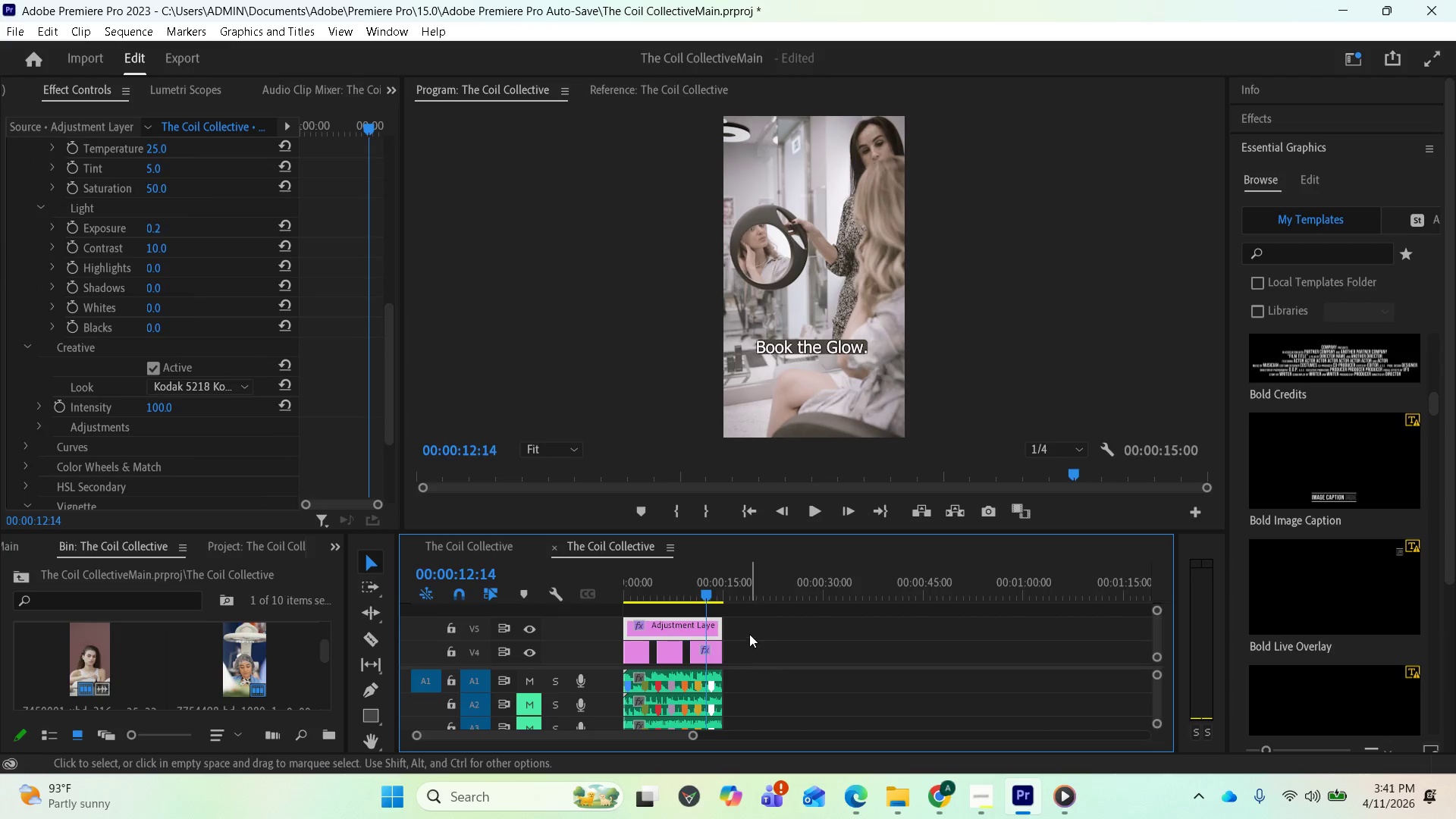 
key(Space)
 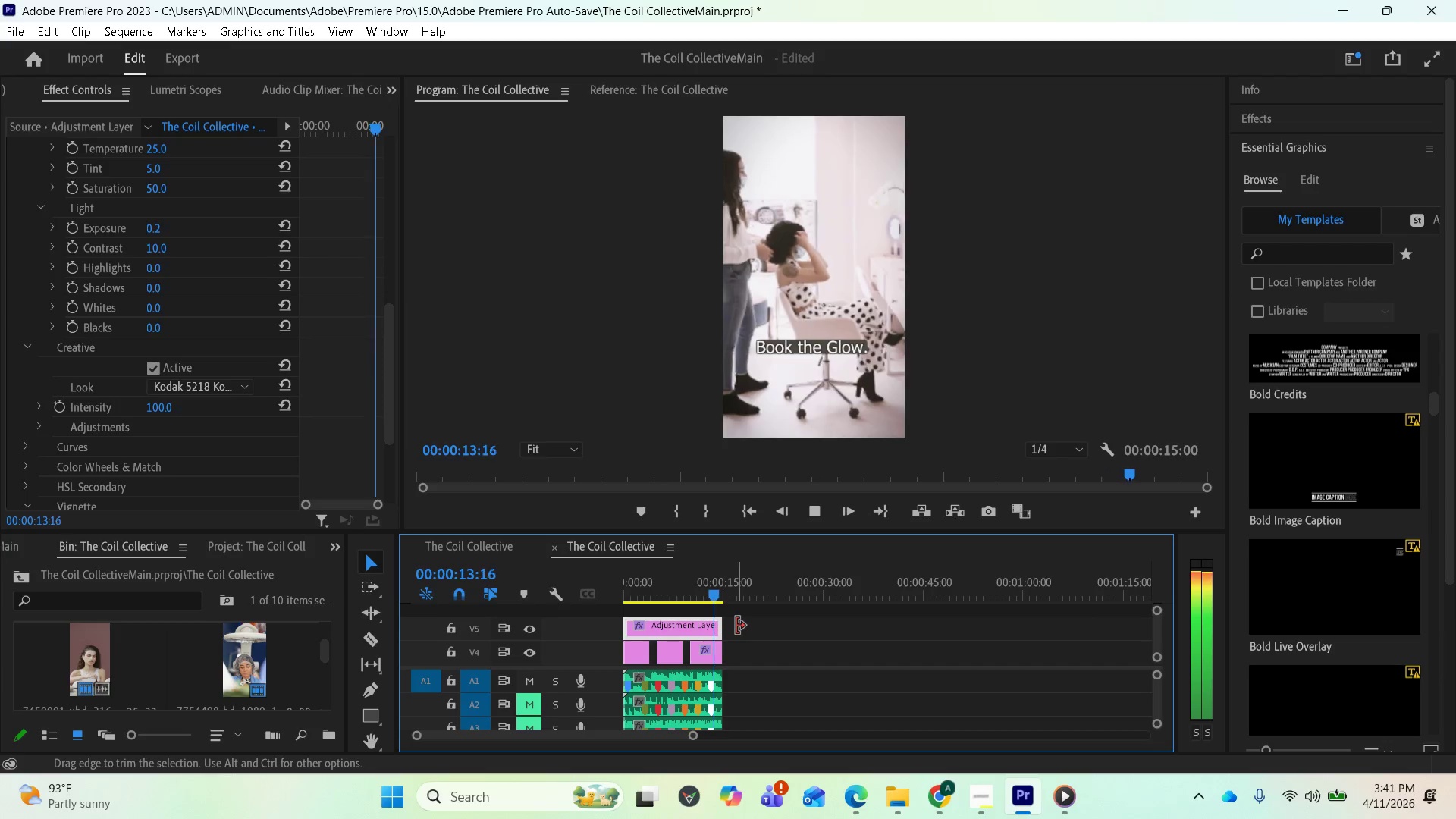 
key(Space)
 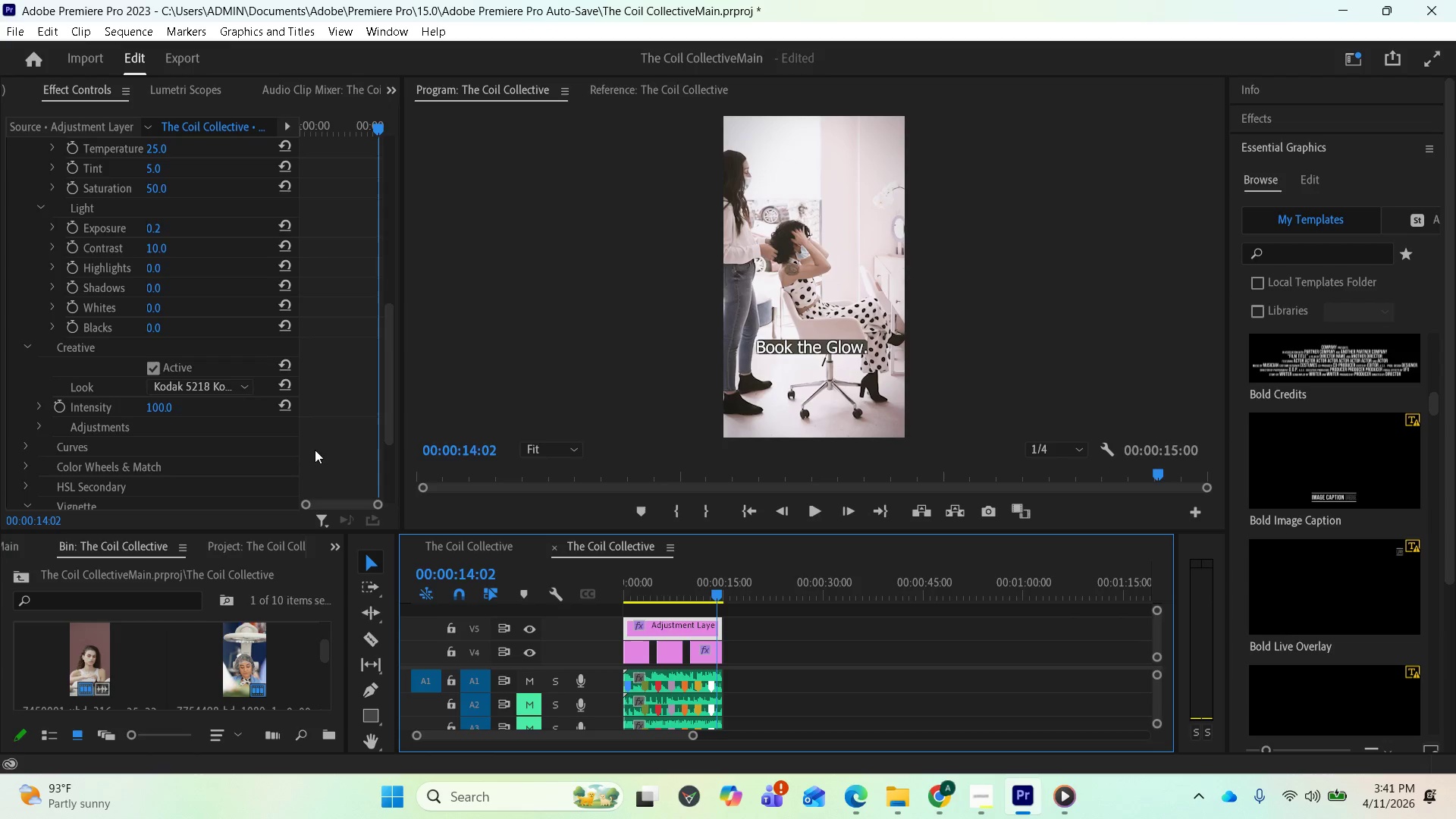 
mouse_move([216, 353])
 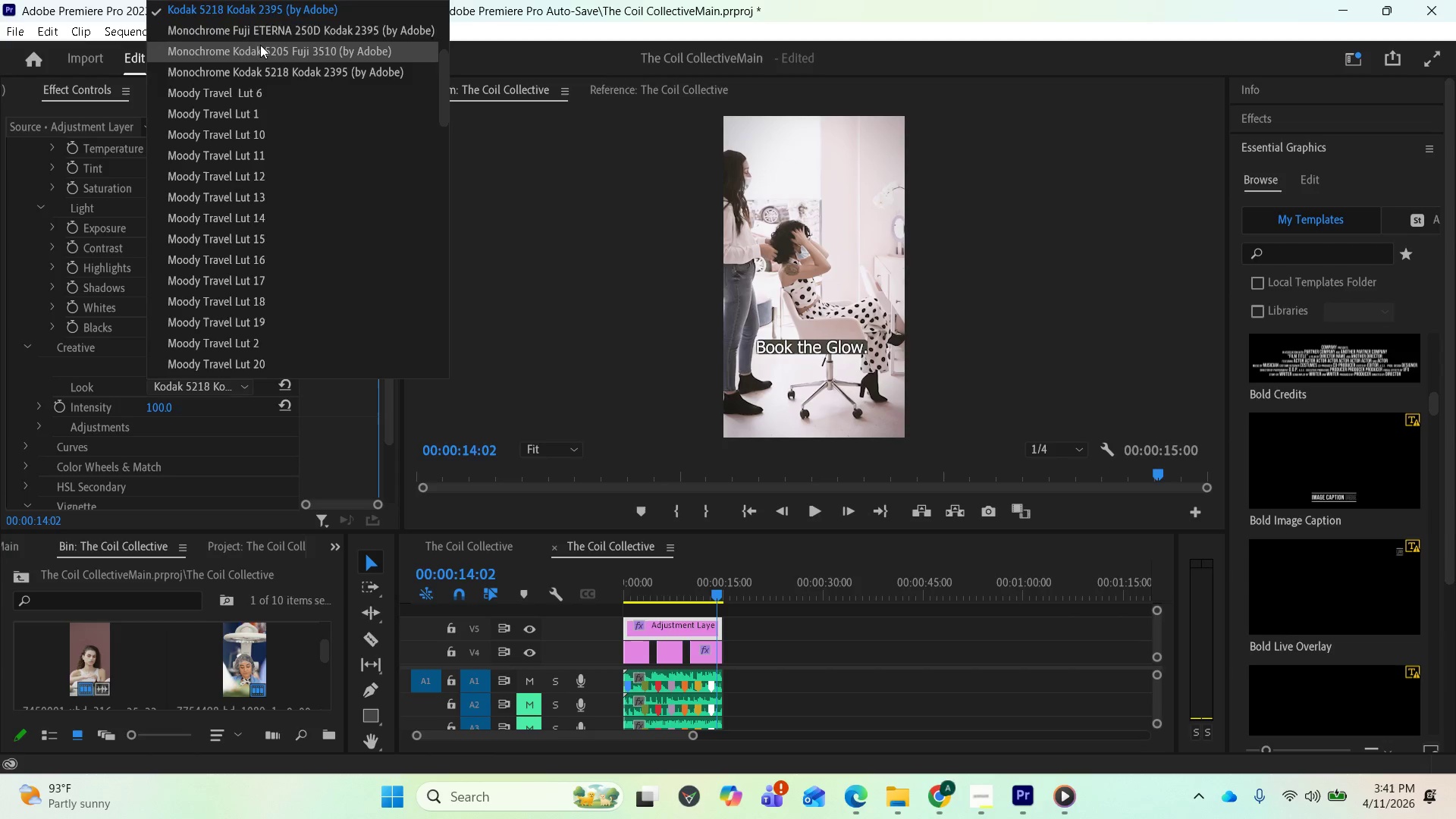 
left_click([264, 34])
 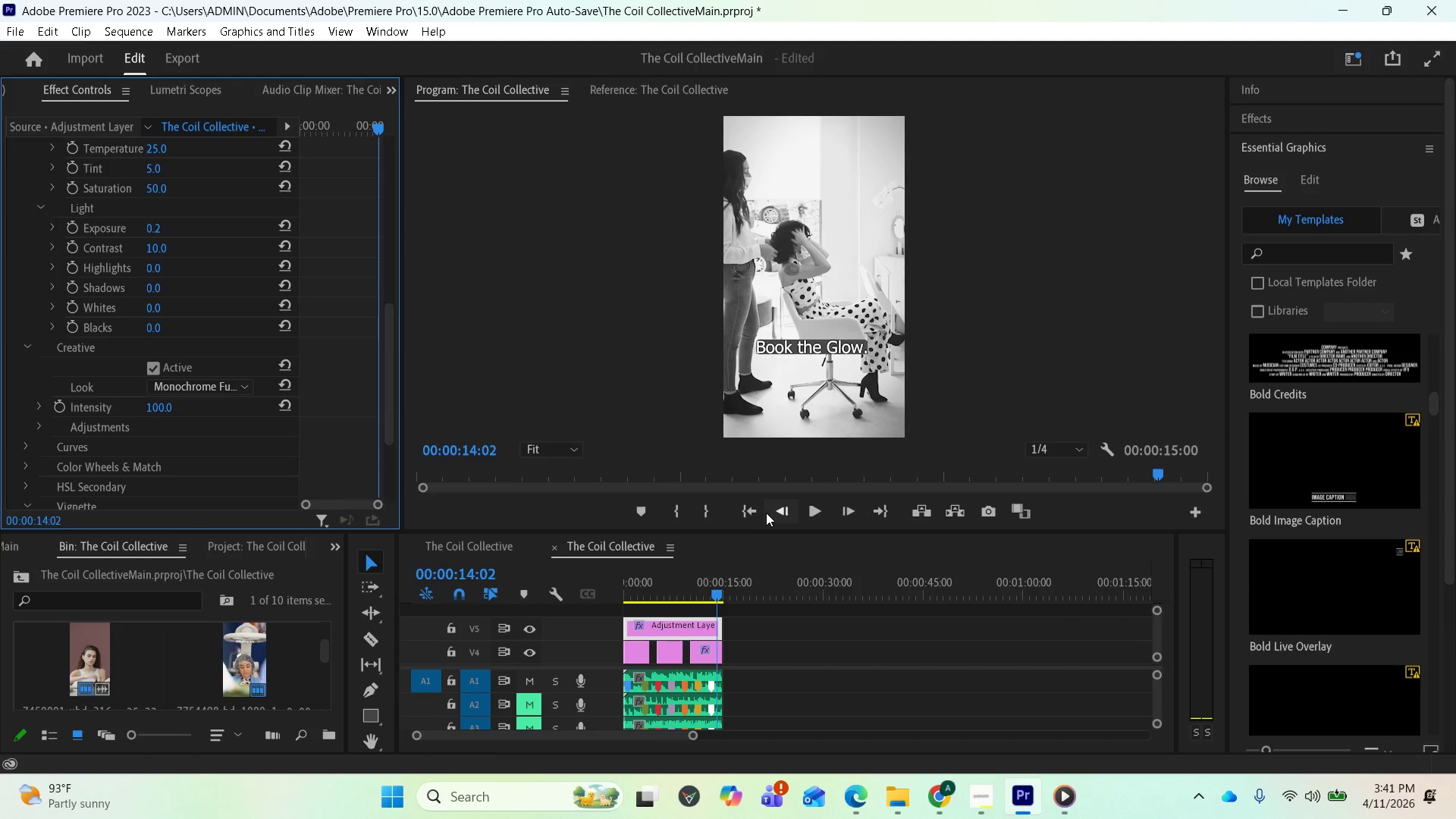 
left_click([748, 510])
 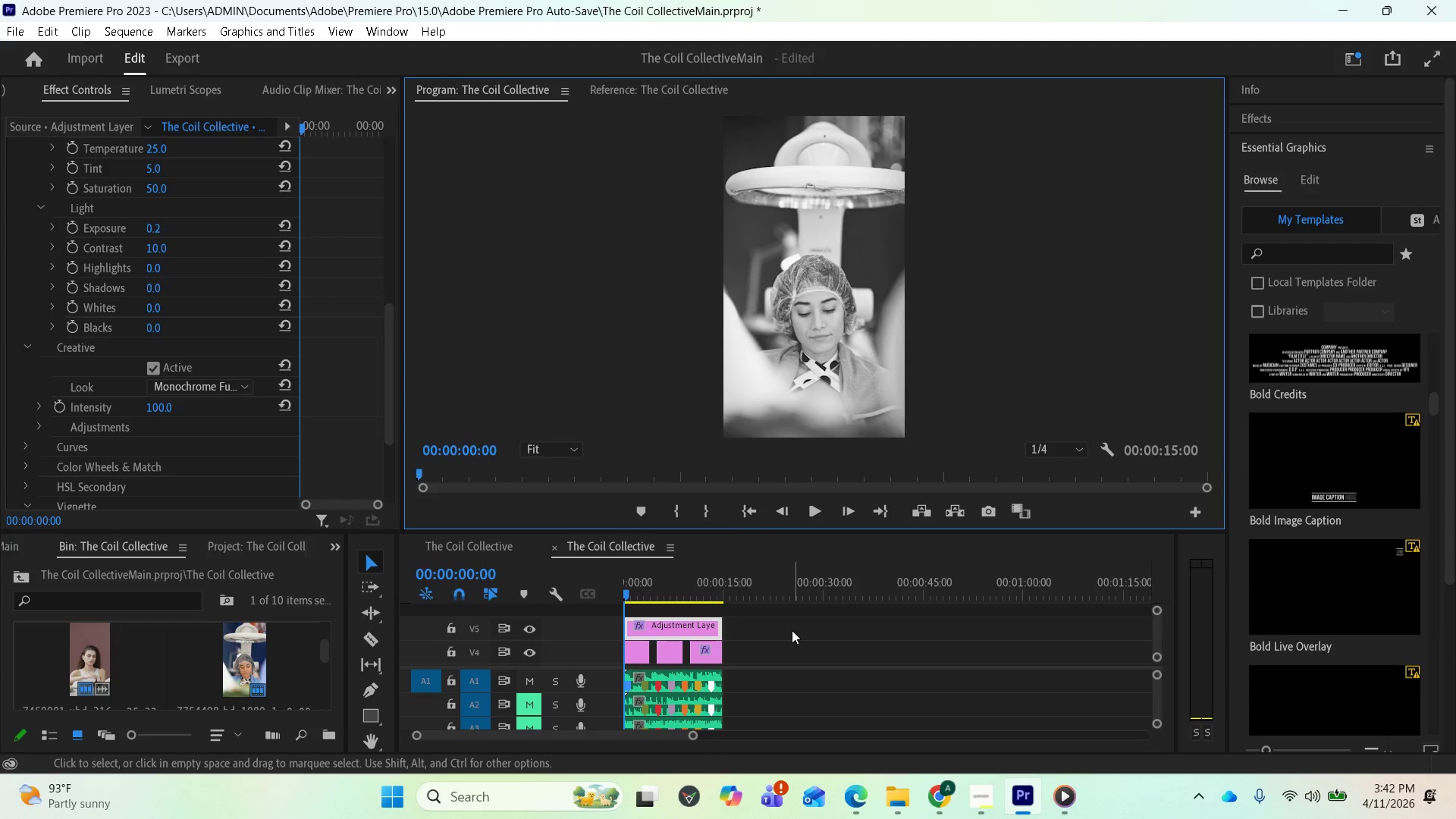 
key(Space)
 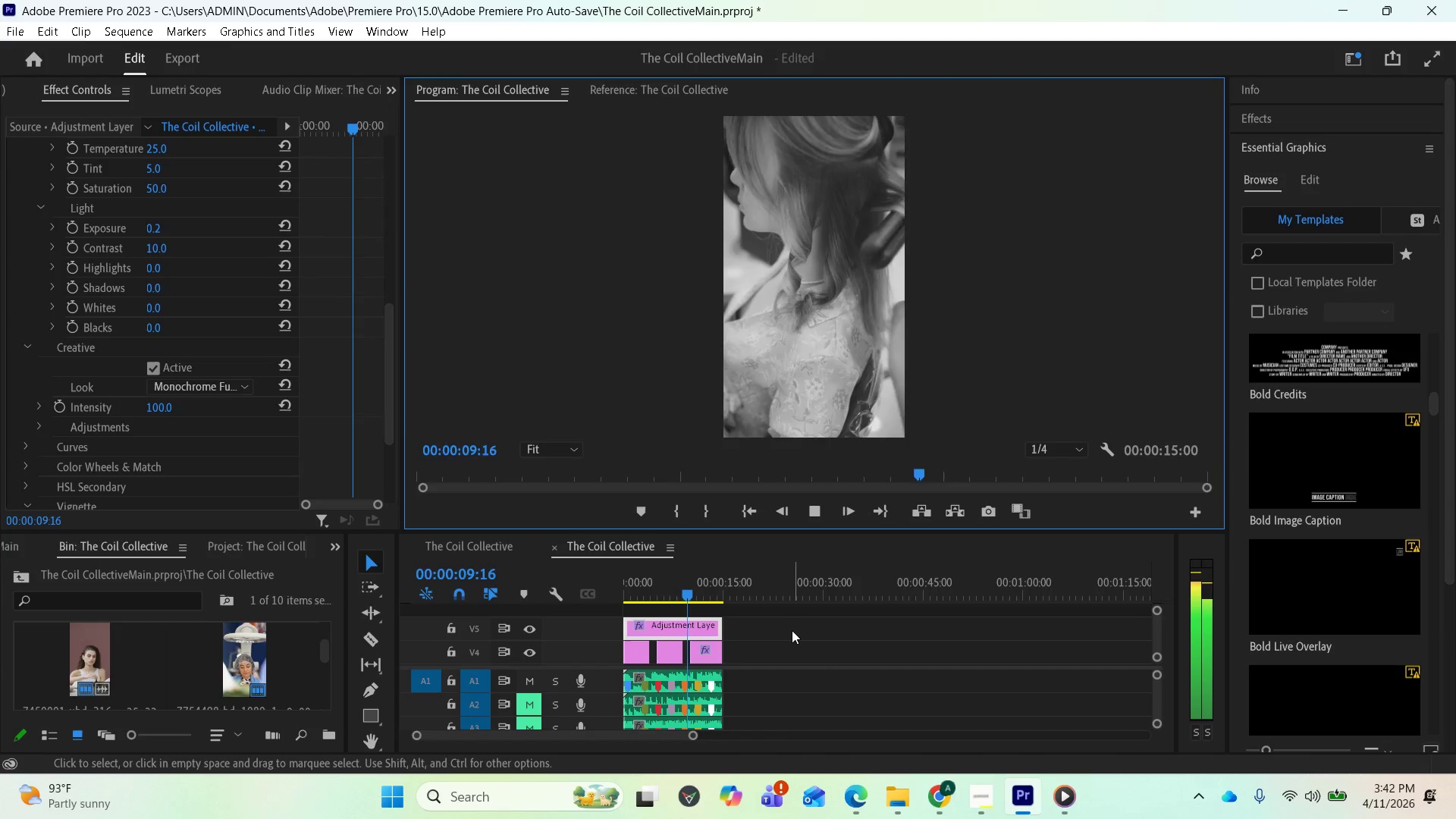 
wait(14.72)
 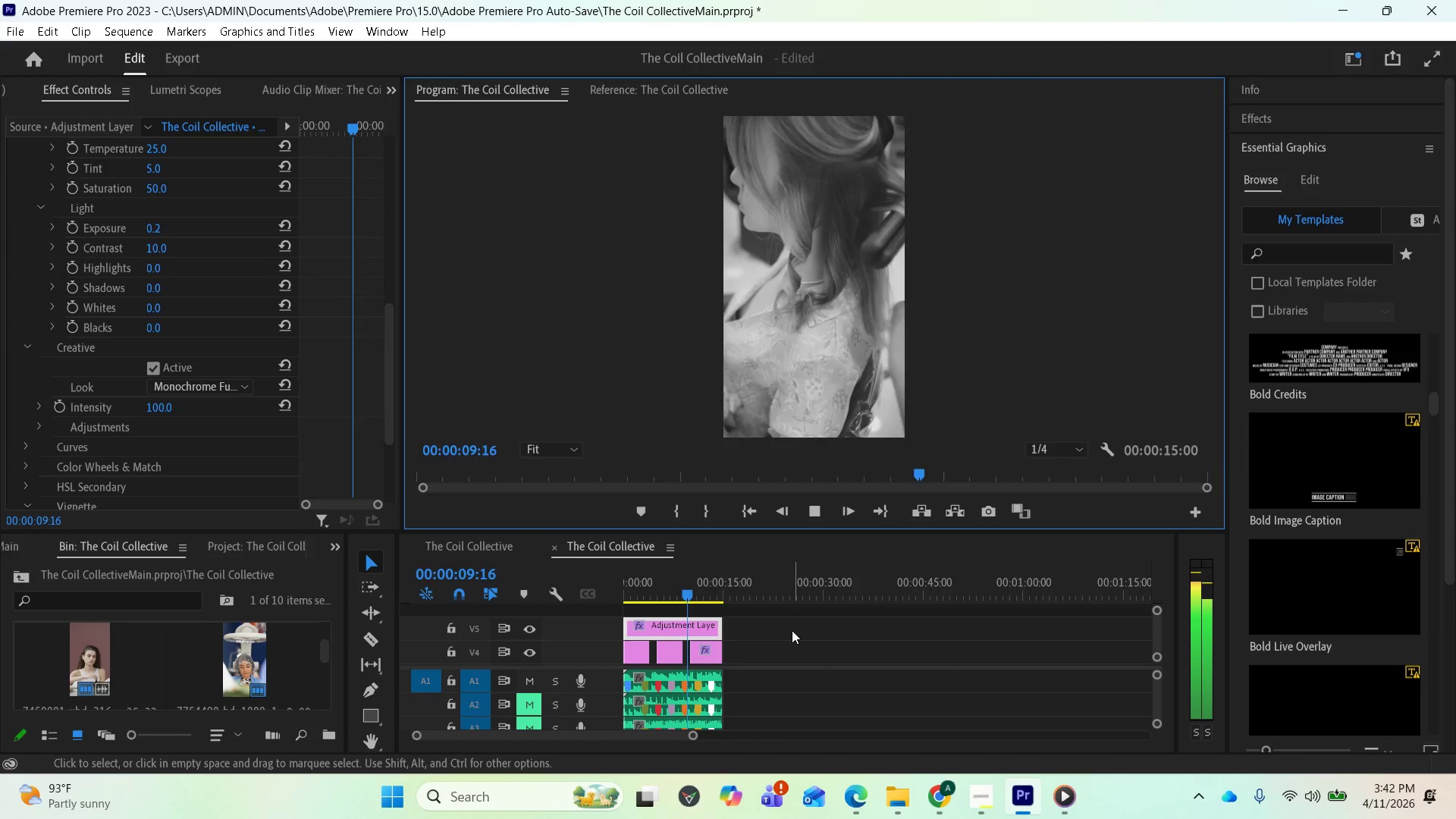 
key(Space)
 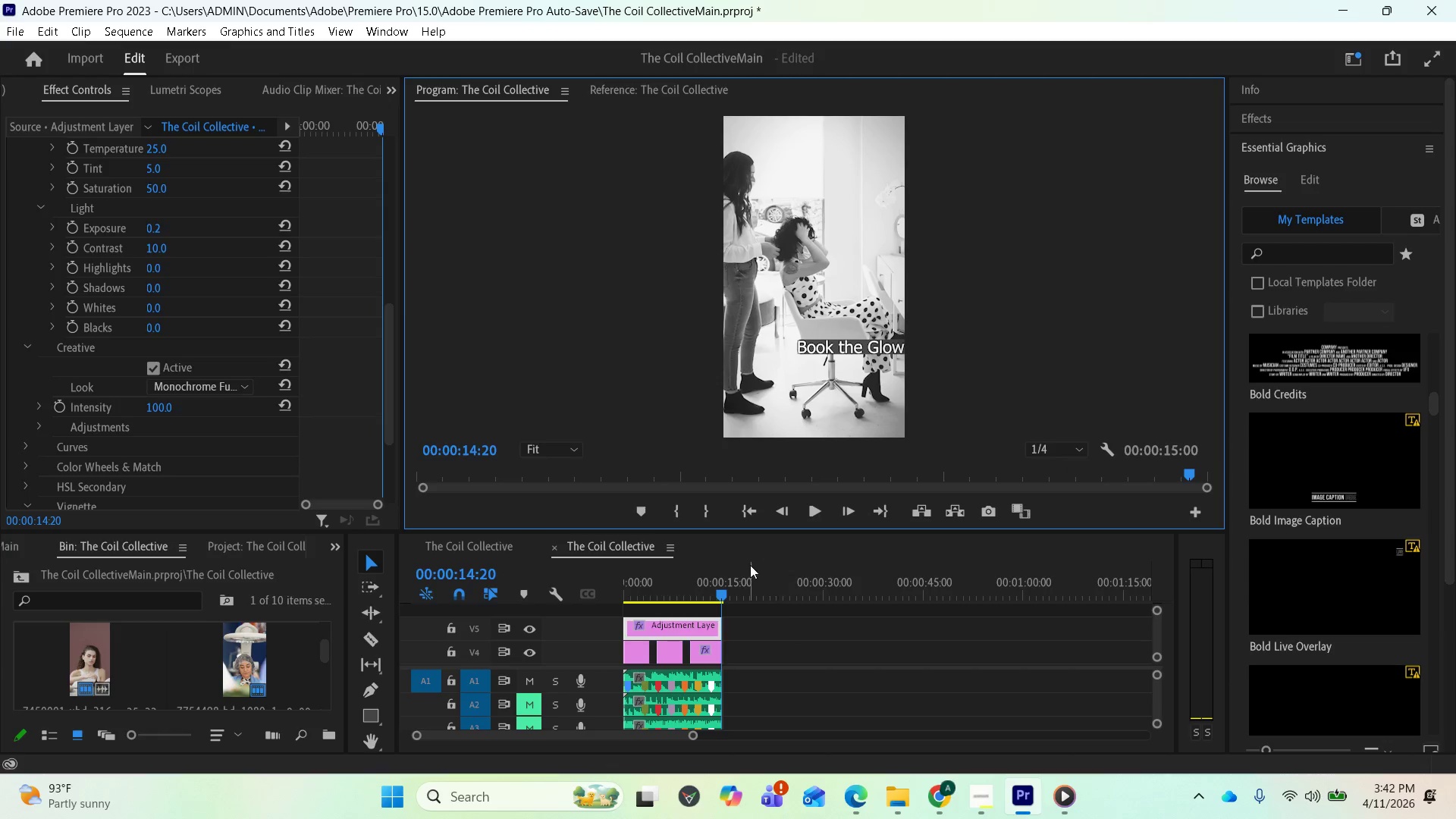 
left_click([750, 507])
 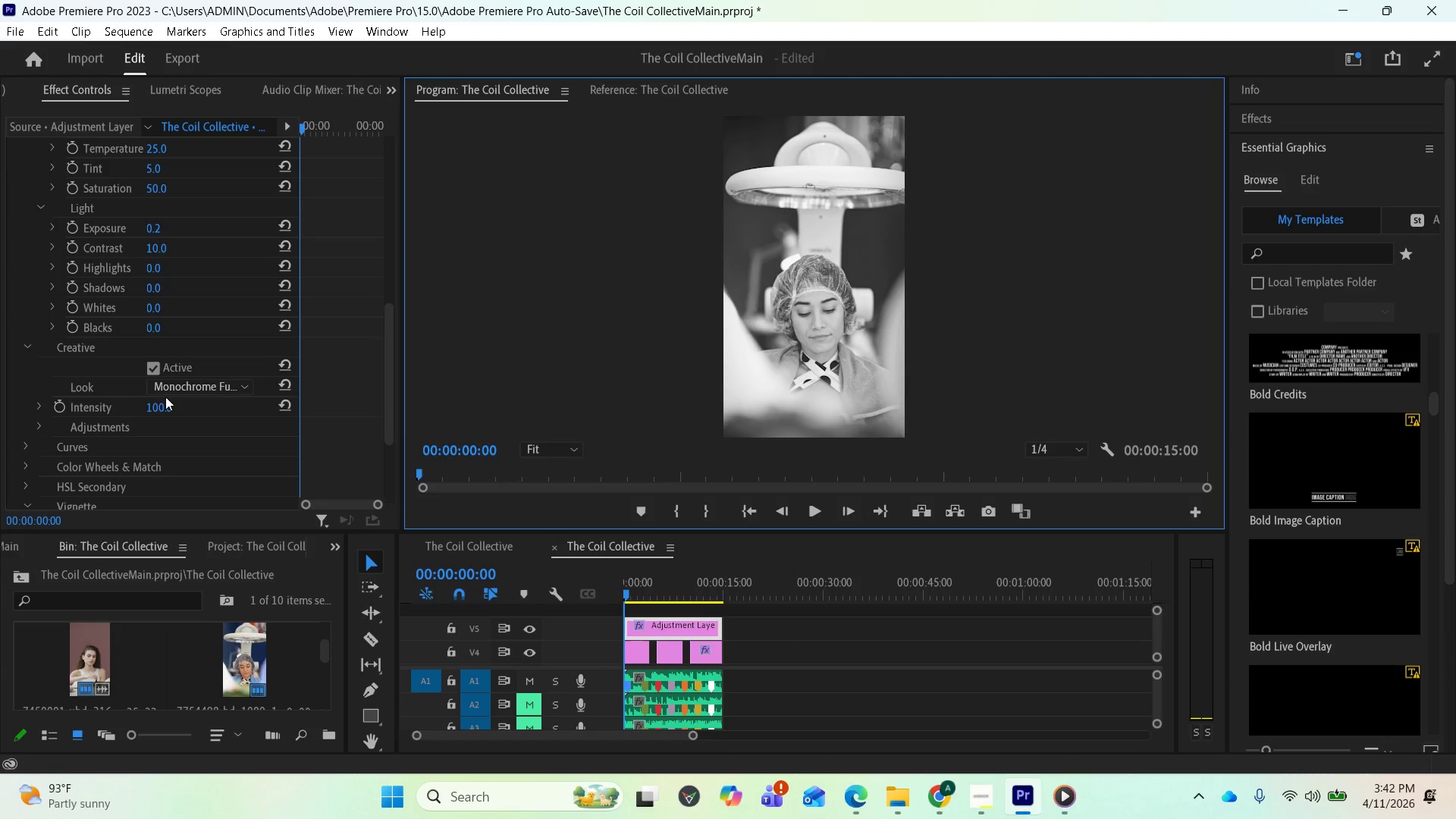 
left_click([183, 389])
 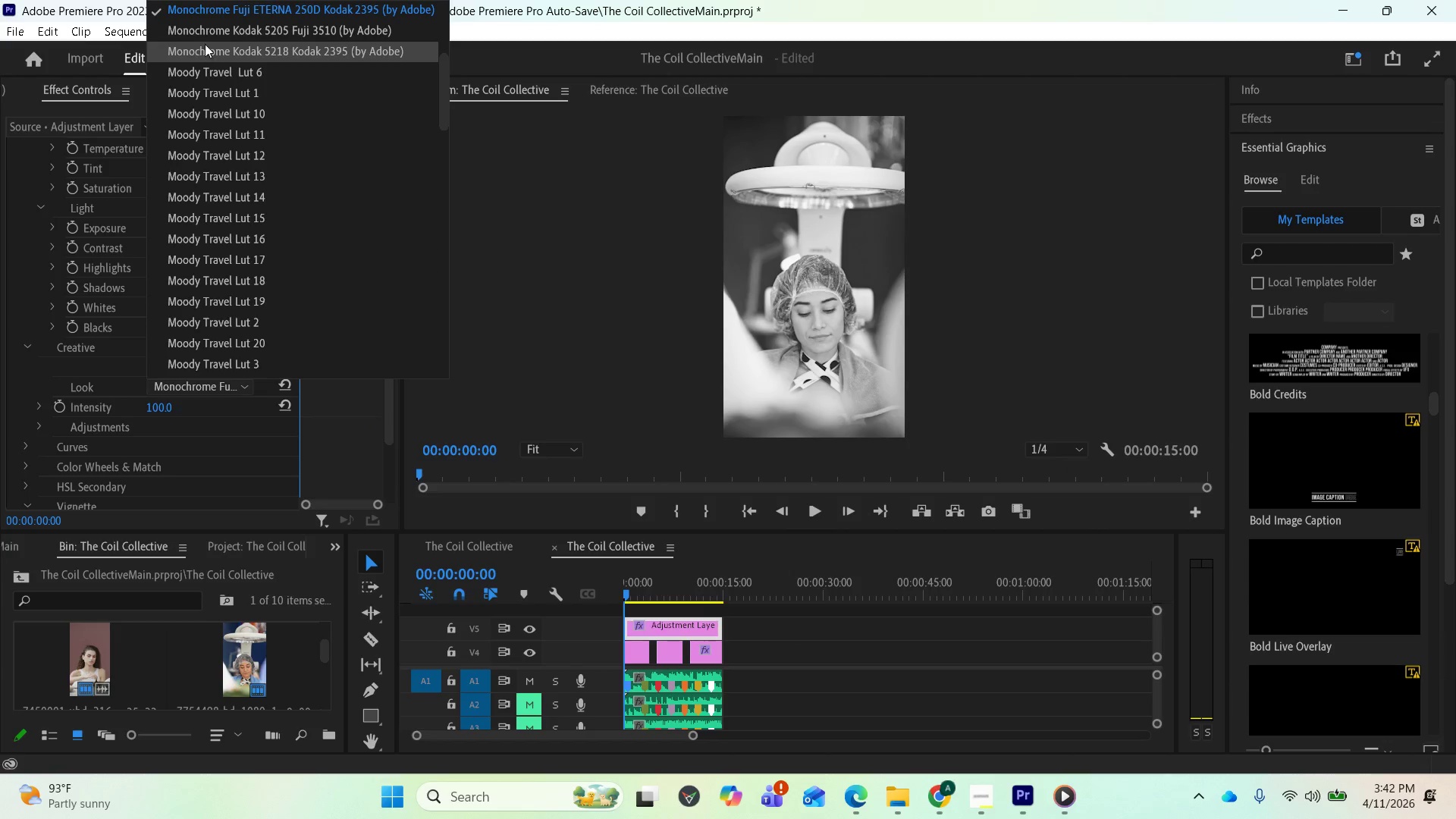 
left_click([208, 36])
 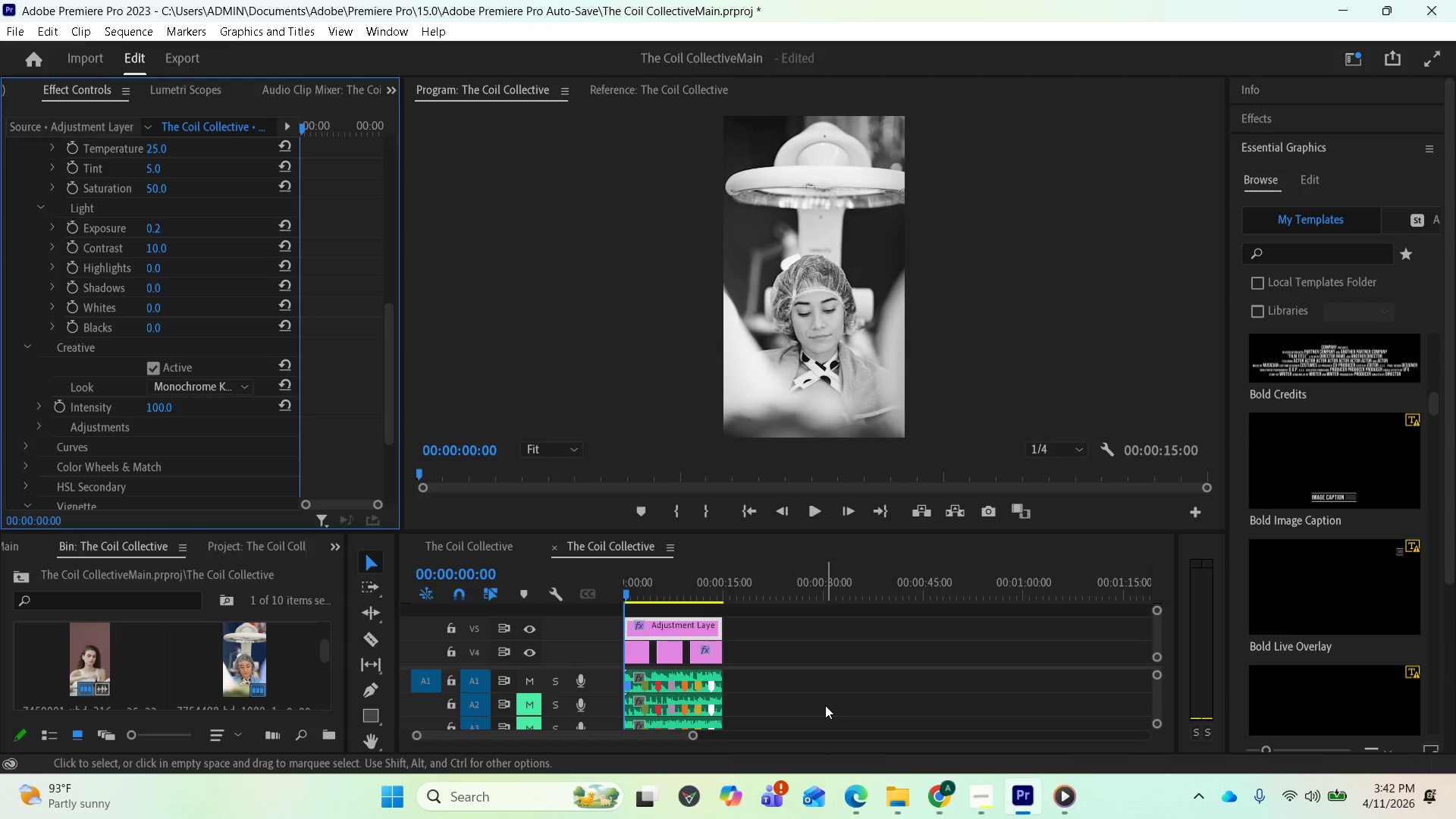 
key(Space)
 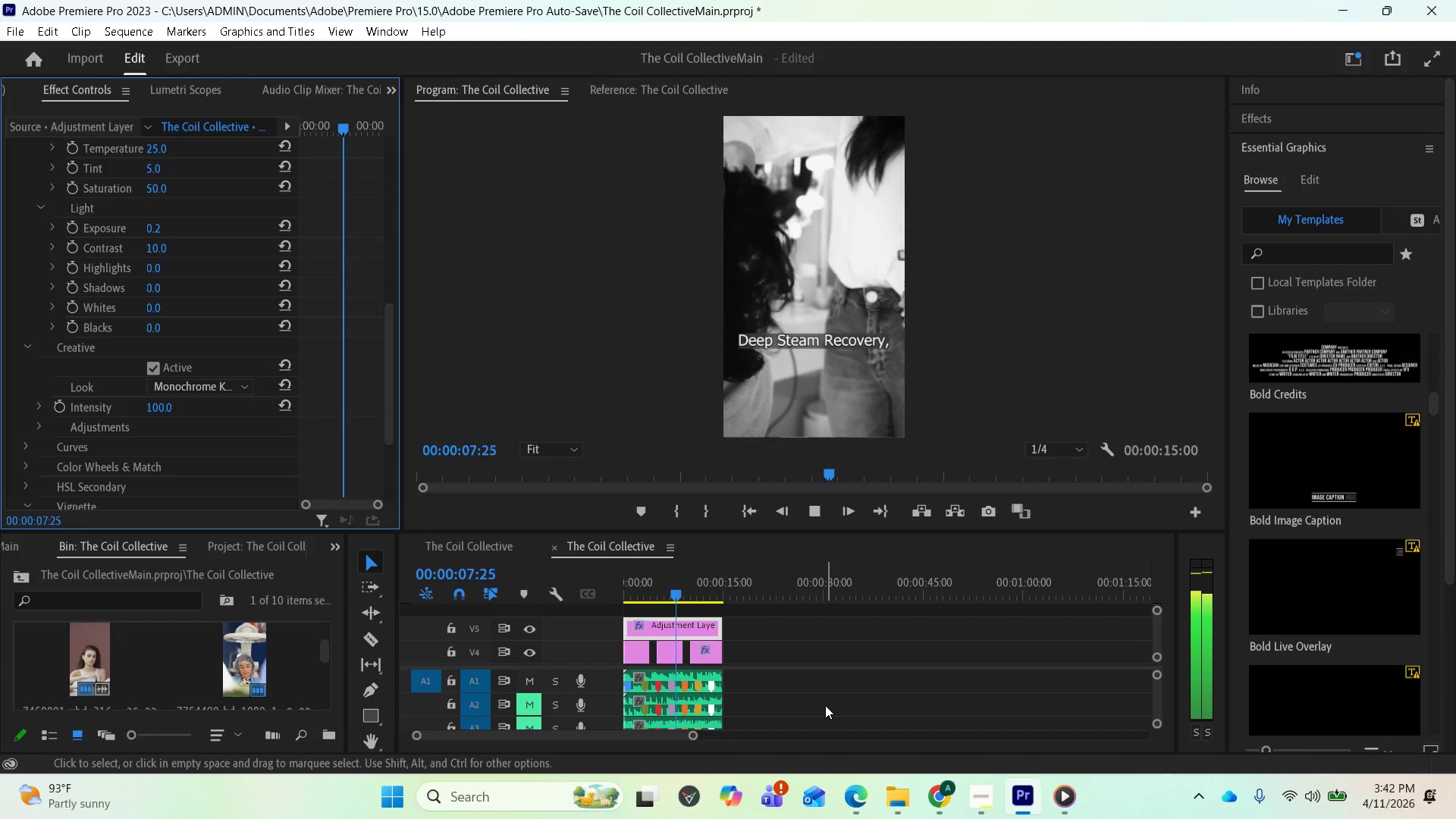 
wait(13.0)
 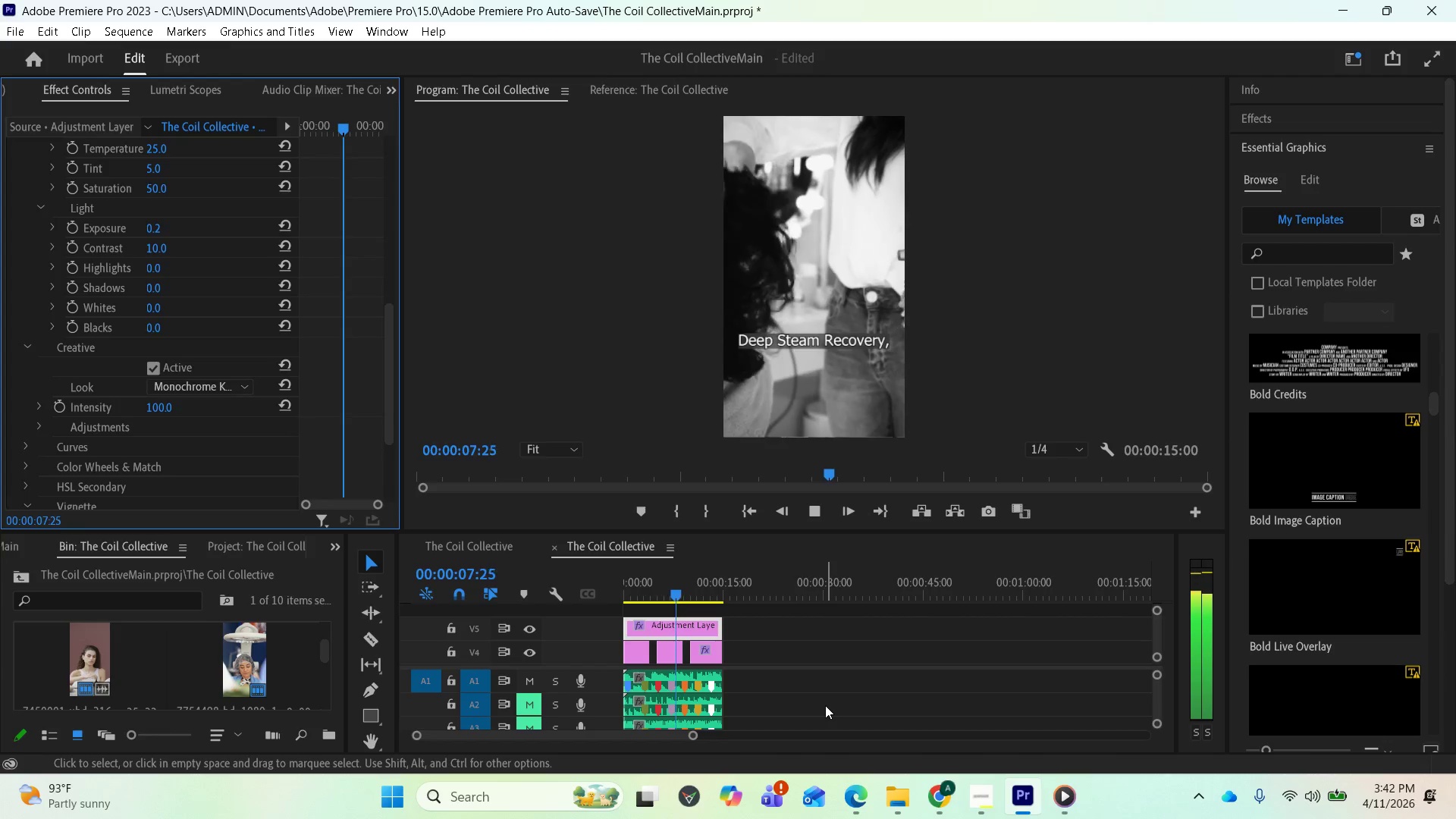 
key(Space)
 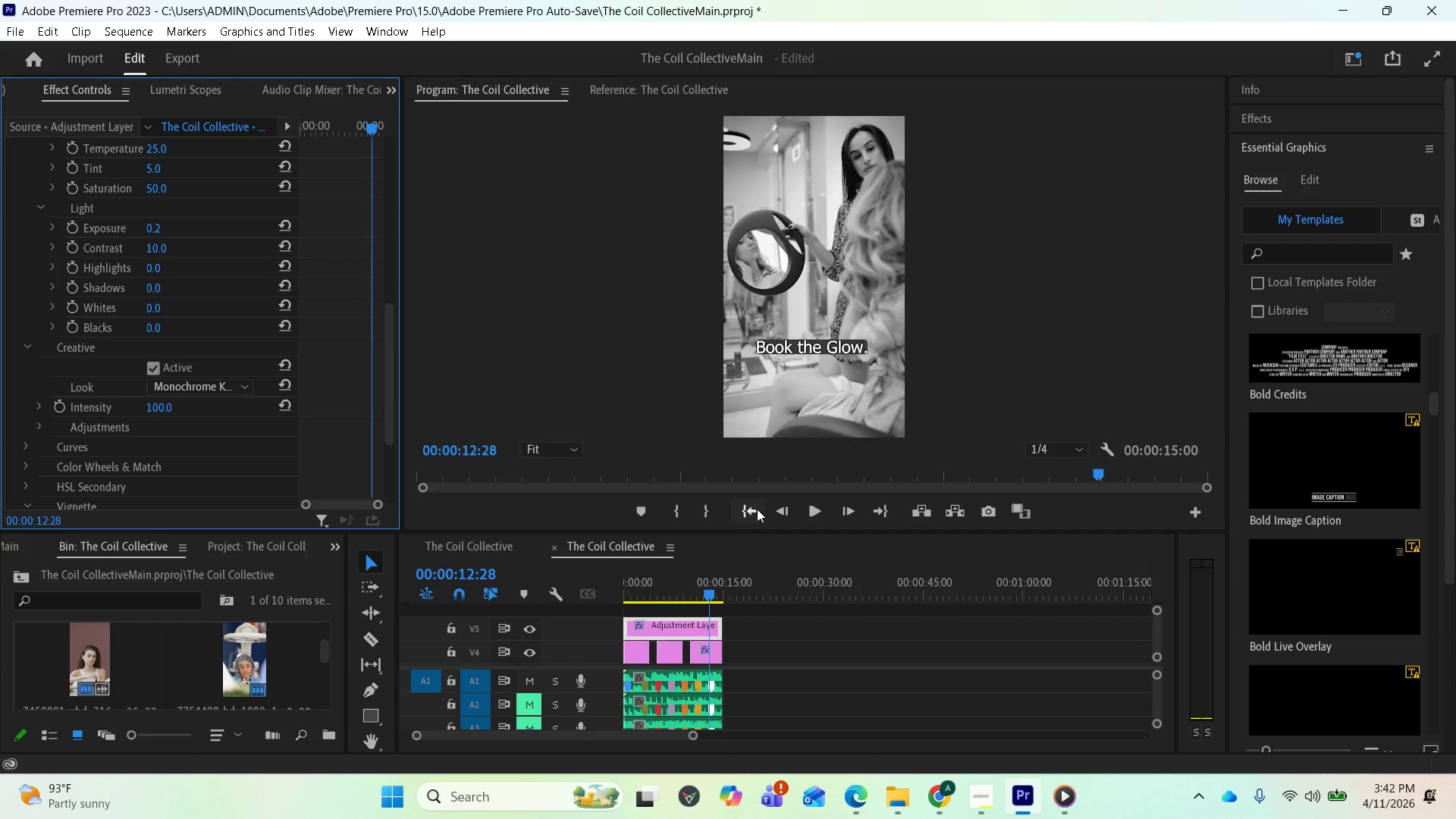 
key(Space)
 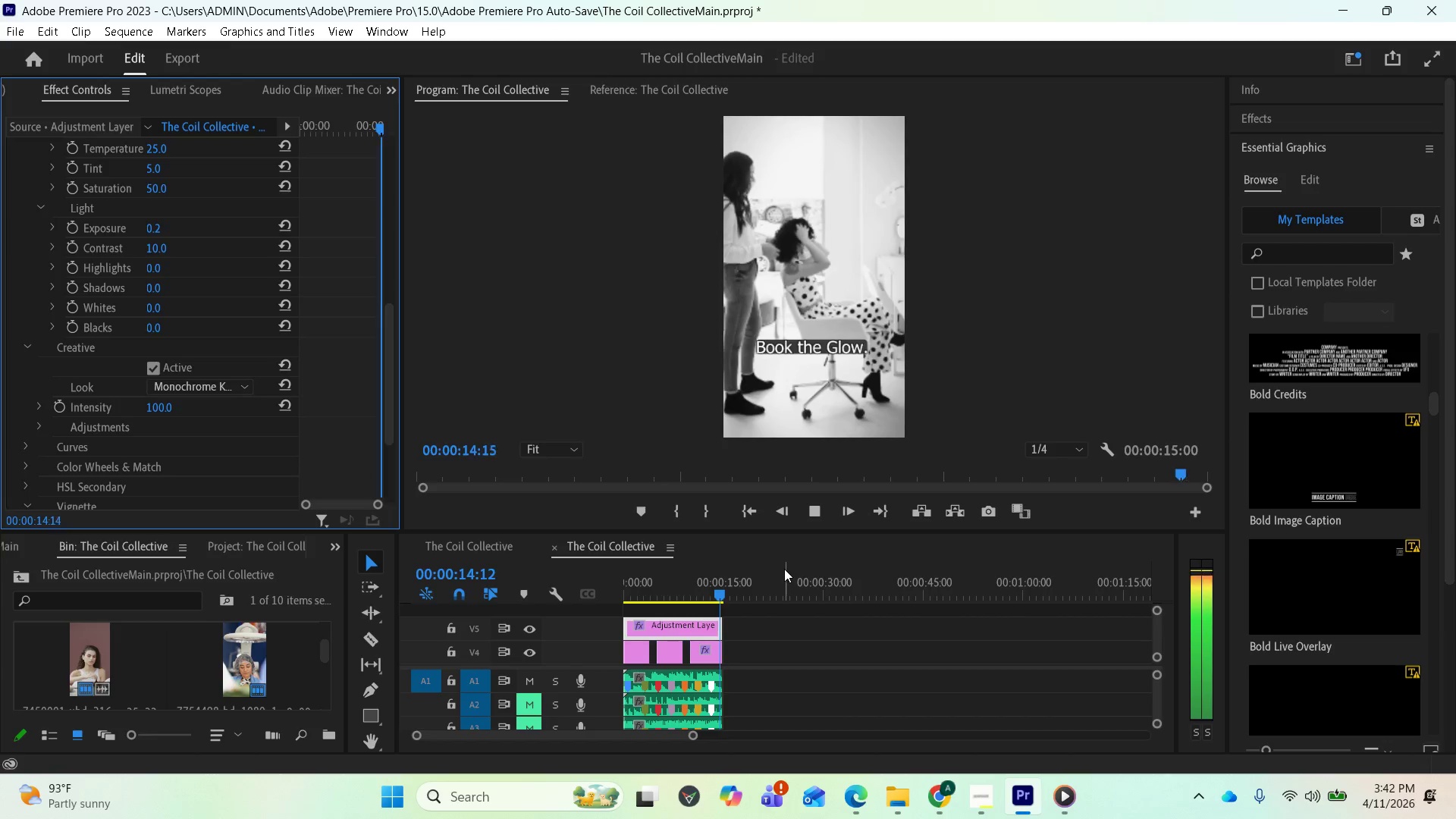 
key(Space)
 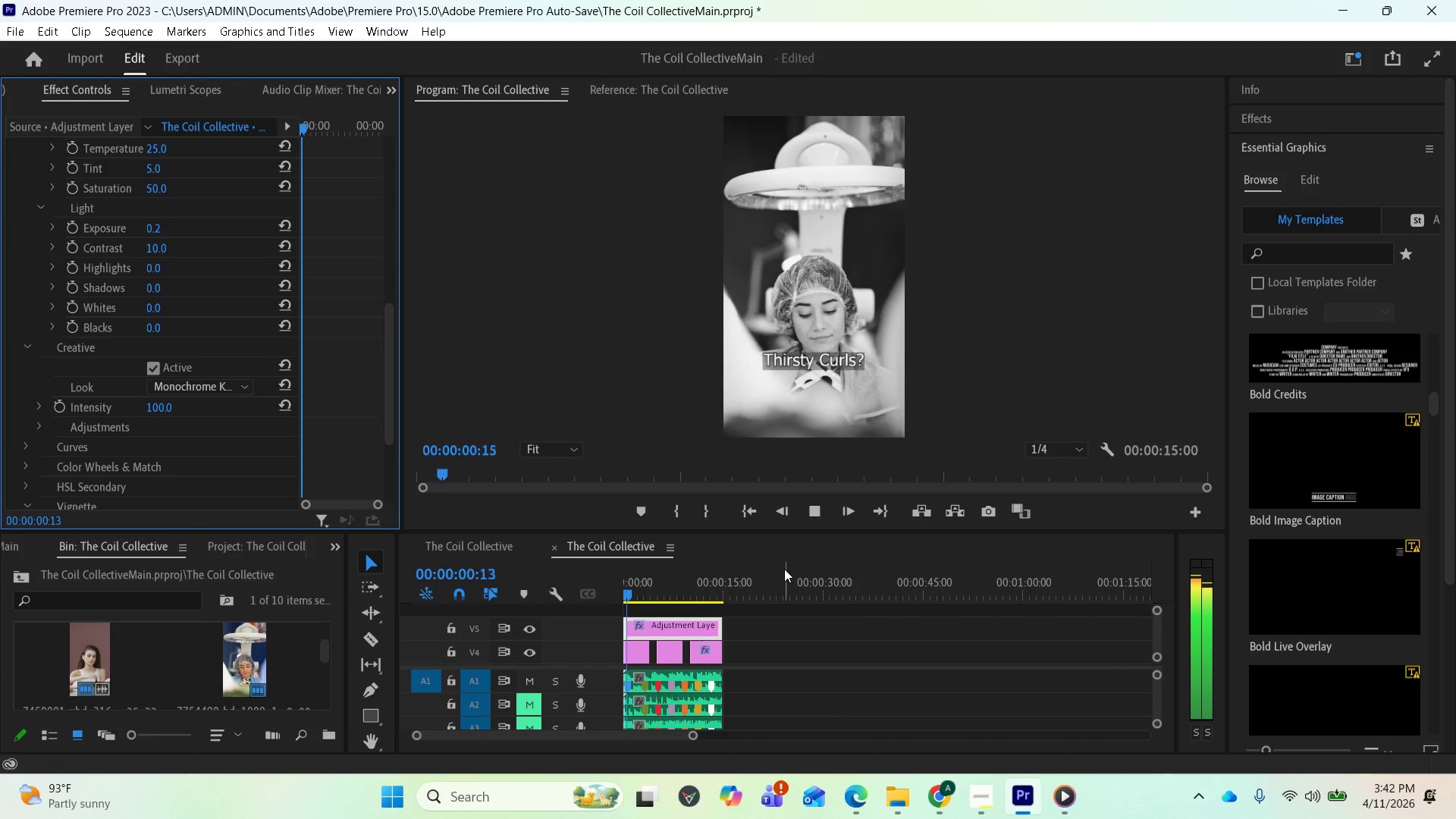 
key(Space)
 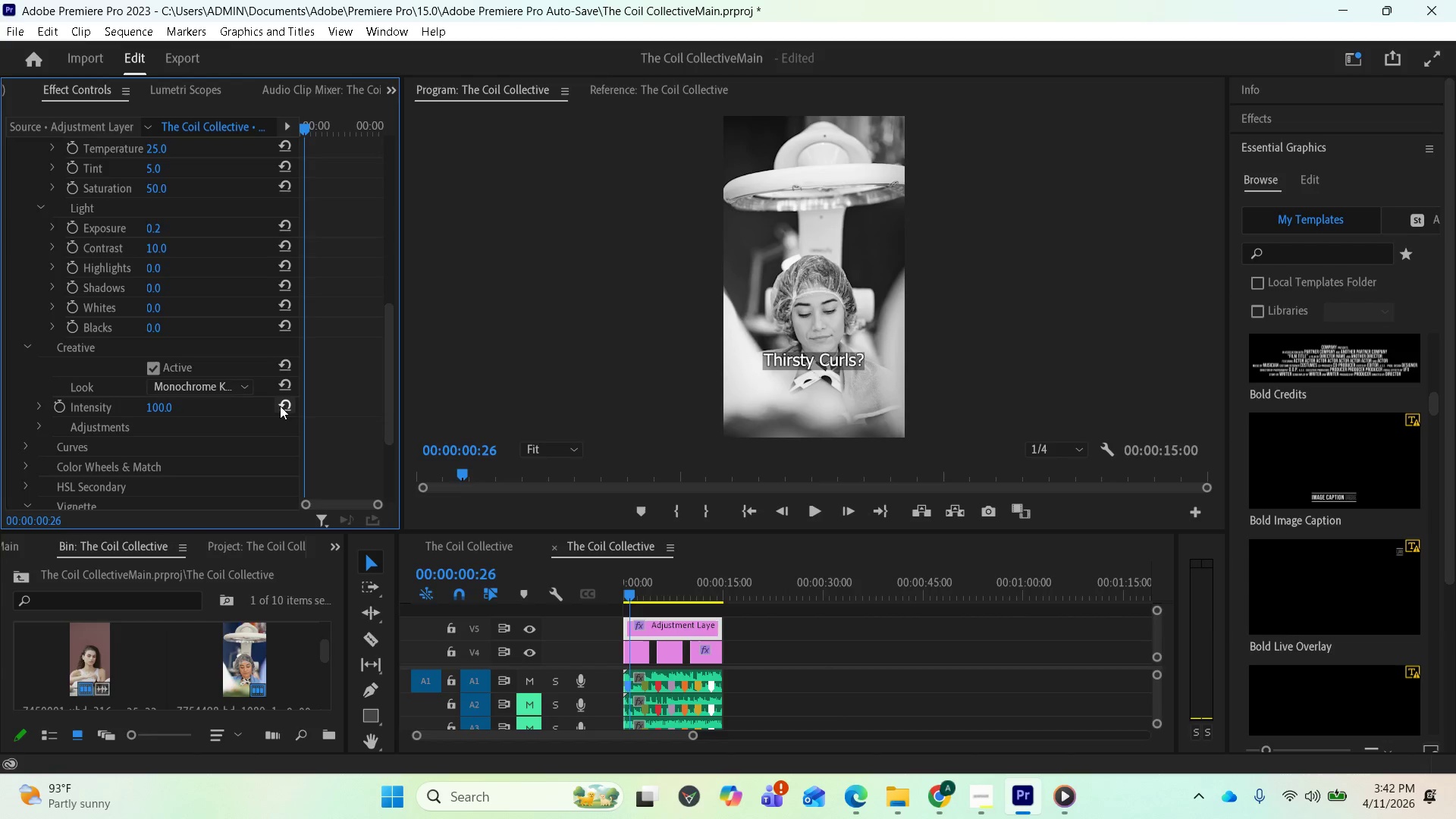 
left_click([231, 386])
 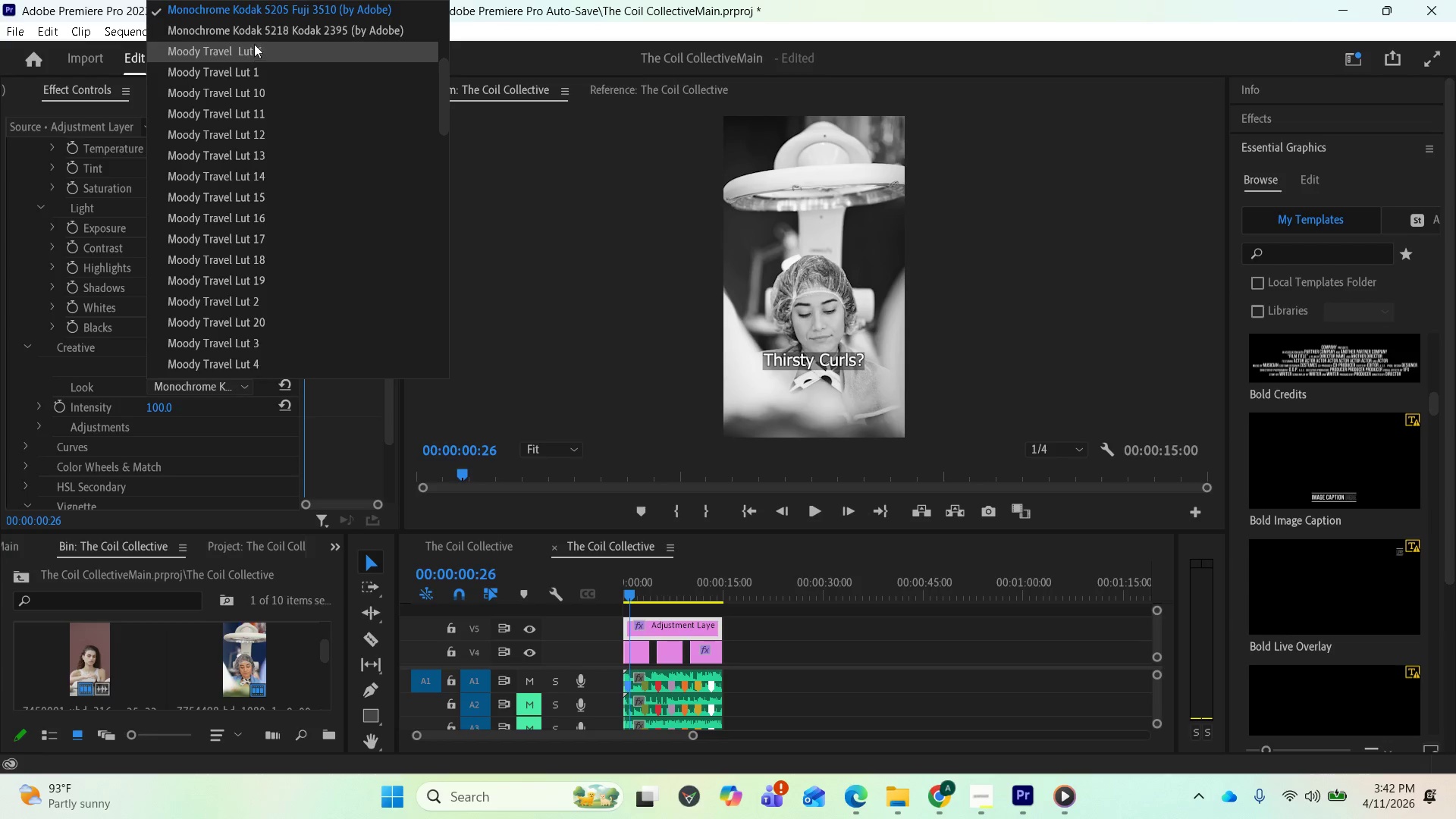 
left_click([262, 35])
 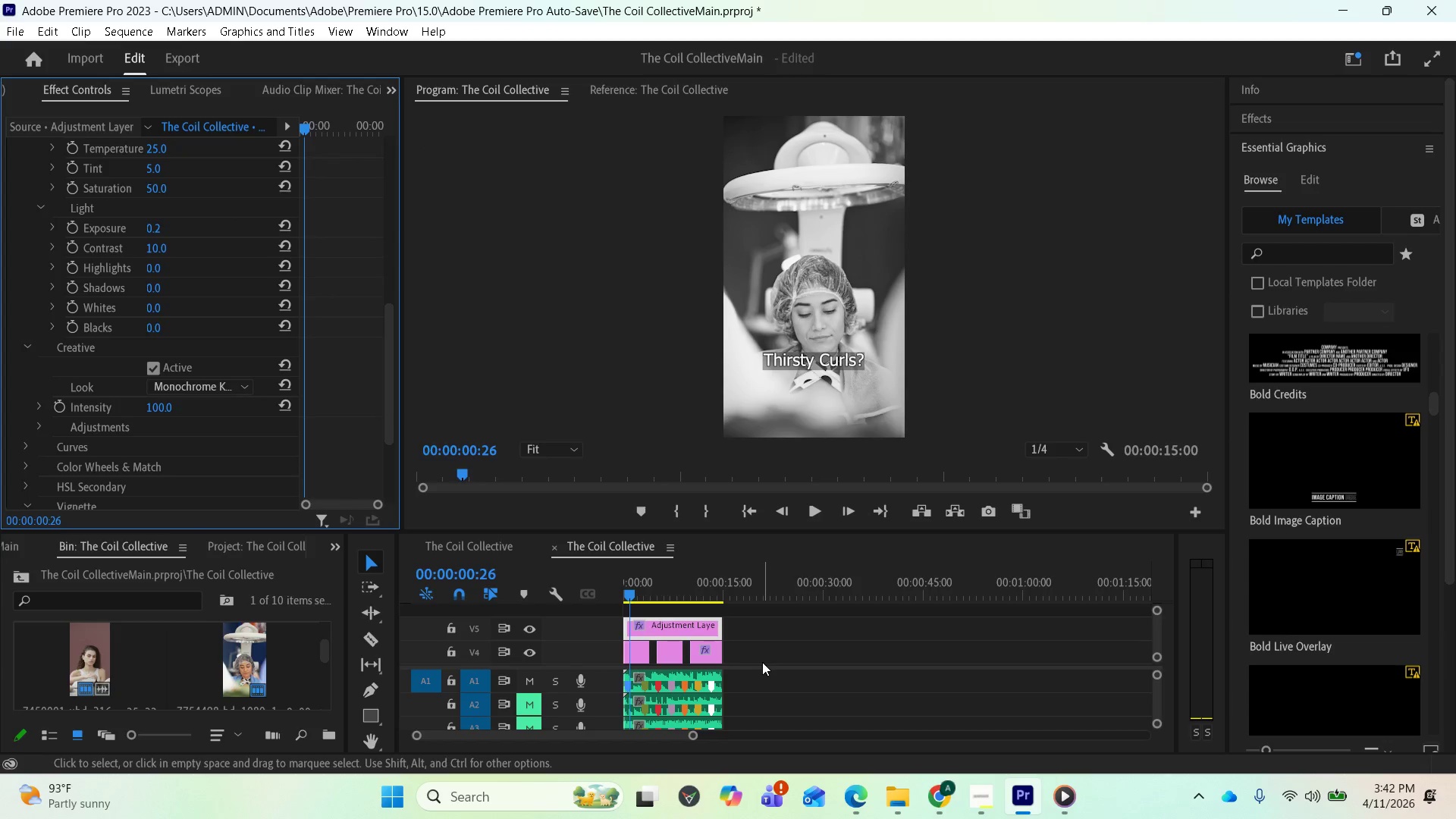 
left_click([762, 662])
 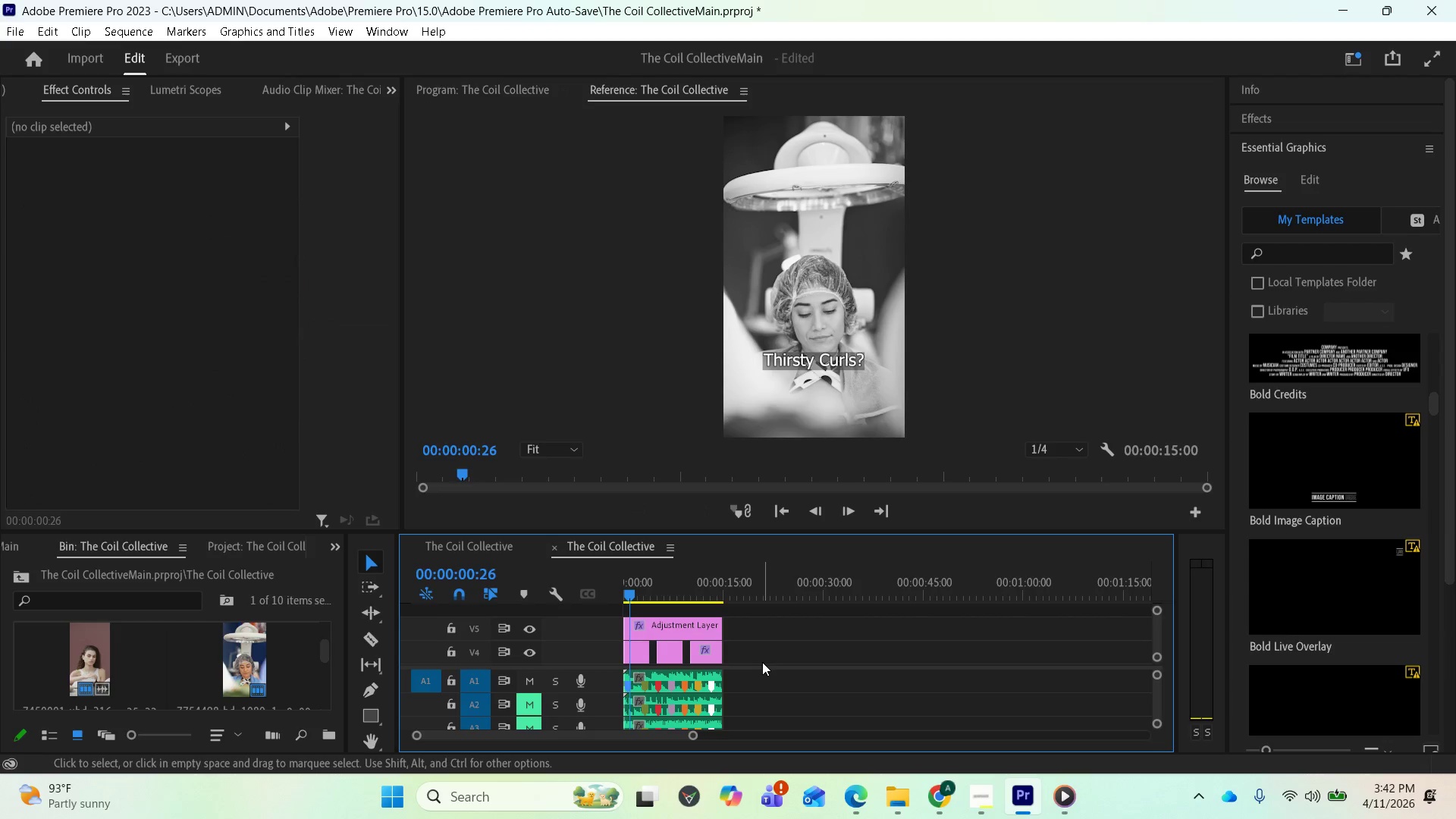 
key(Space)
 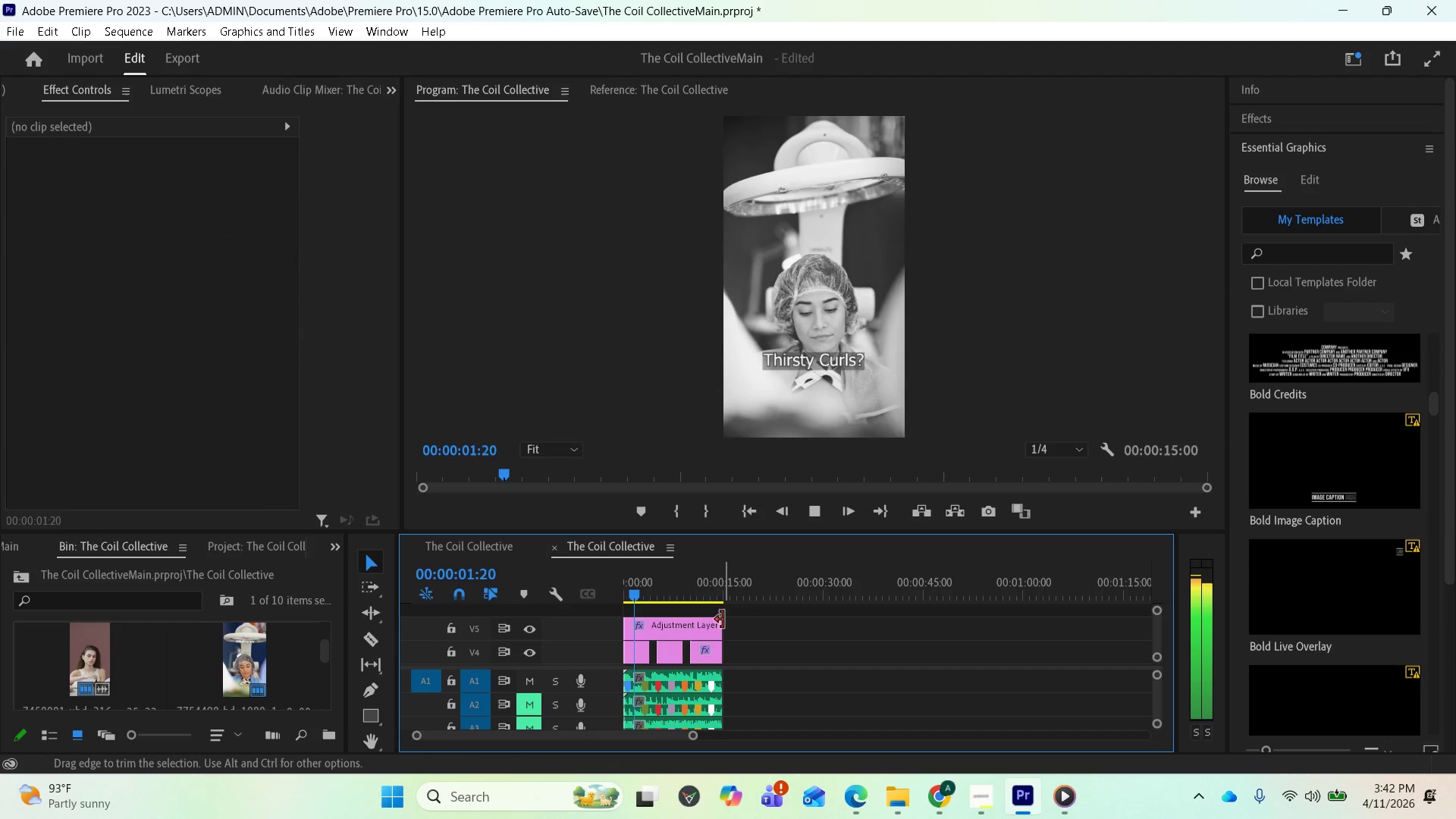 
left_click([707, 632])
 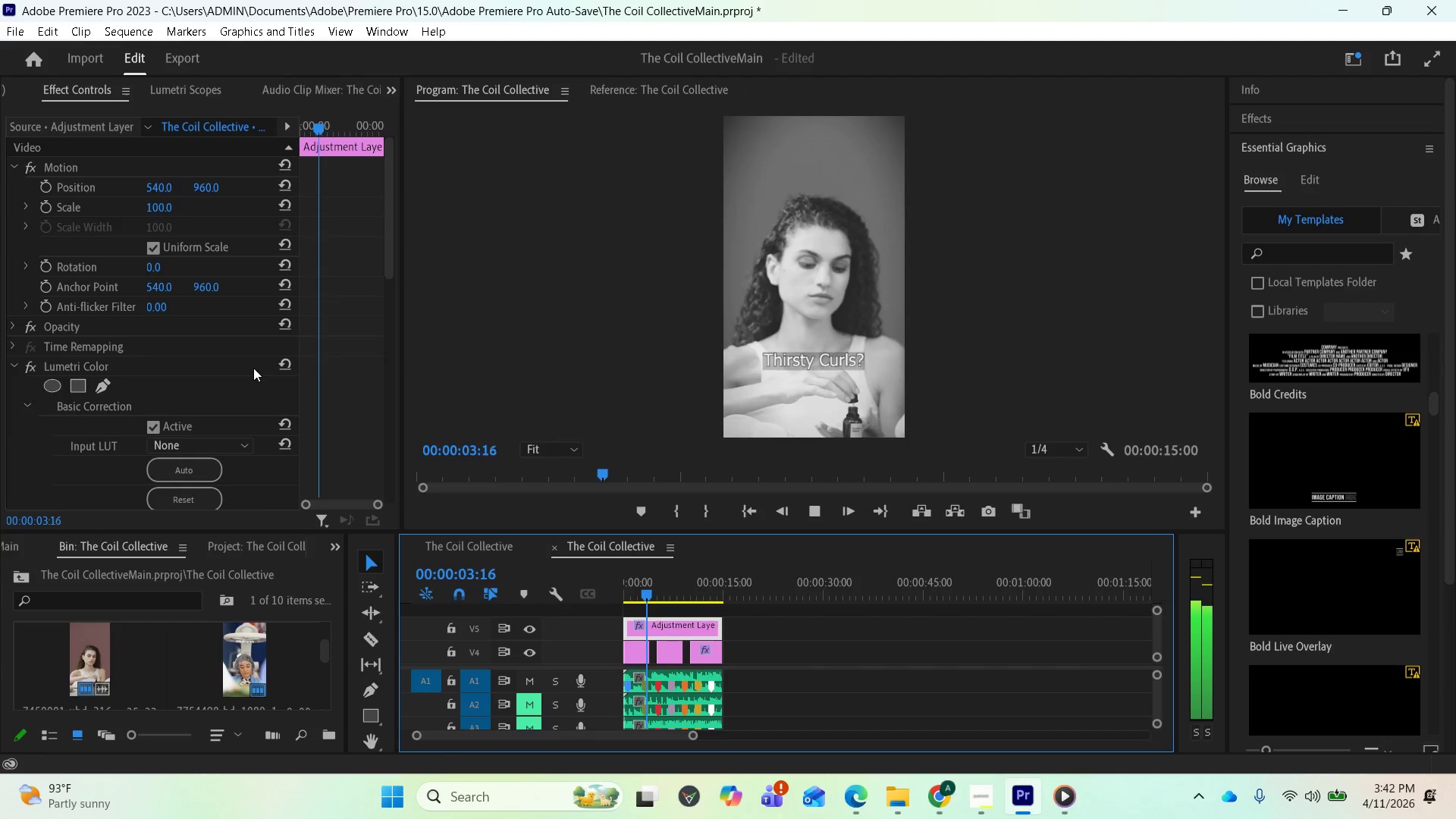 
scroll: coordinate [265, 483], scroll_direction: down, amount: 24.0
 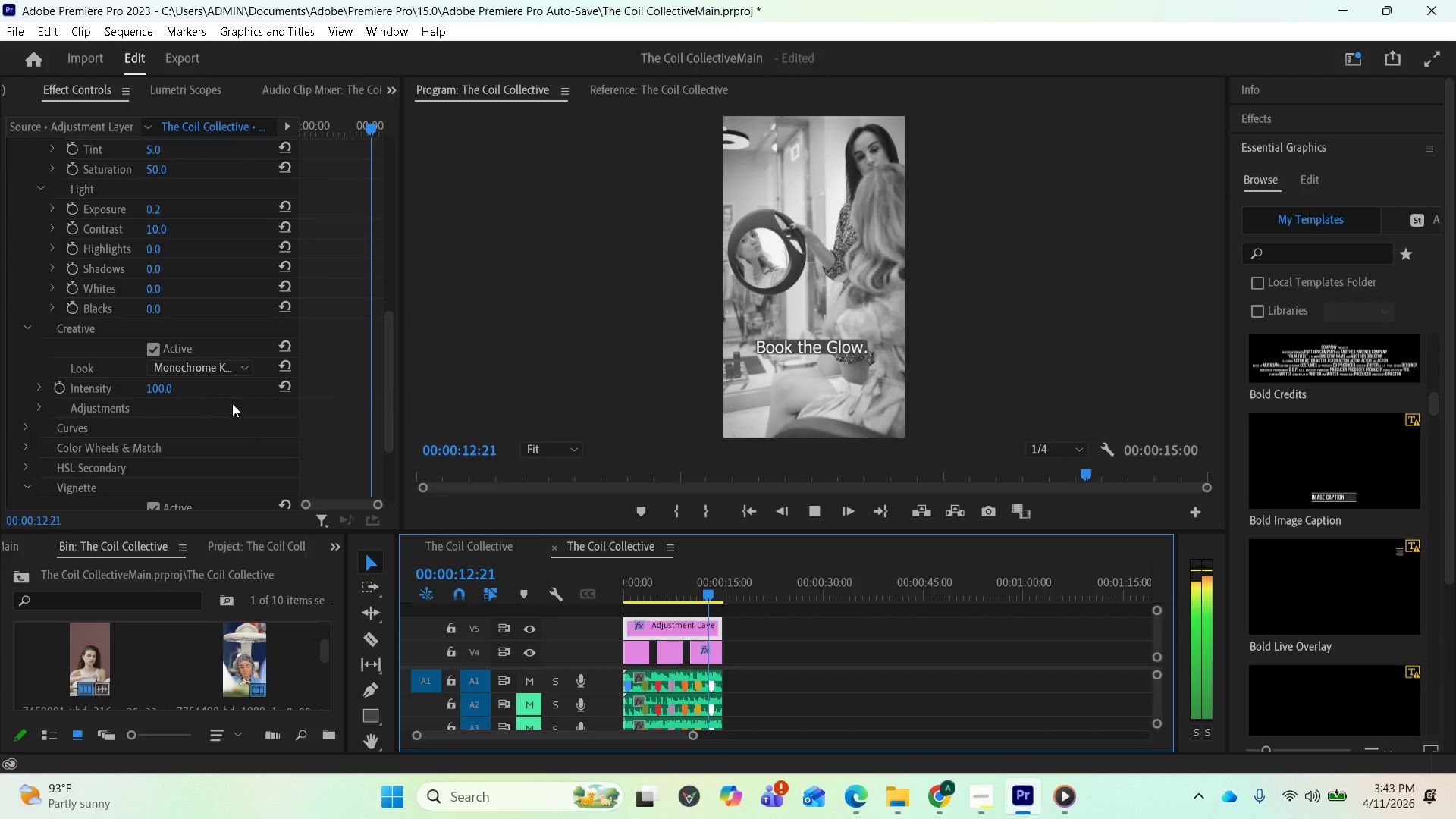 
wait(10.39)
 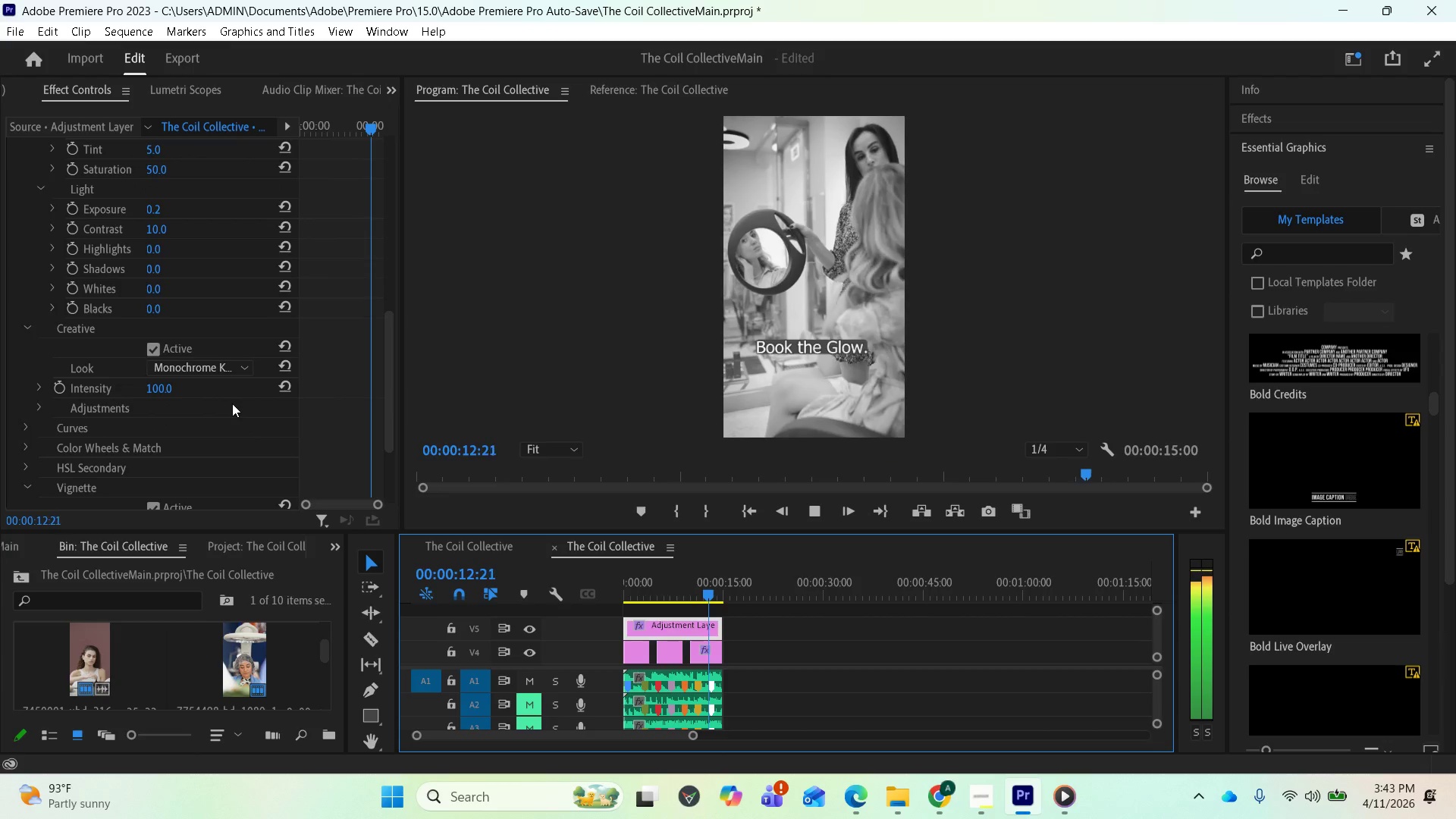 
left_click([745, 514])
 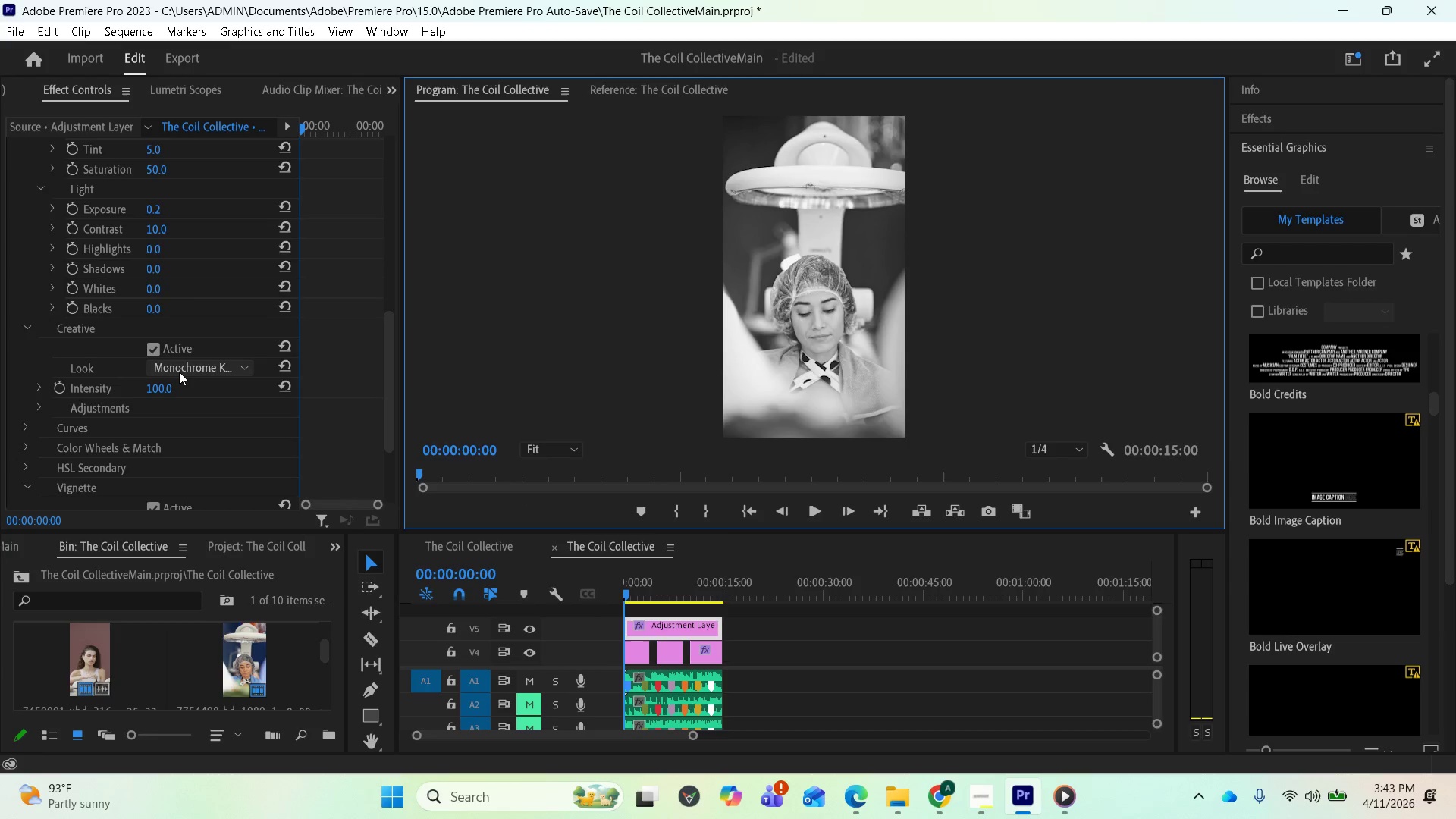 
left_click([179, 372])
 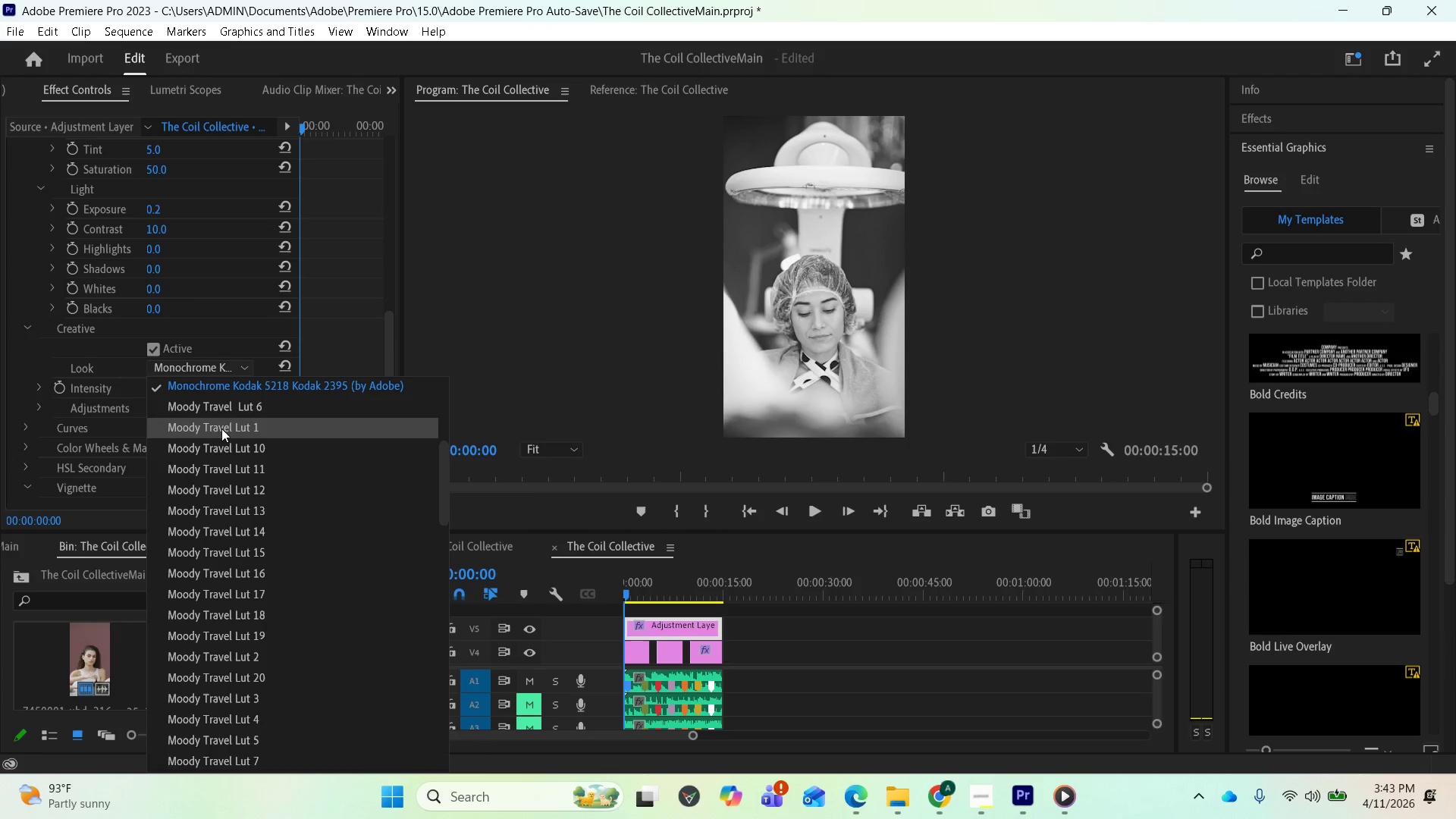 
left_click([225, 403])
 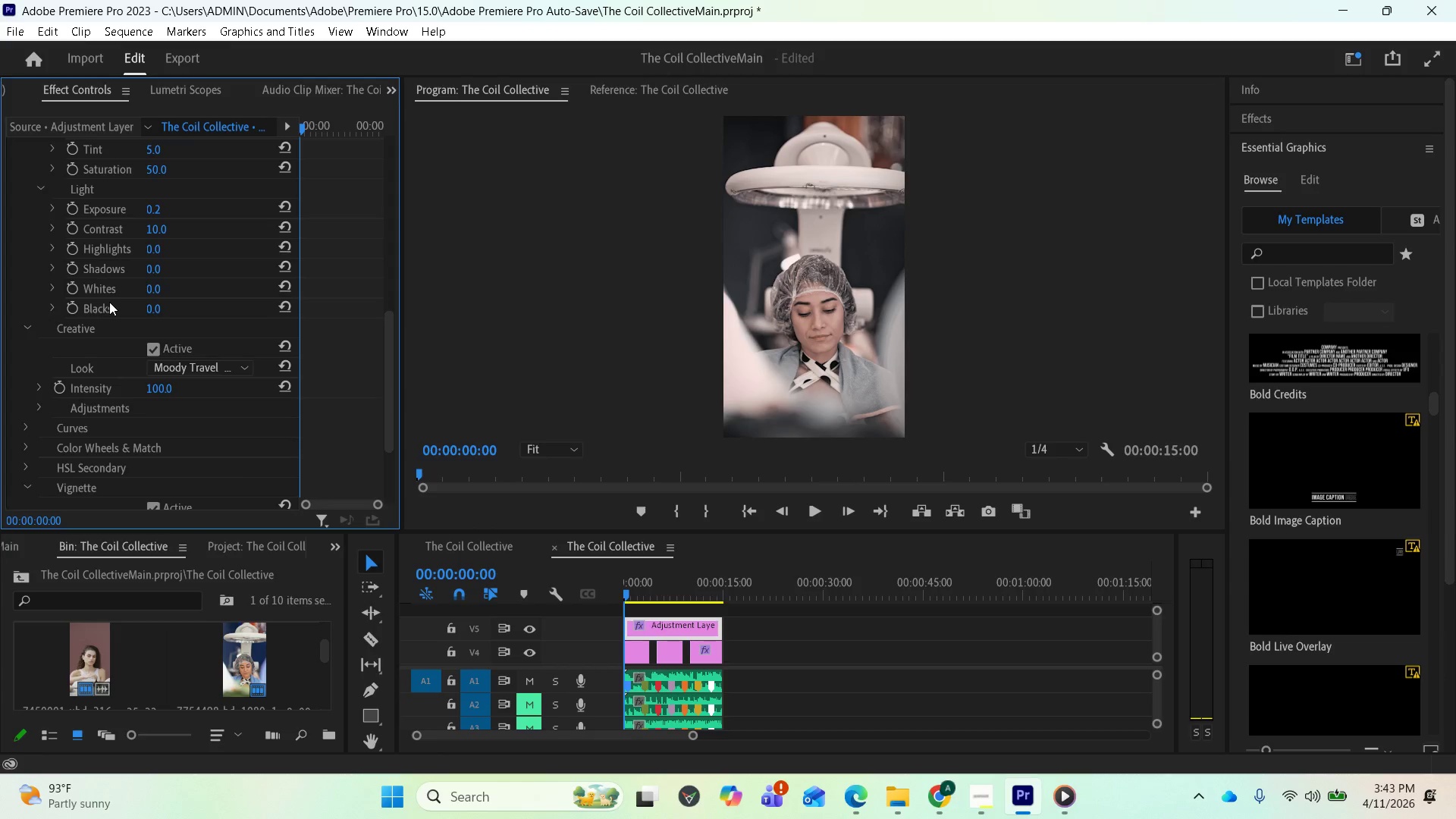 
key(Space)
 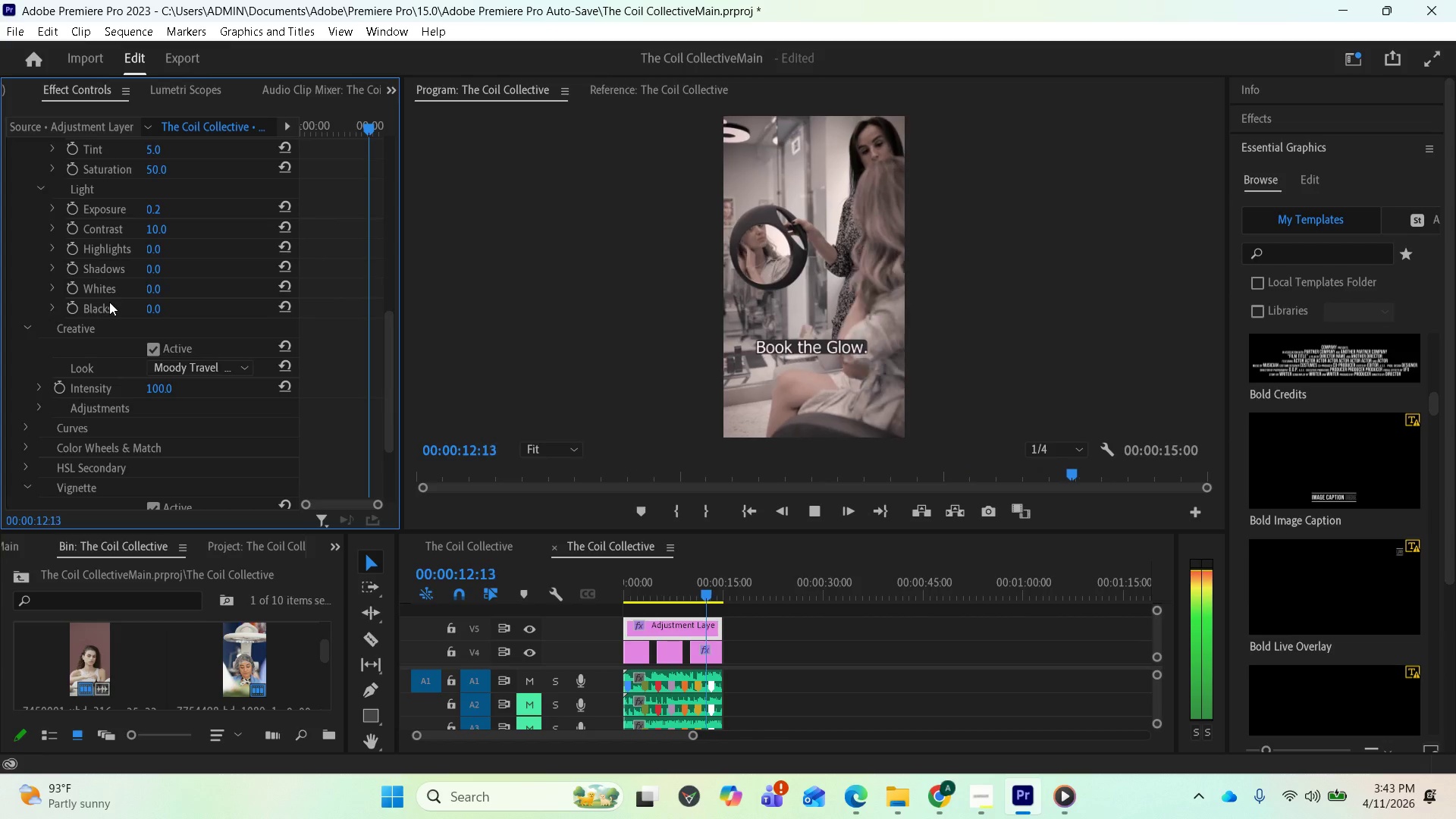 
wait(17.59)
 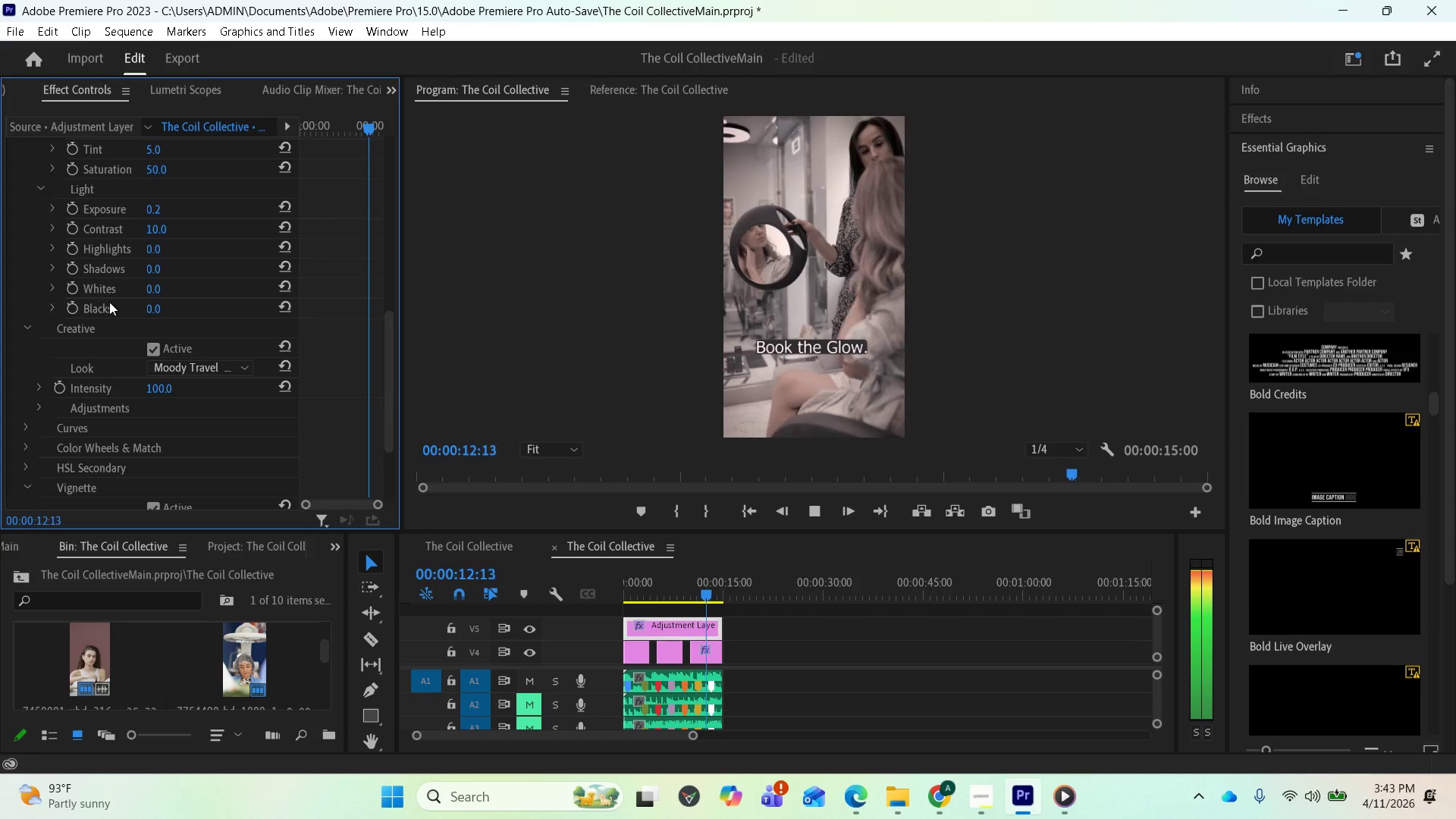 
left_click([178, 370])
 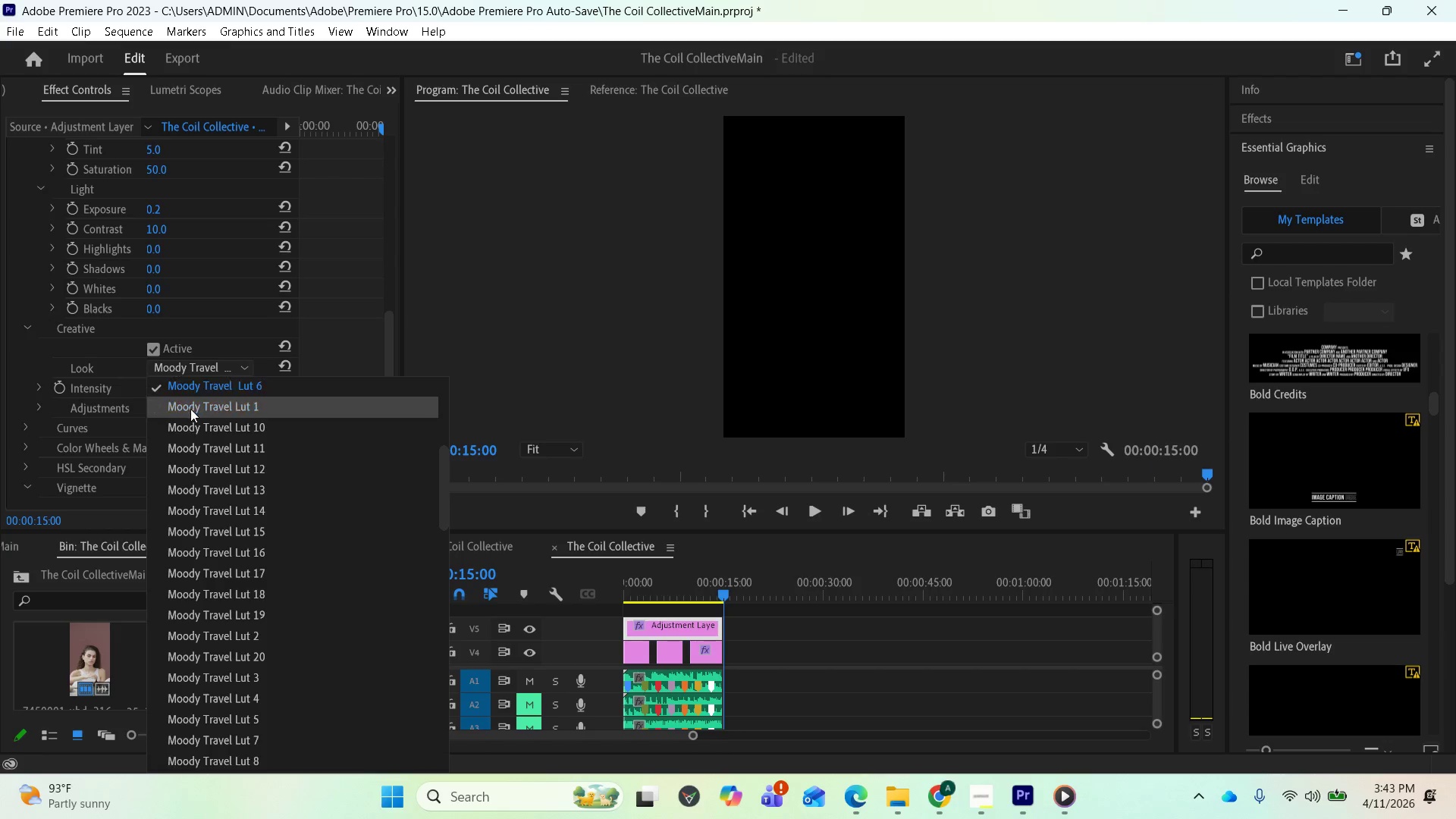 
left_click([191, 409])
 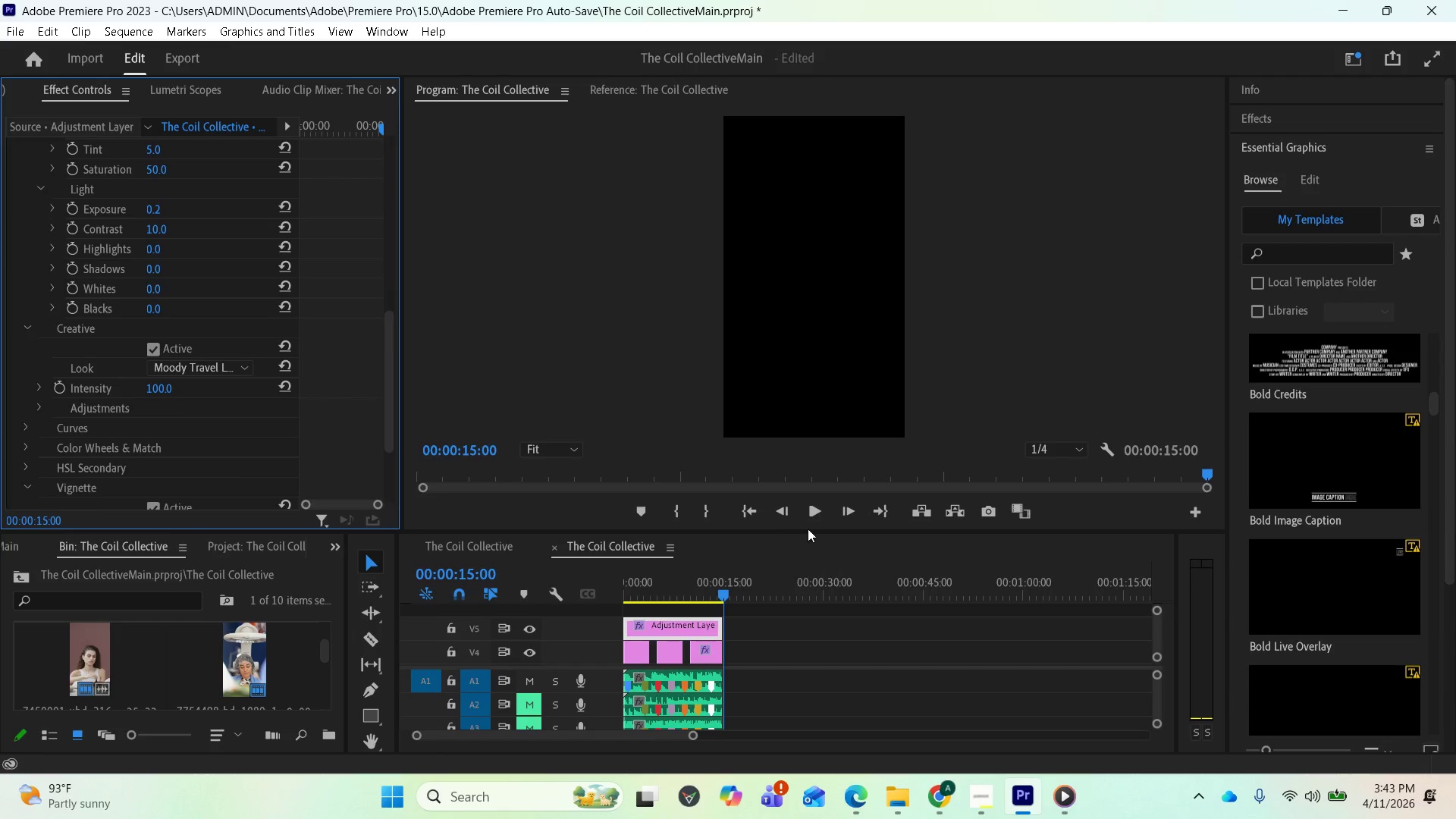 
left_click([747, 511])
 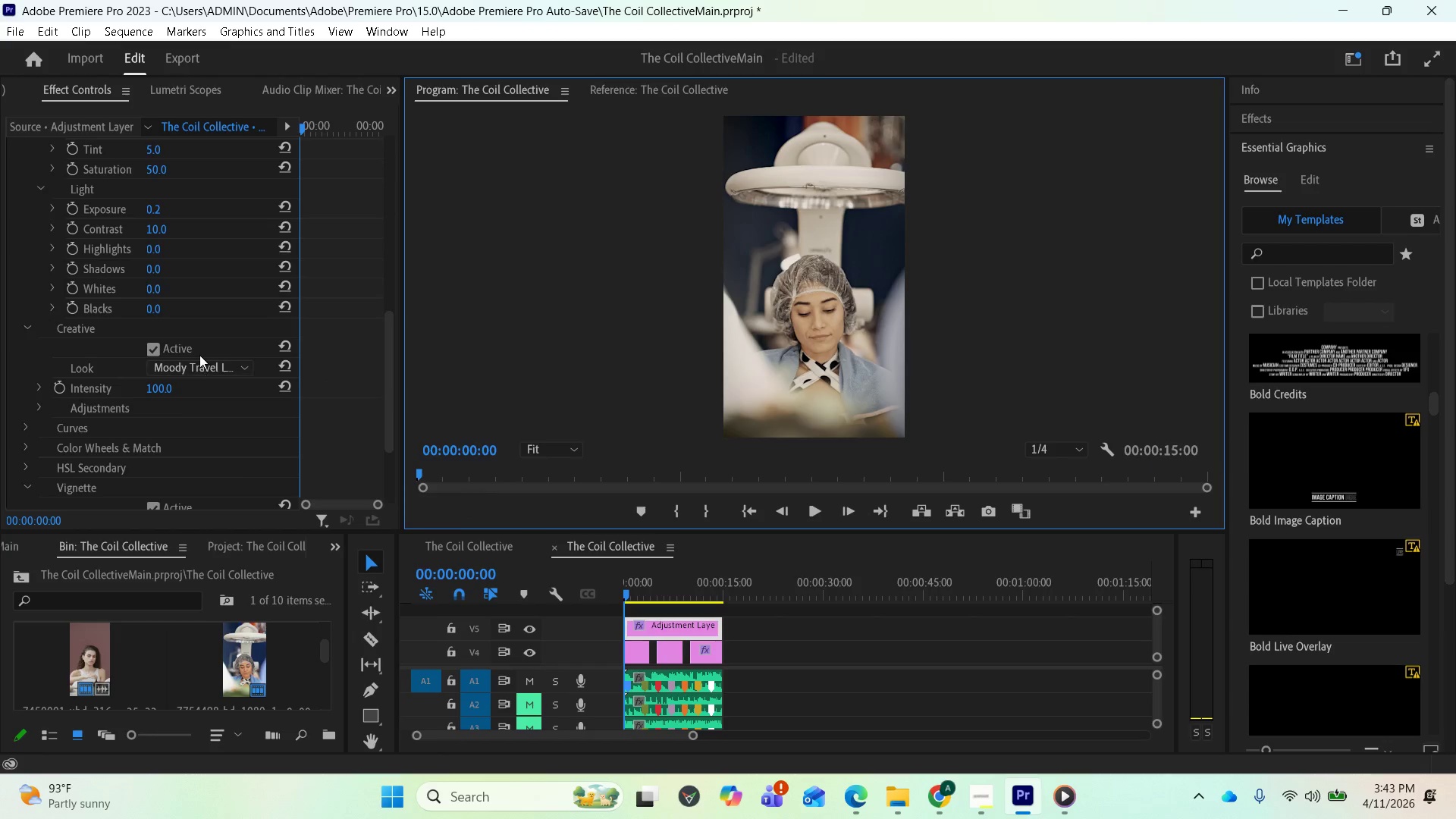 
key(Space)
 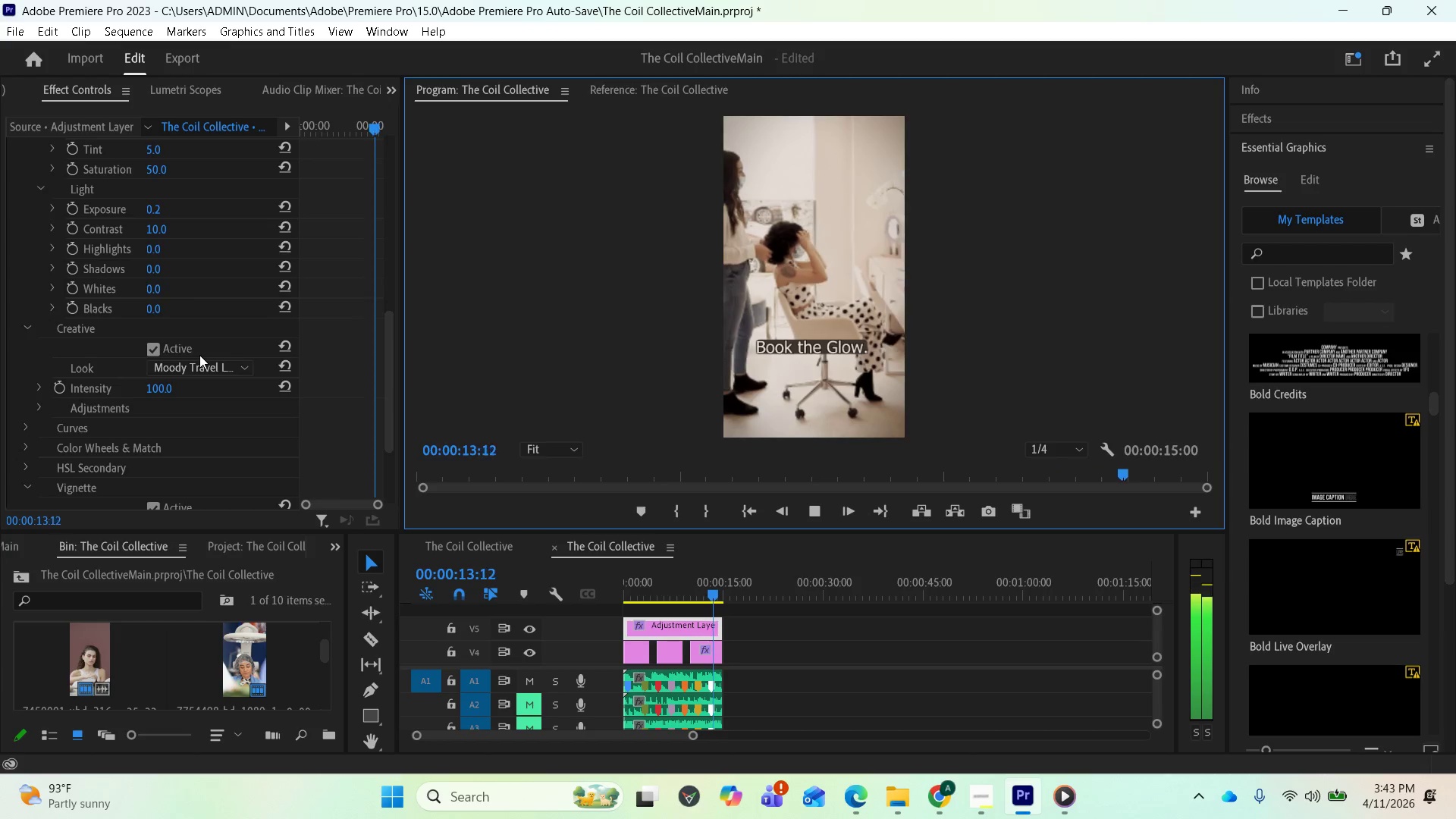 
wait(18.64)
 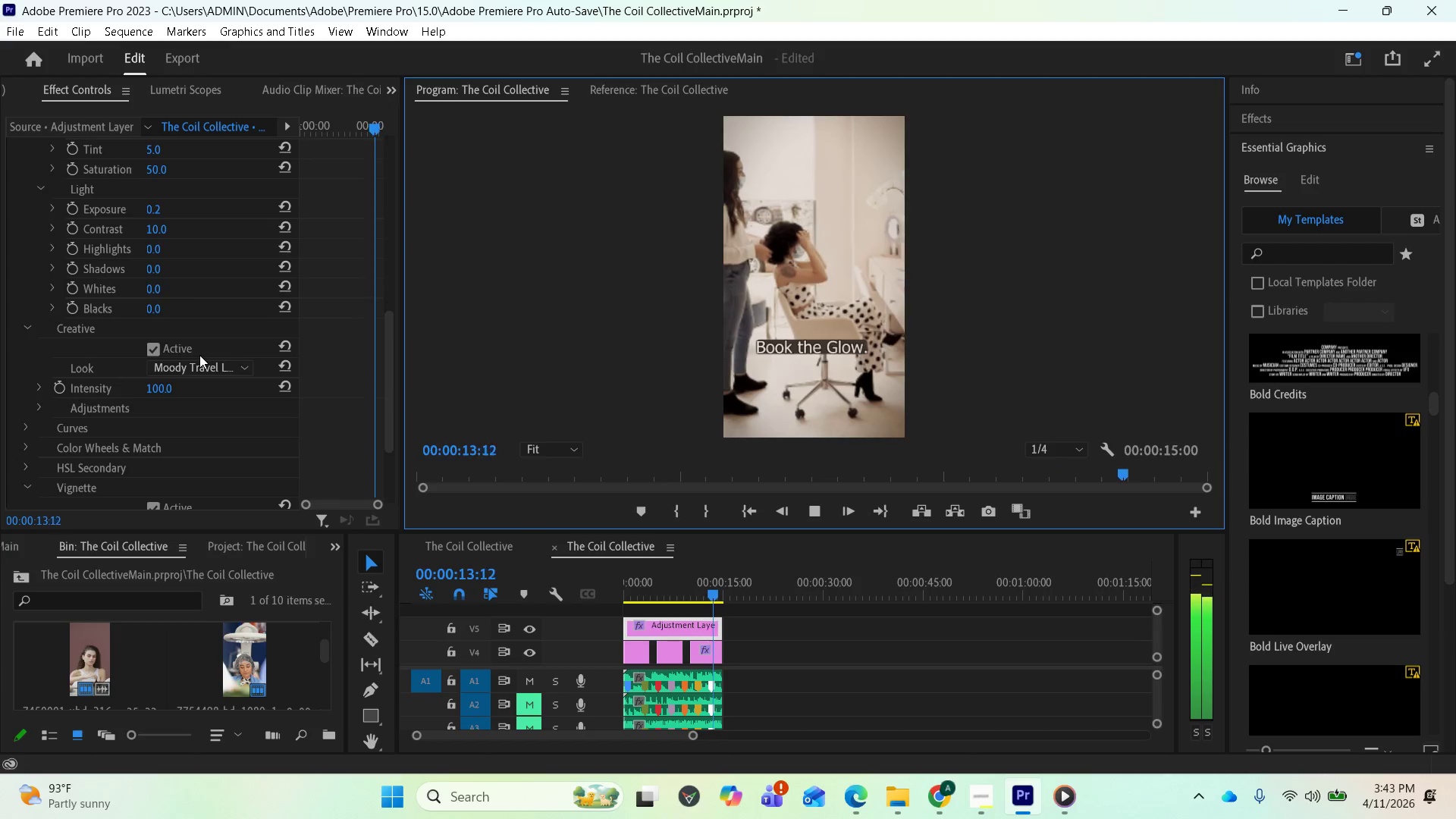 
left_click([176, 362])
 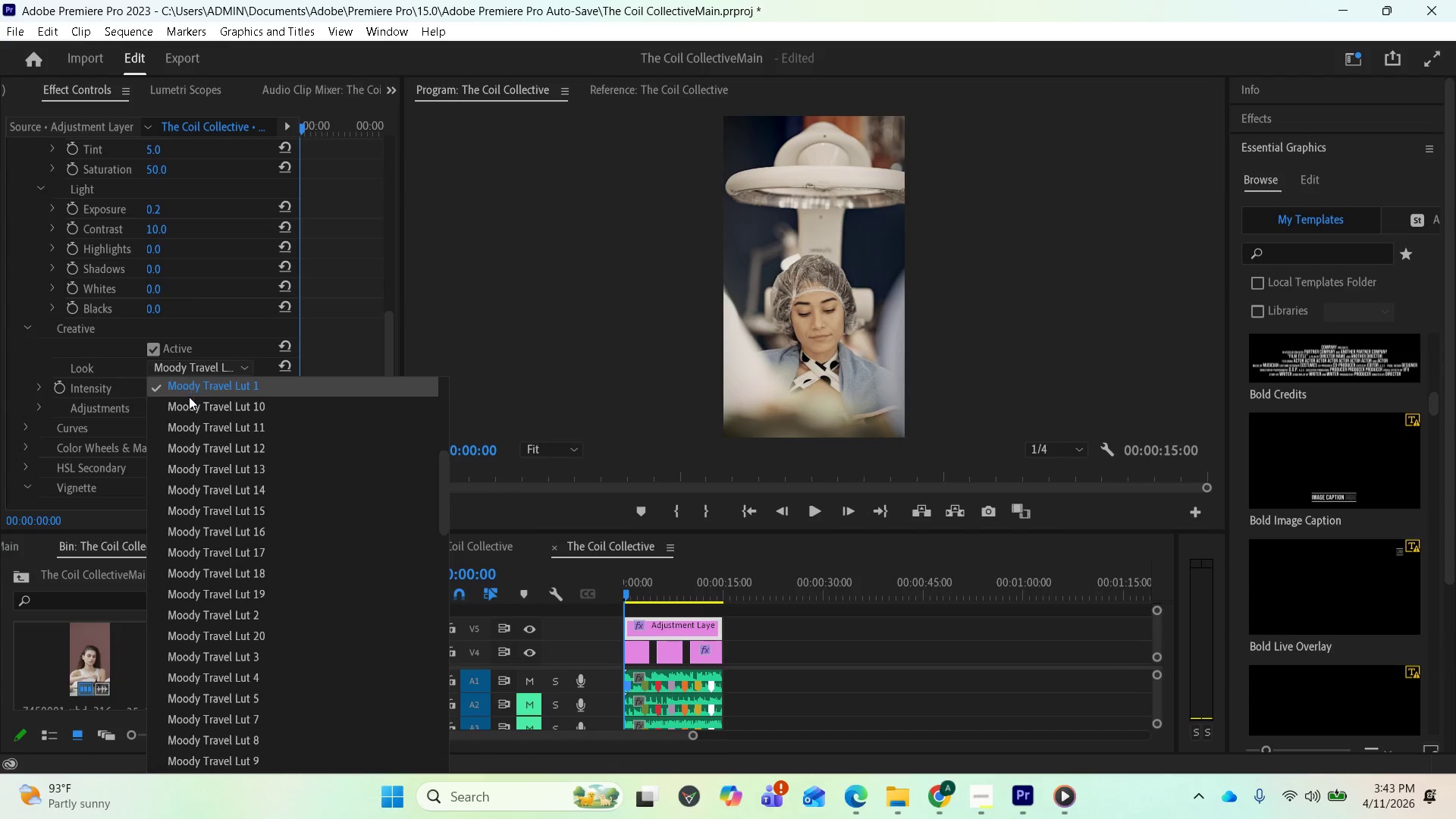 
left_click([189, 402])
 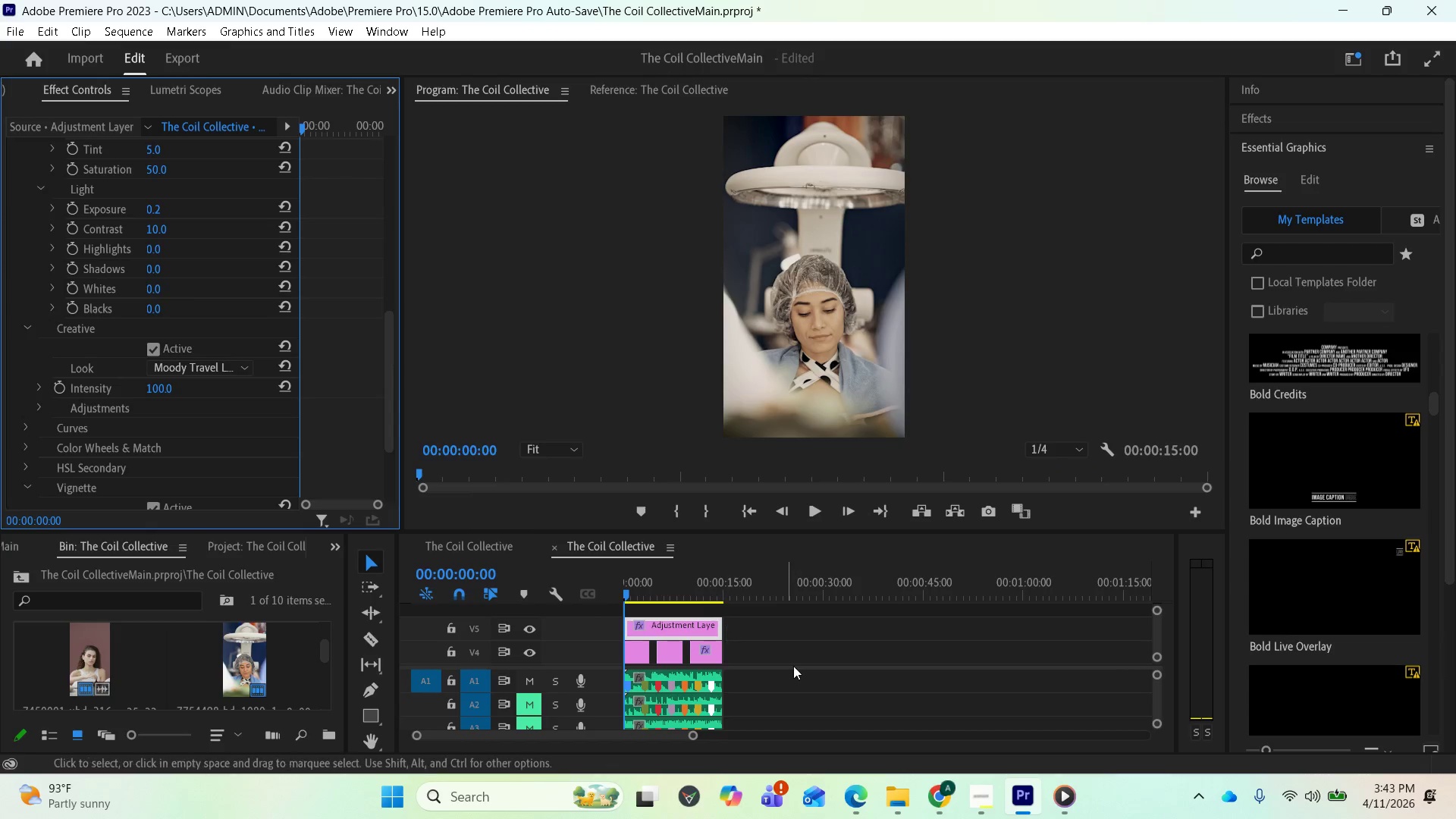 
key(Space)
 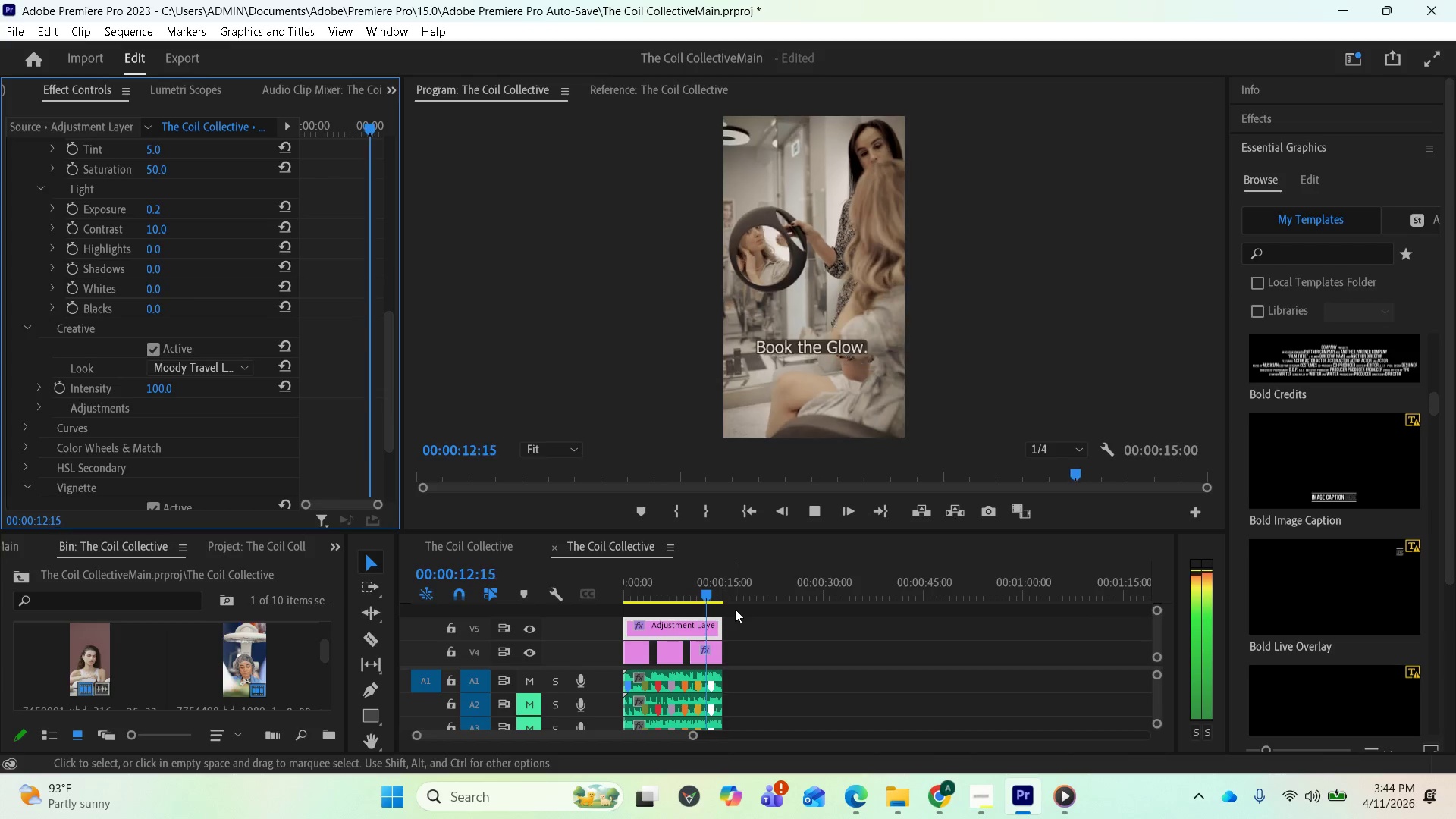 
wait(17.75)
 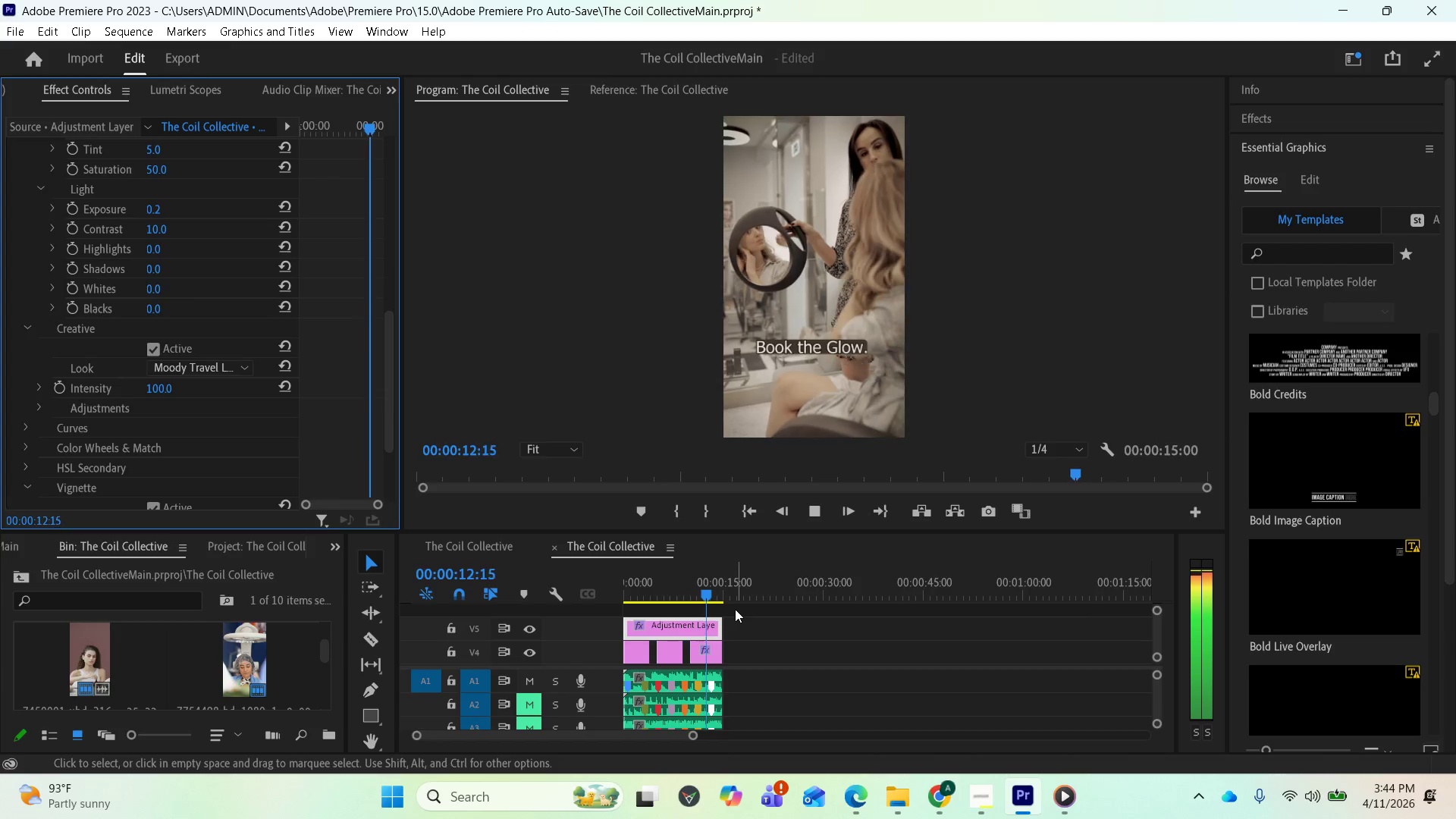 
left_click([755, 516])
 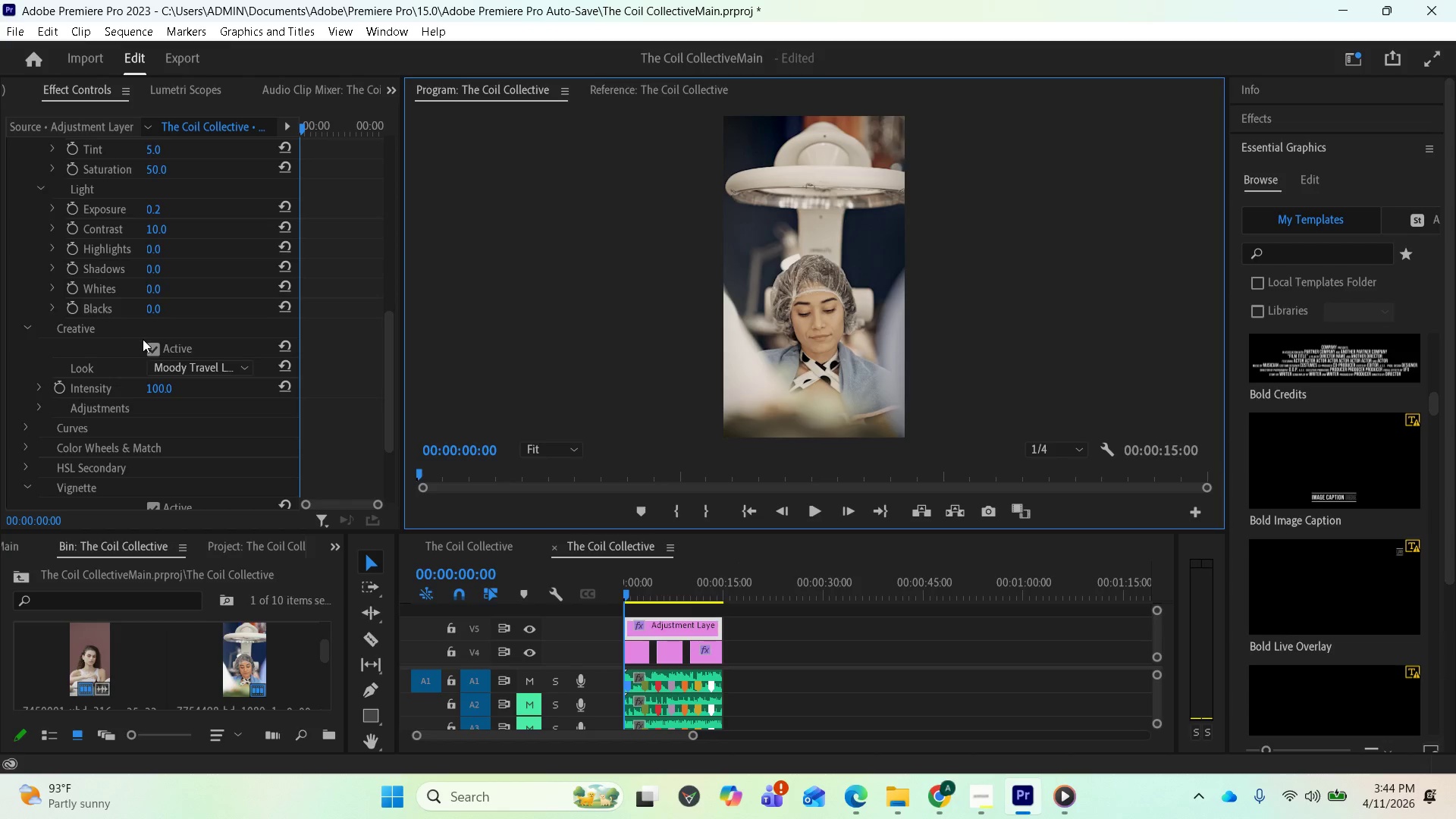 
left_click([176, 369])
 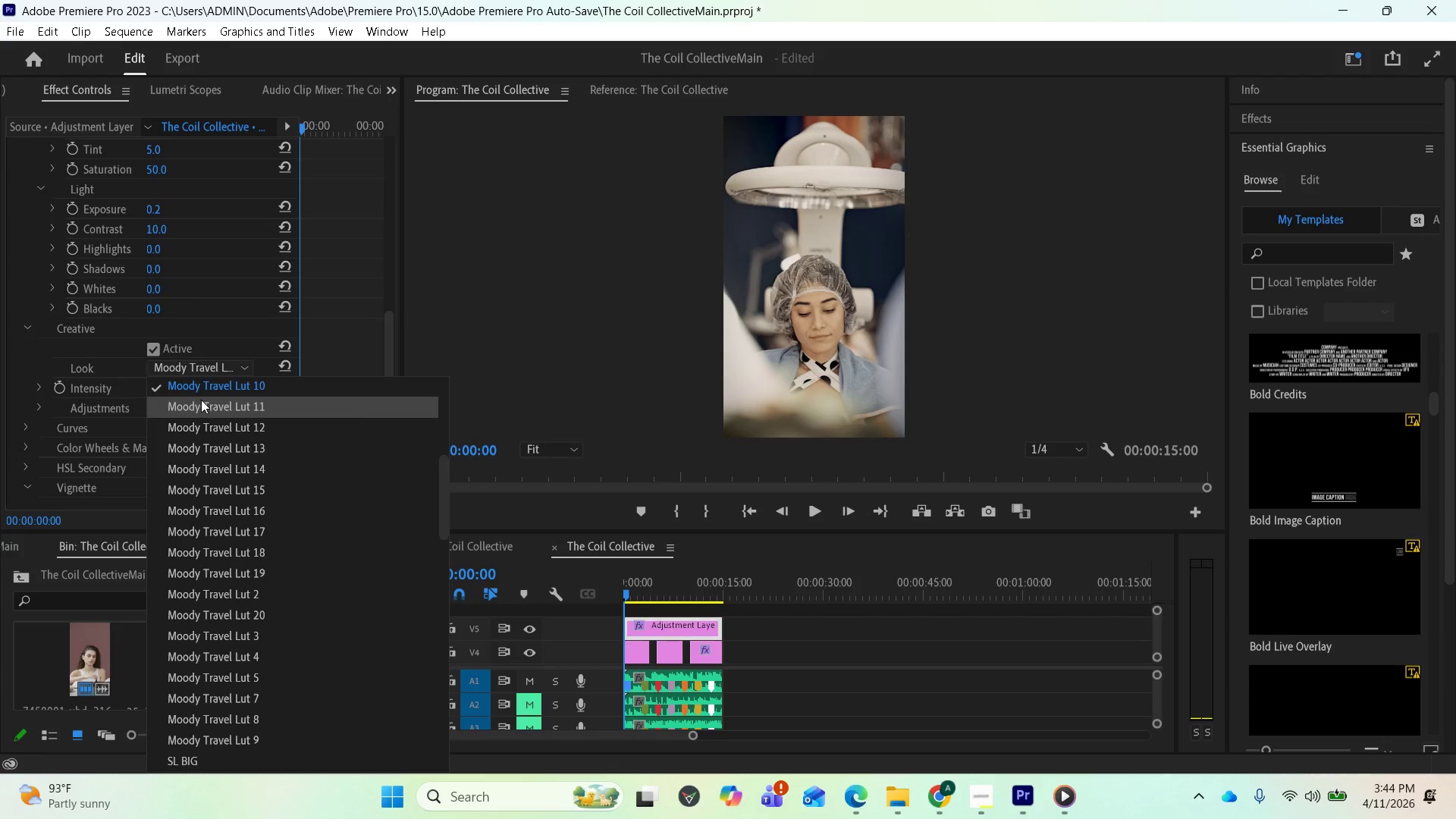 
left_click([201, 400])
 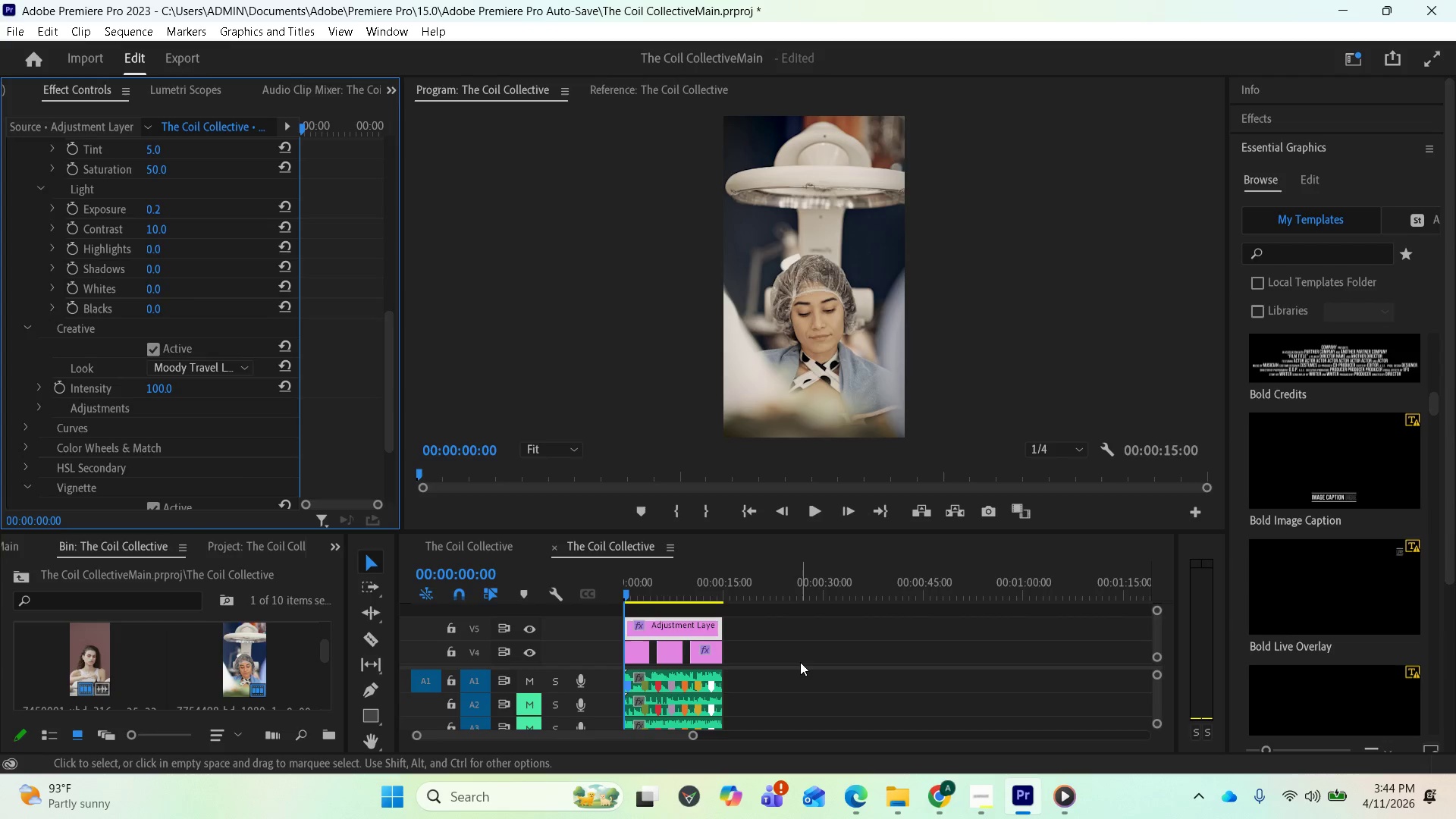 
key(Space)
 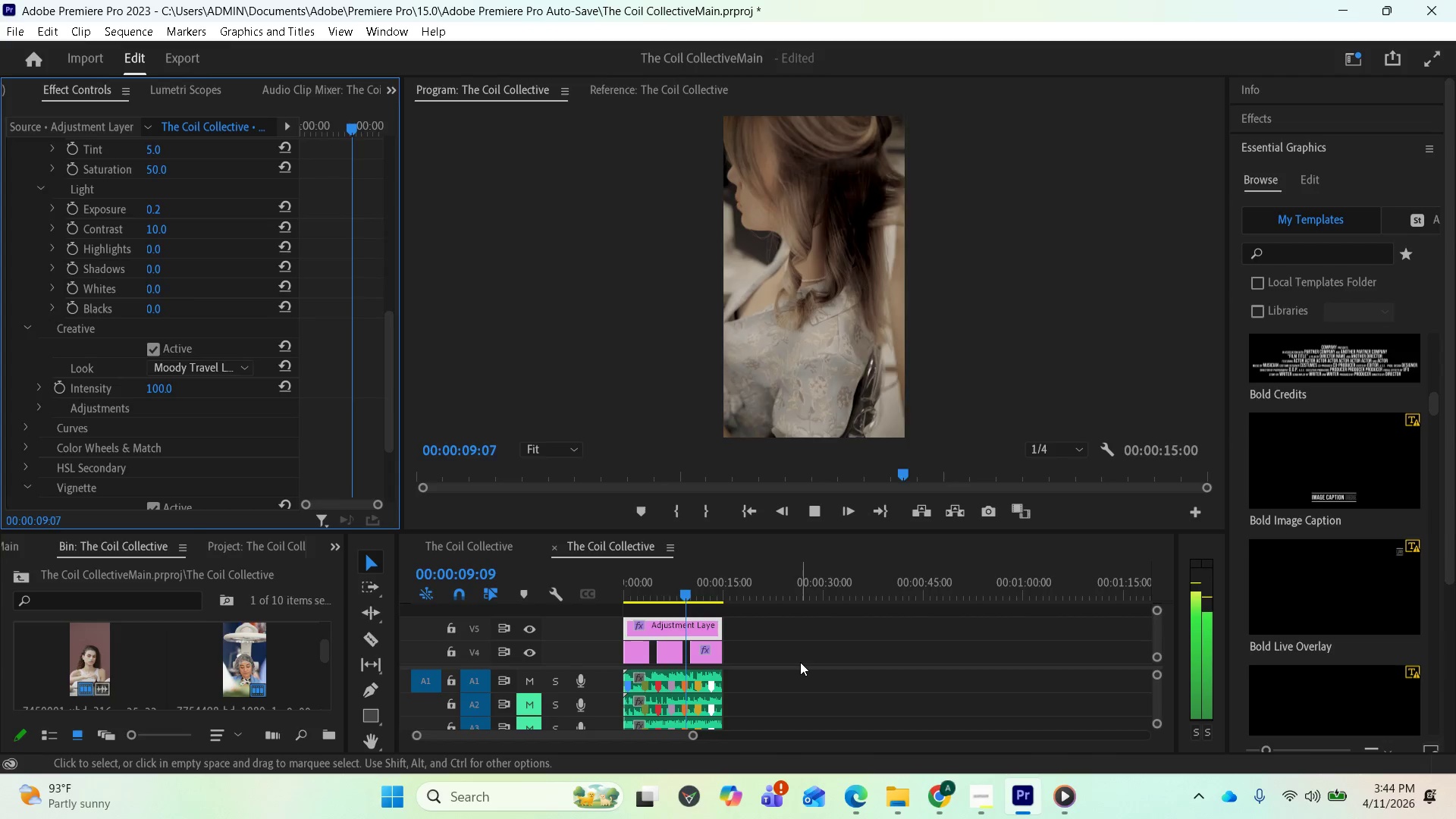 
wait(14.52)
 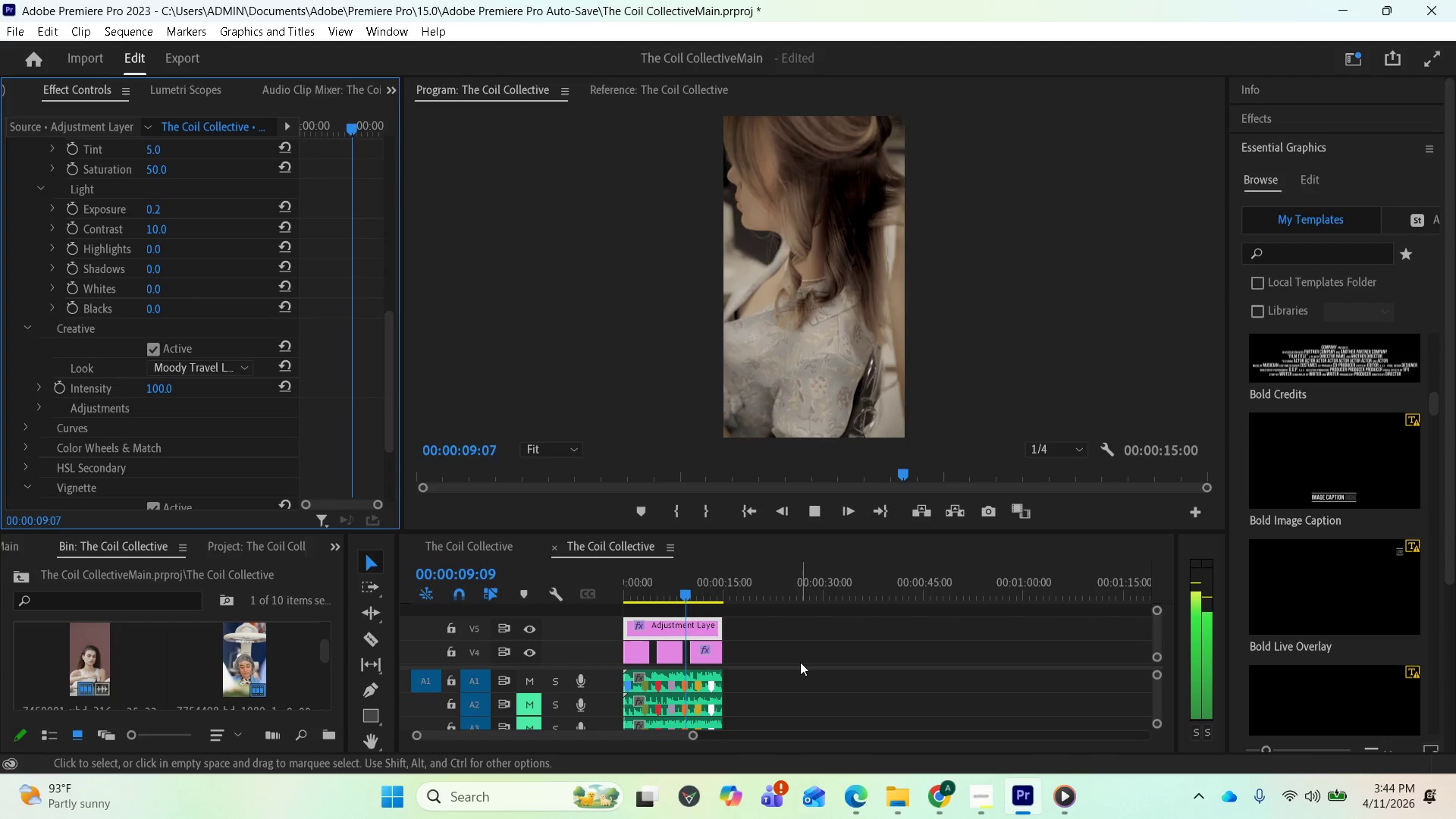 
key(Space)
 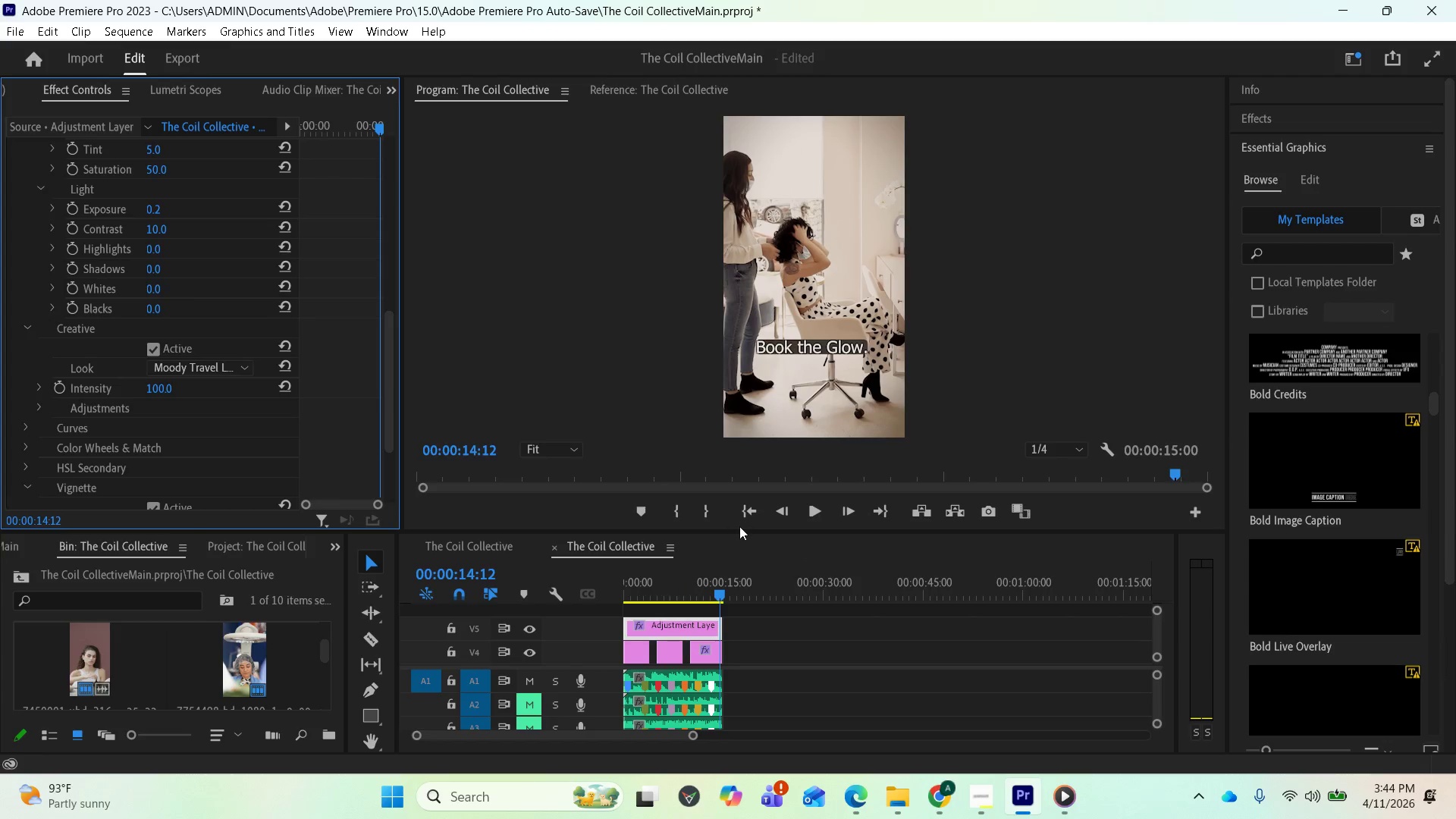 
left_click([742, 513])
 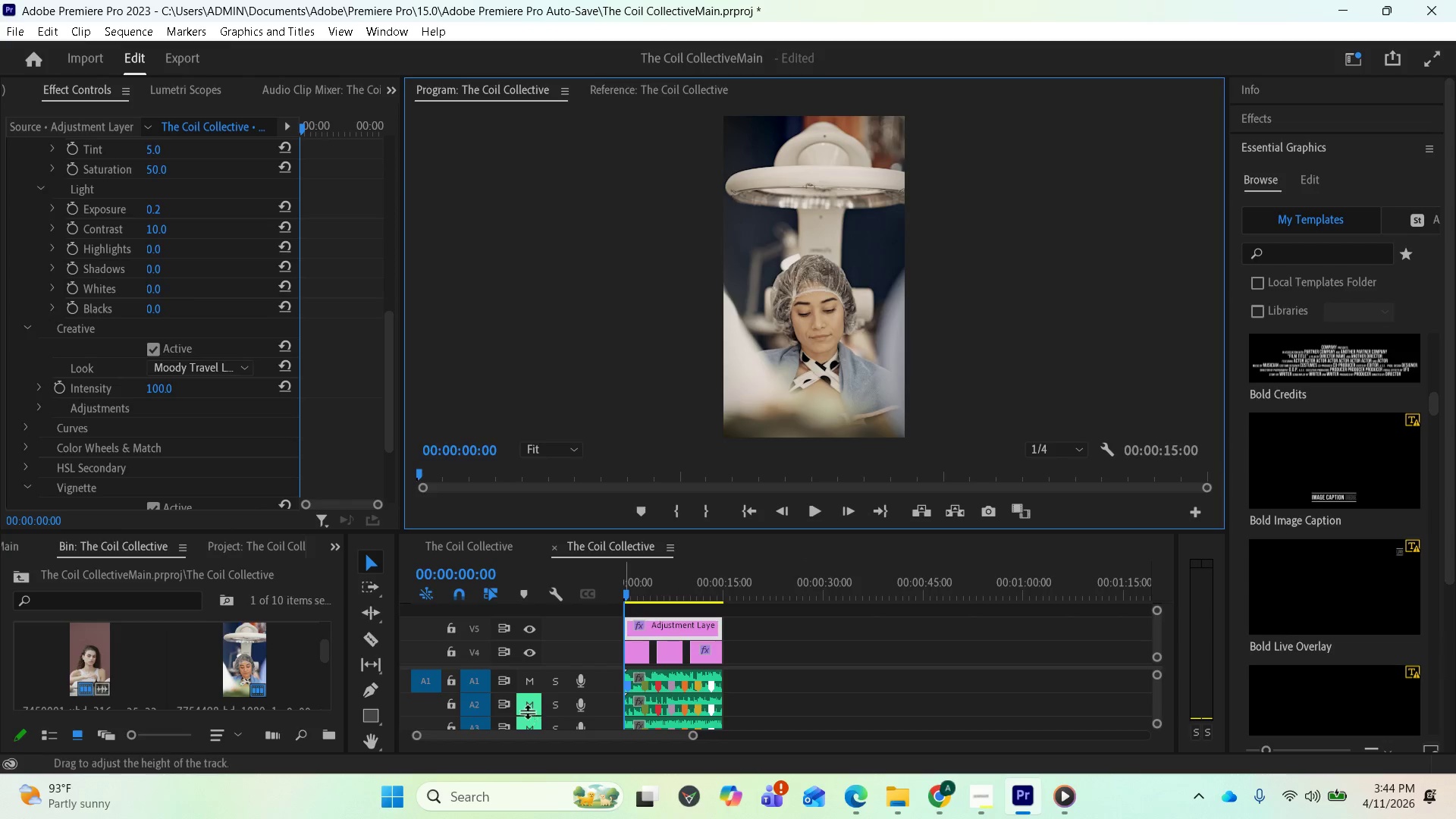 
left_click([526, 719])
 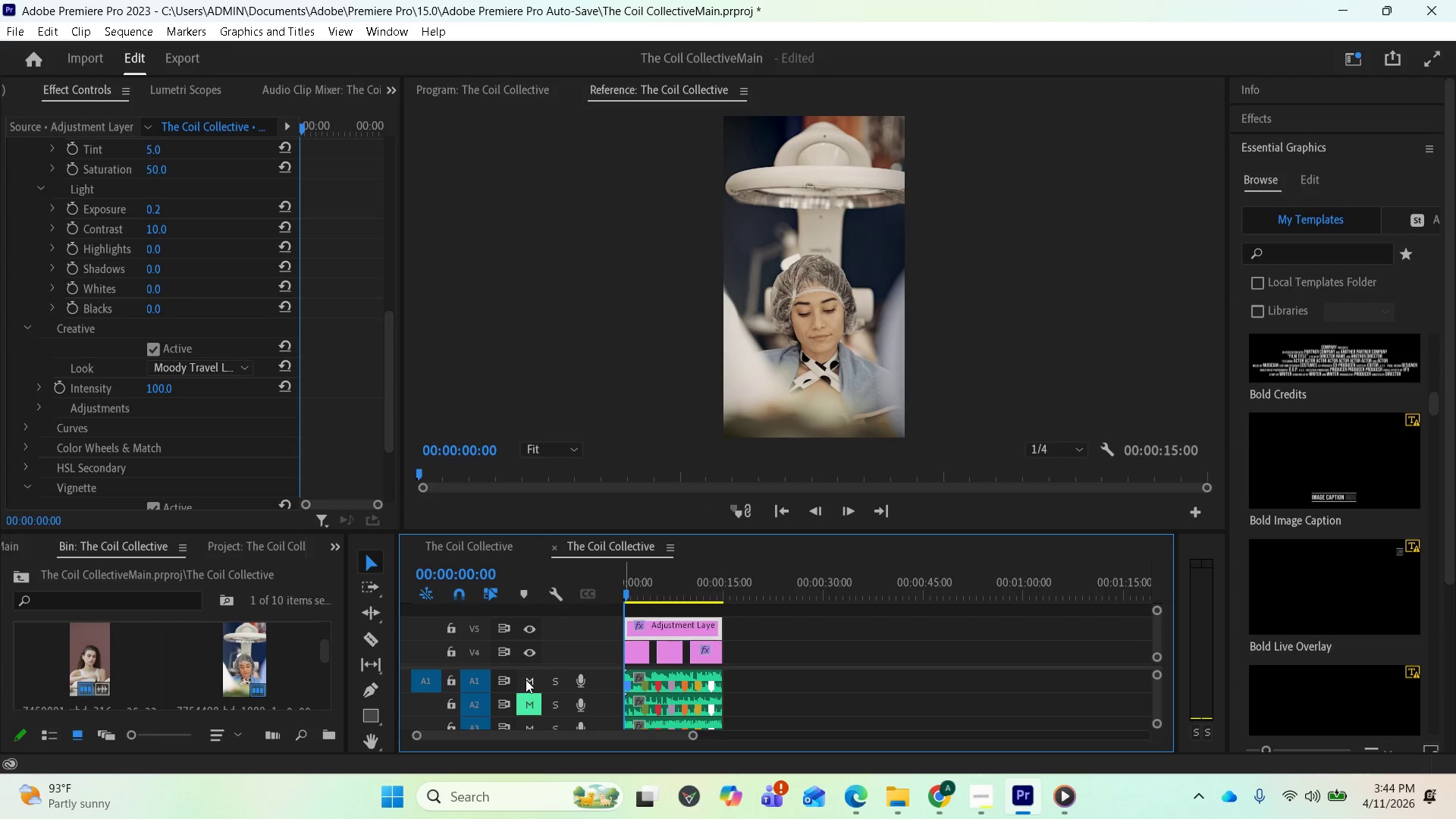 
left_click([526, 678])
 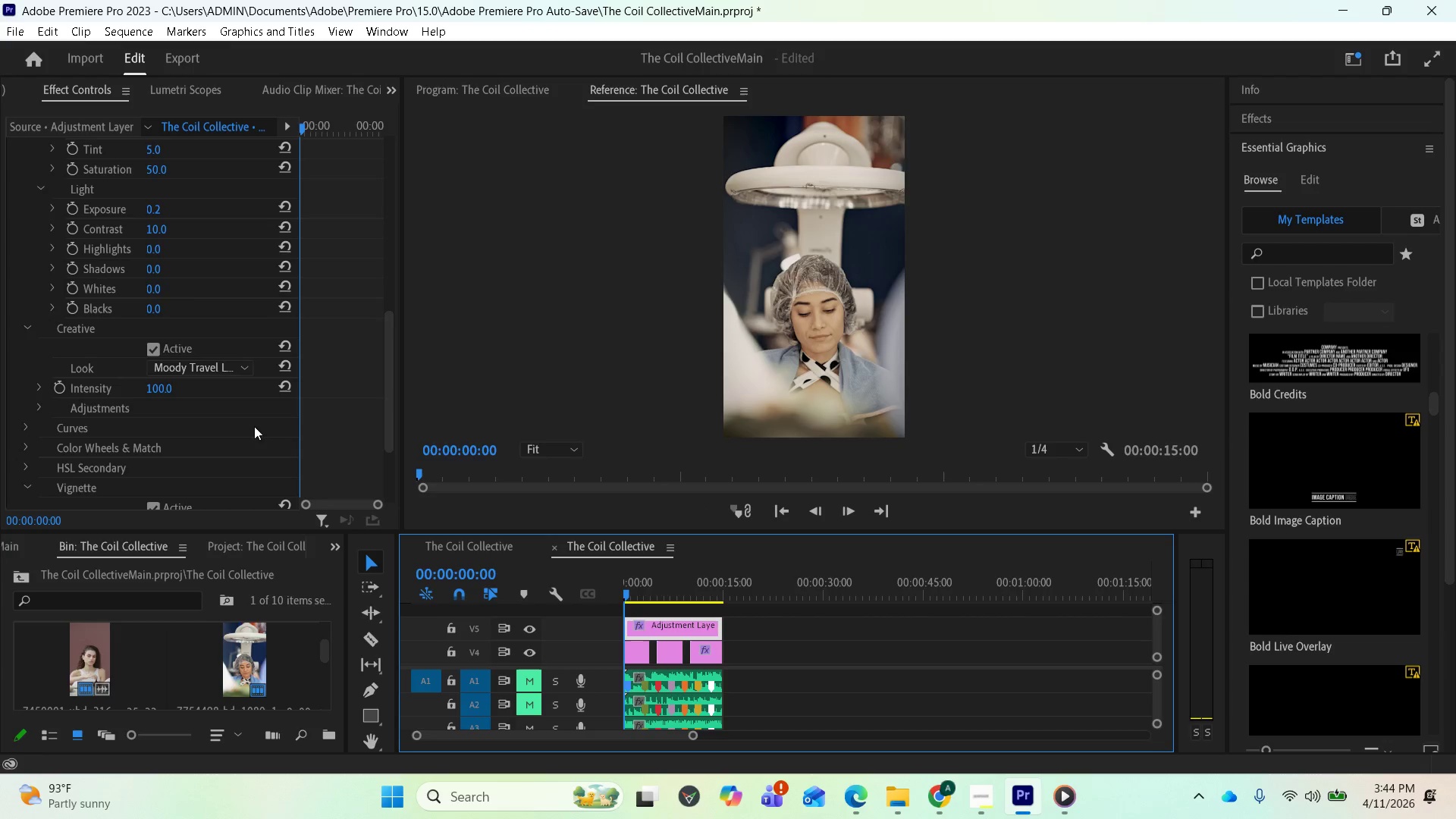 
mouse_move([192, 372])
 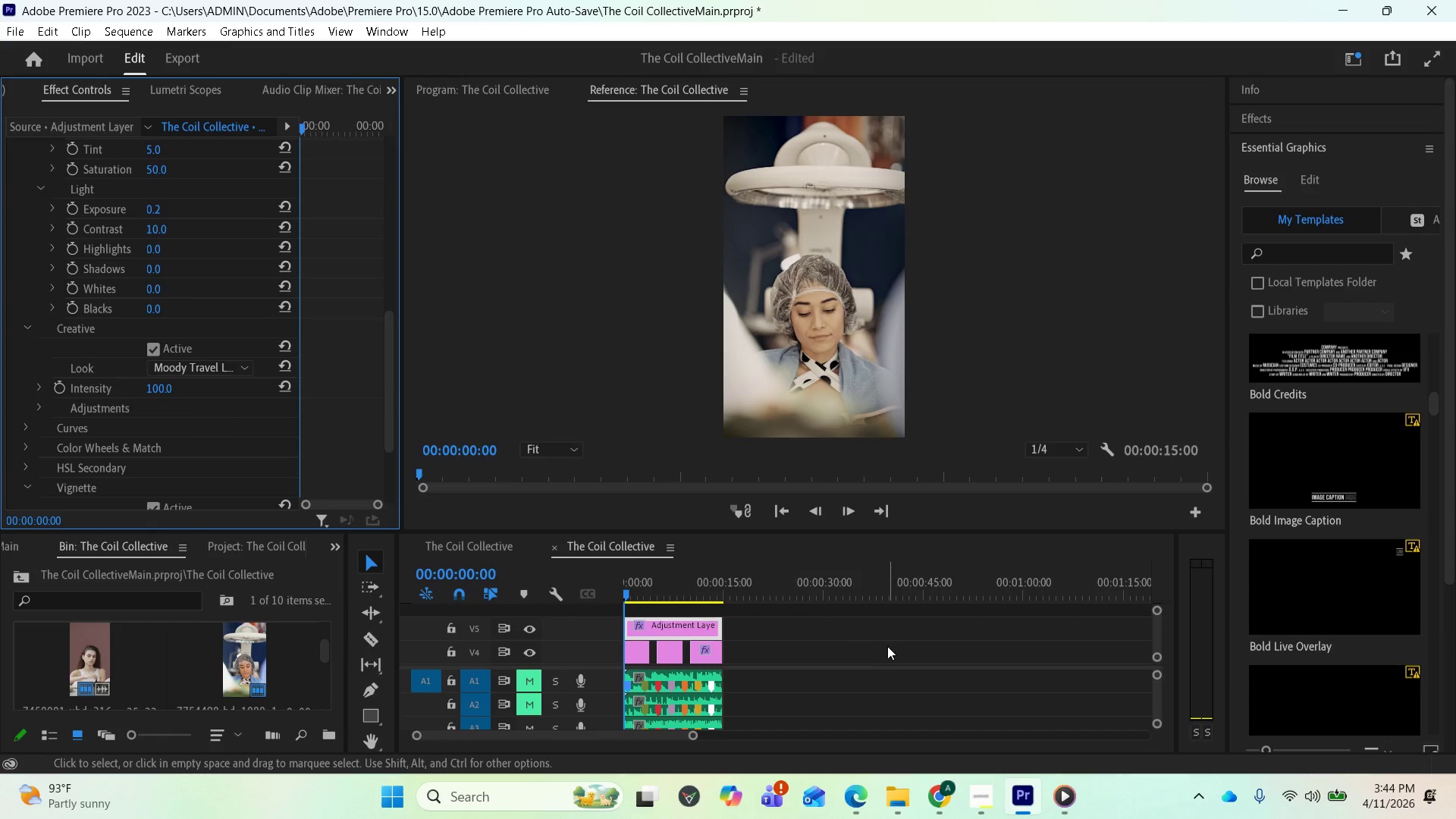 
key(Space)
 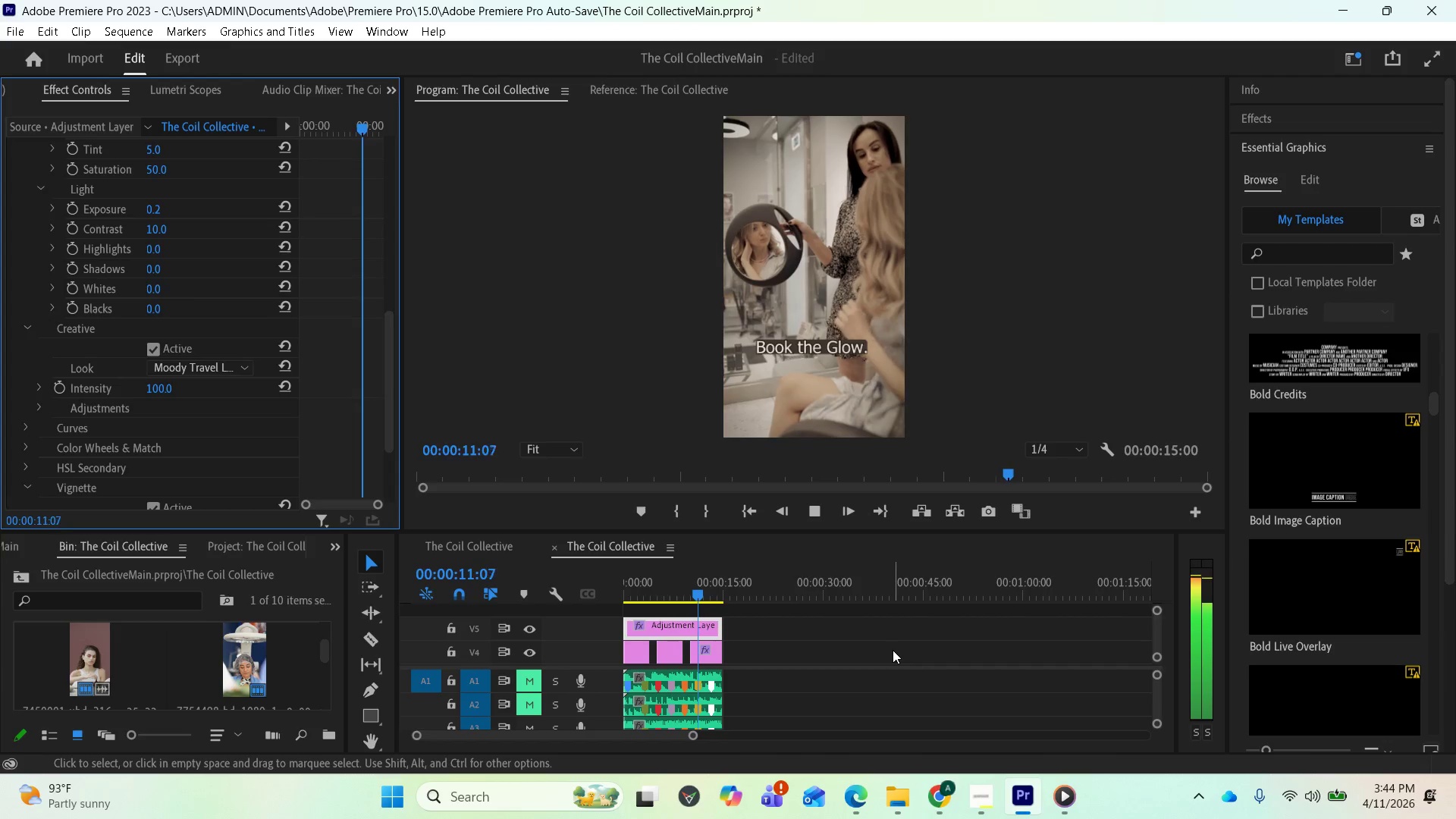 
wait(16.41)
 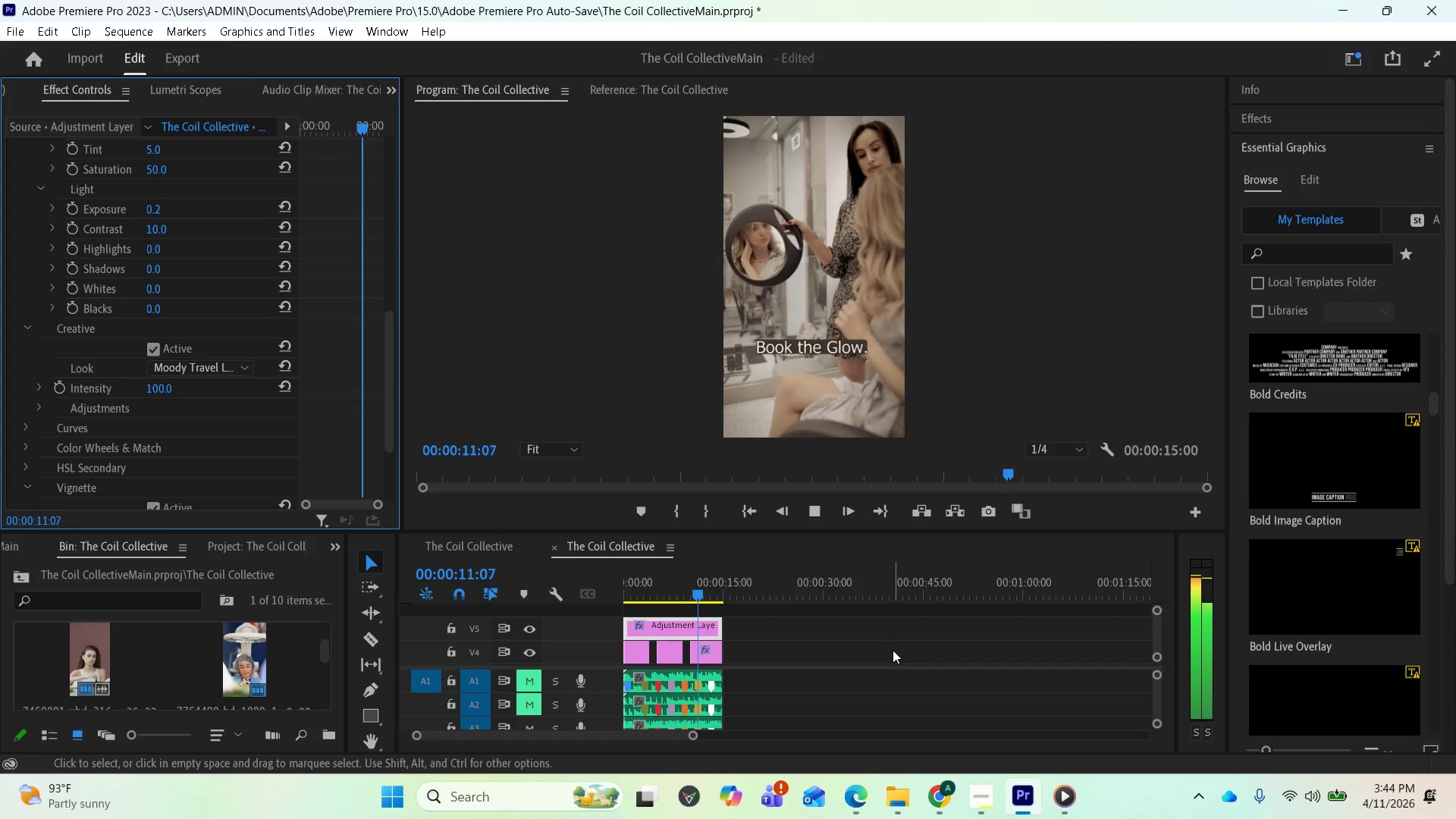 
key(Space)
 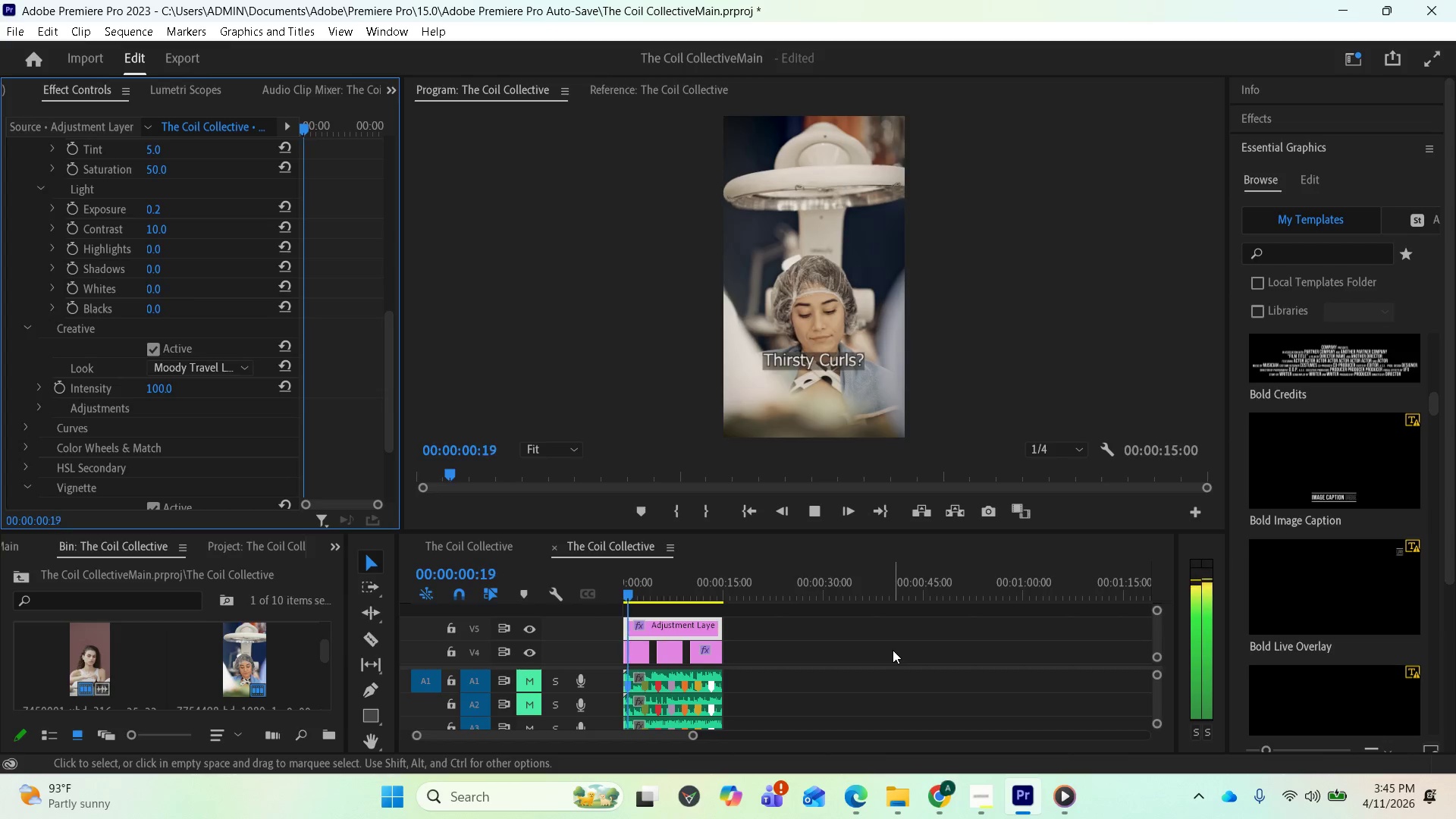 
key(Space)
 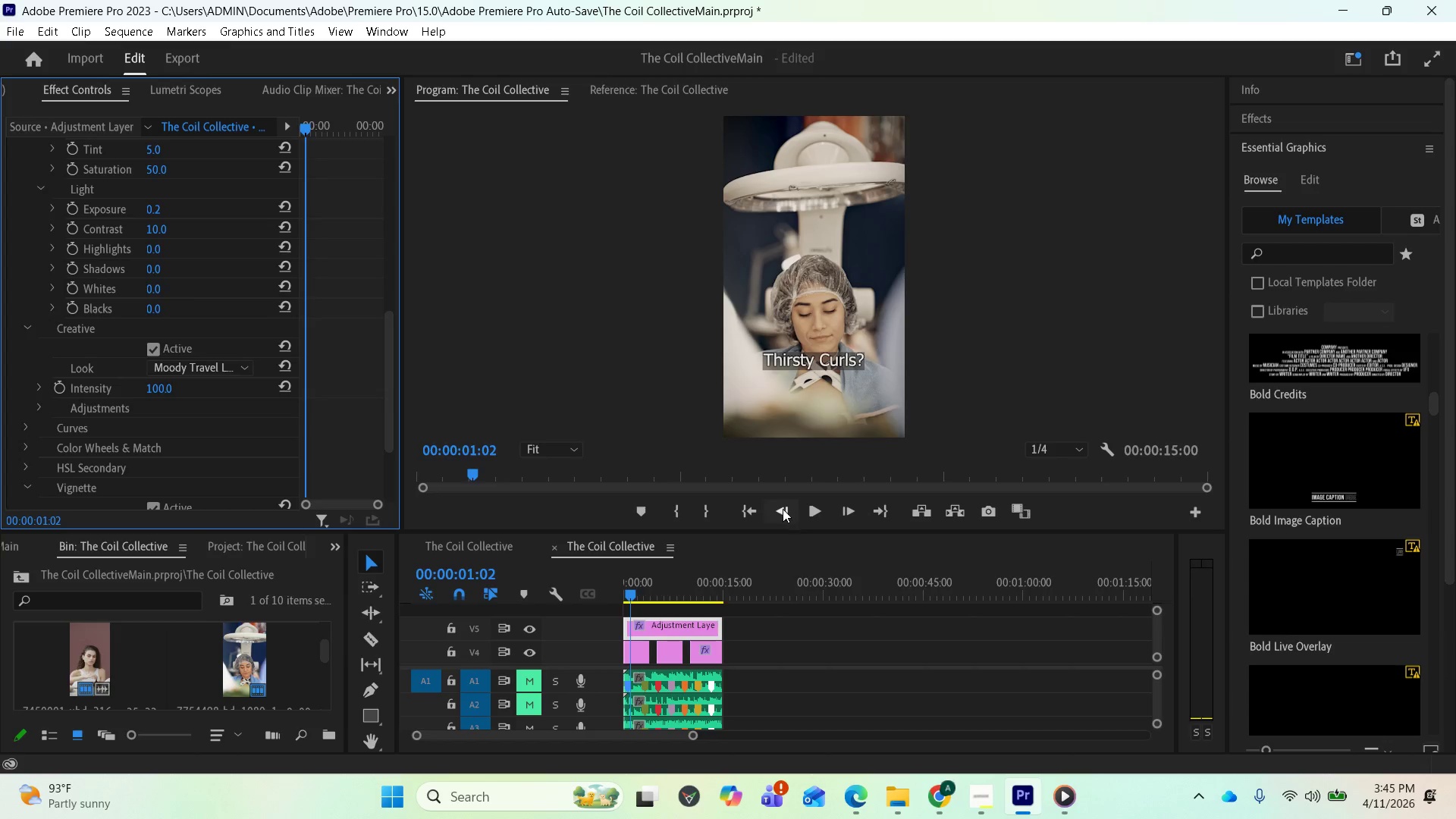 
left_click([752, 510])
 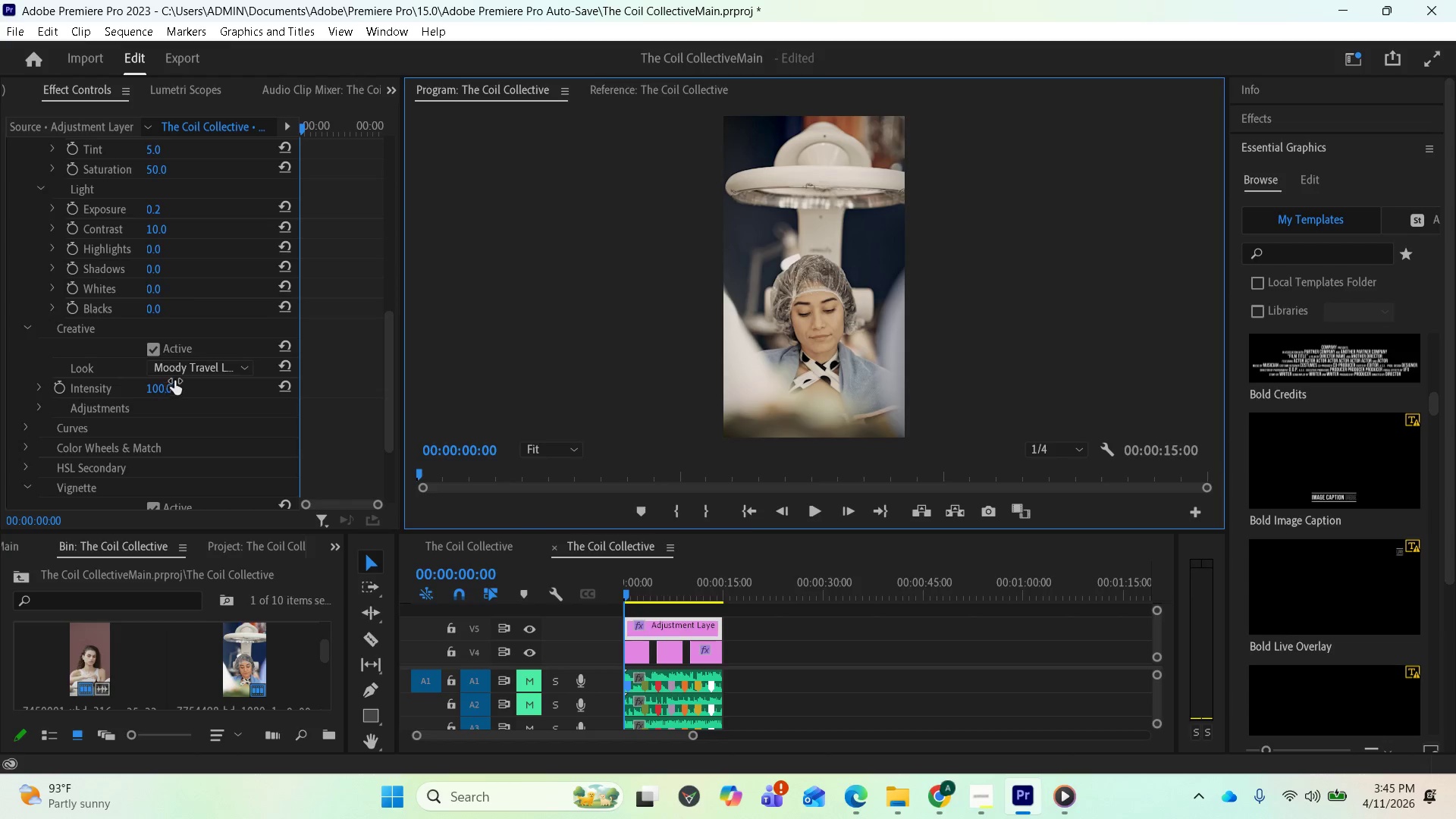 
left_click([182, 373])
 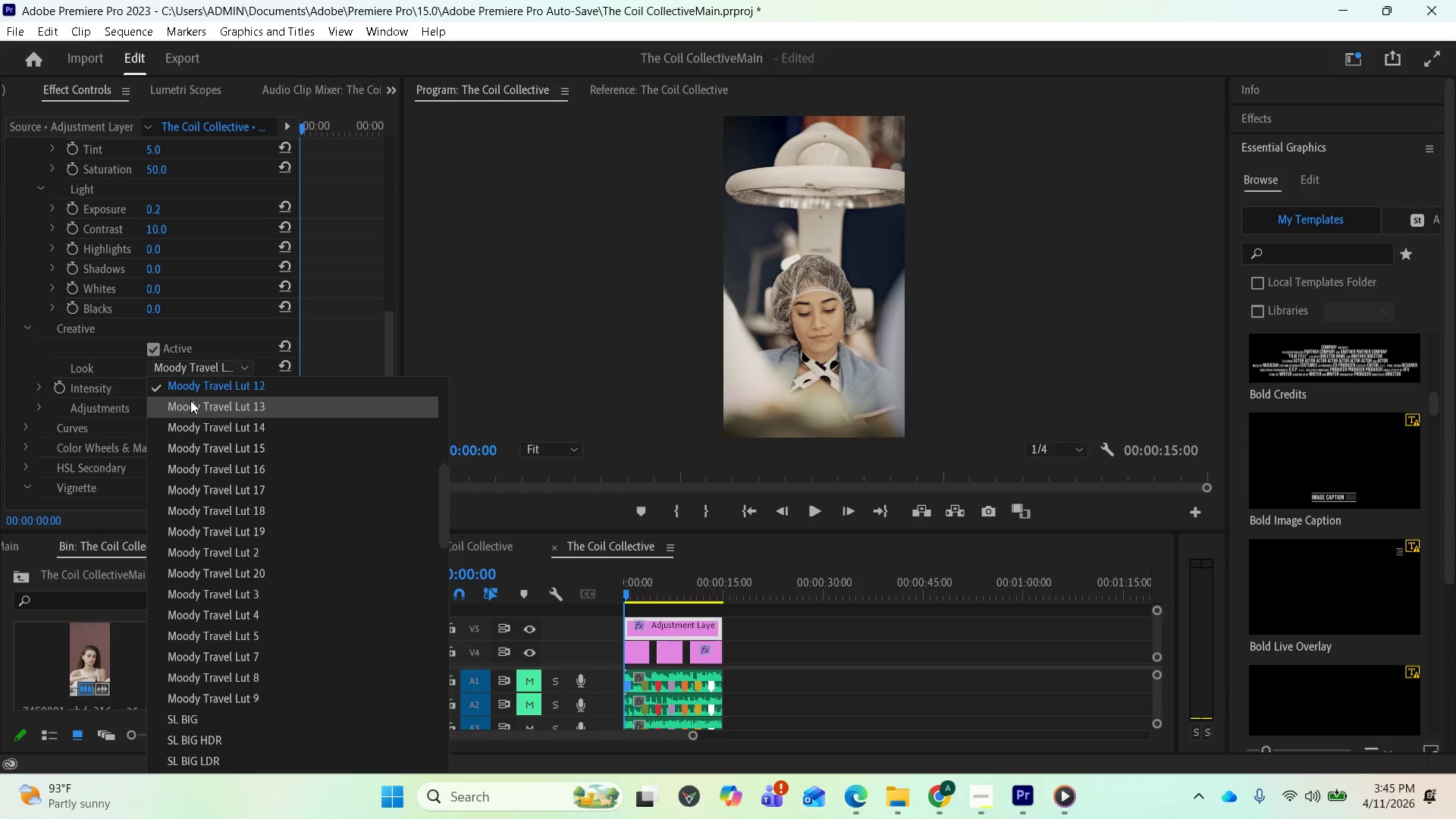 
left_click([190, 400])
 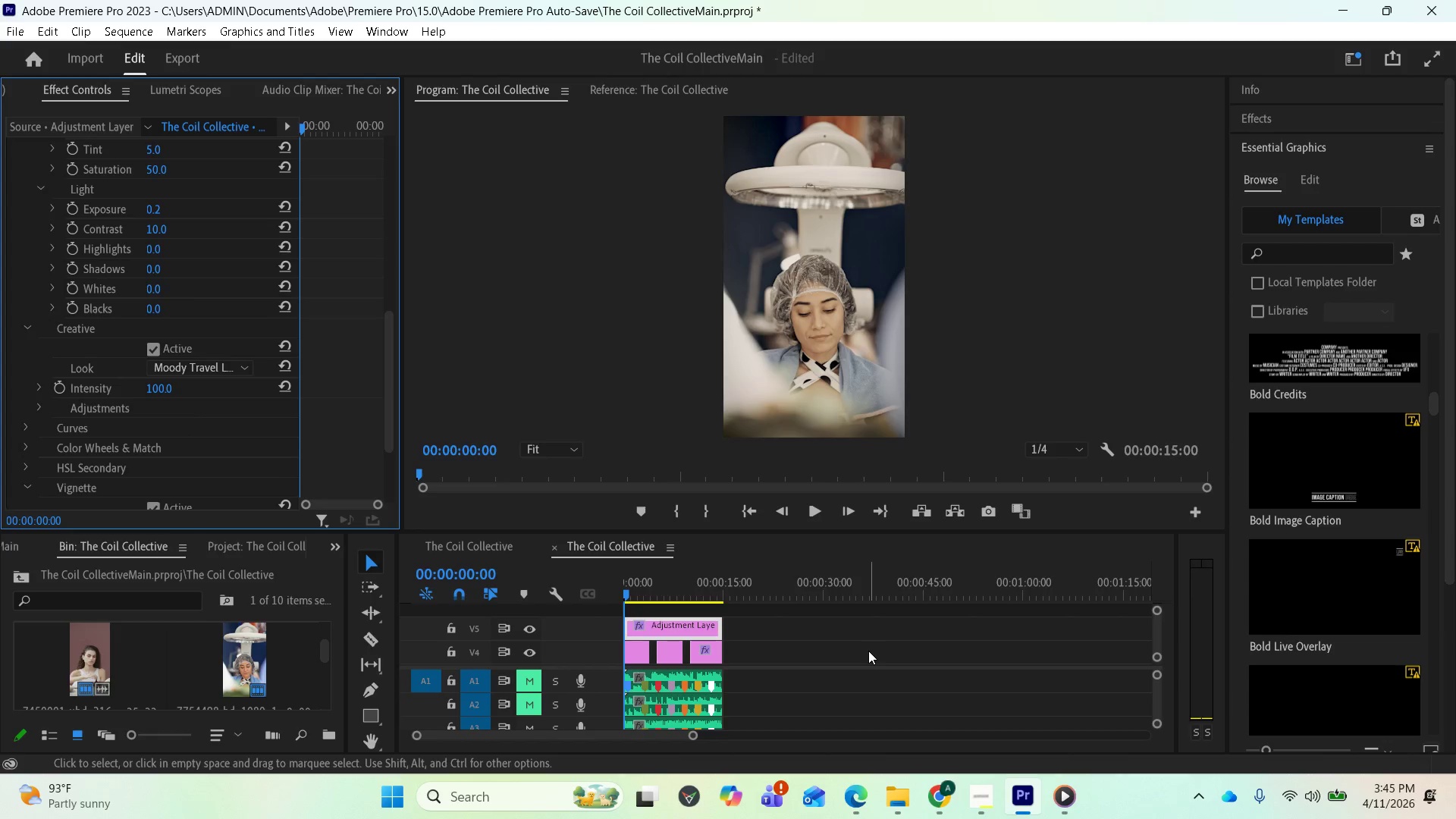 
key(Space)
 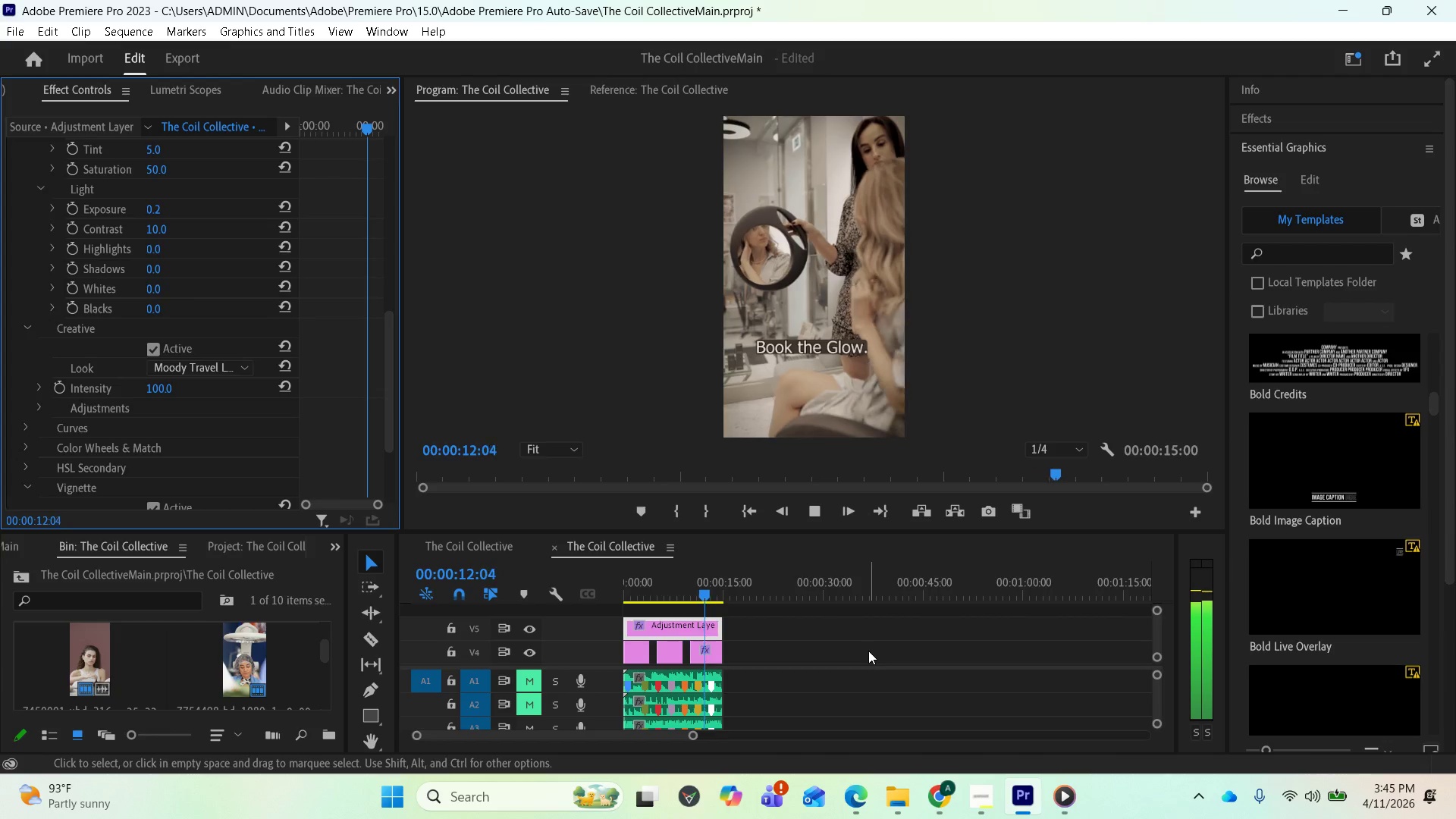 
wait(17.33)
 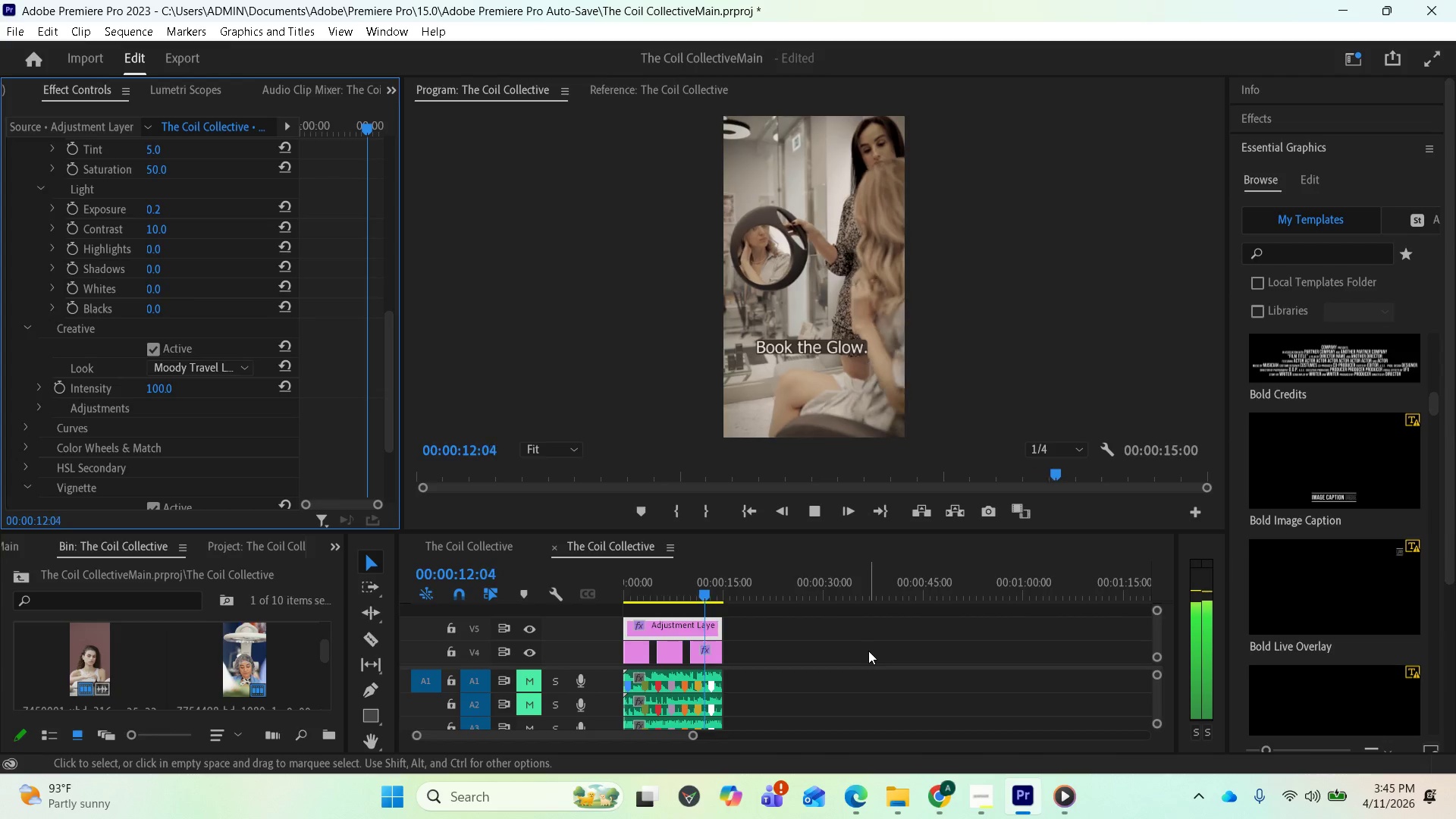 
left_click([744, 516])
 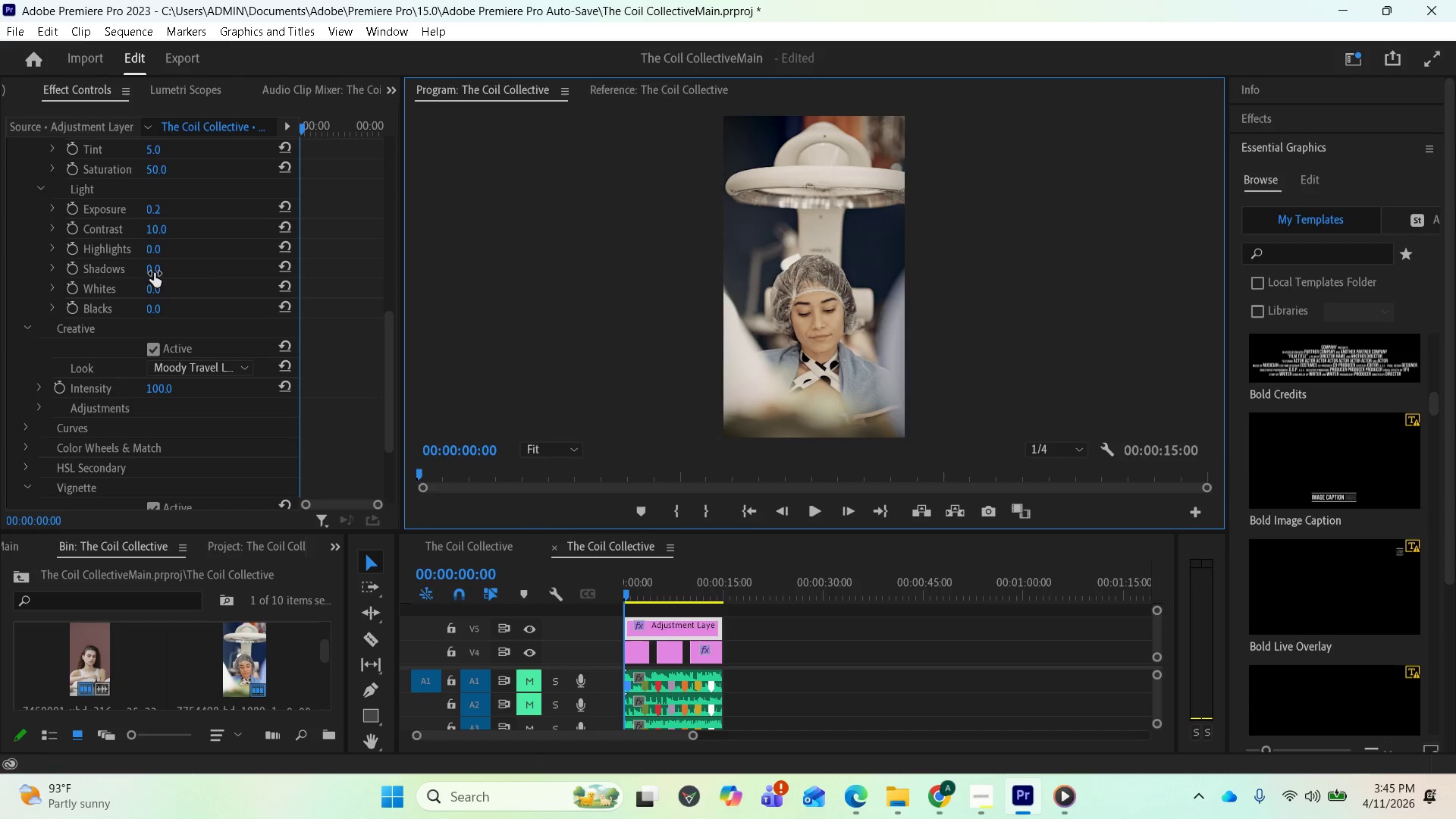 
left_click([179, 361])
 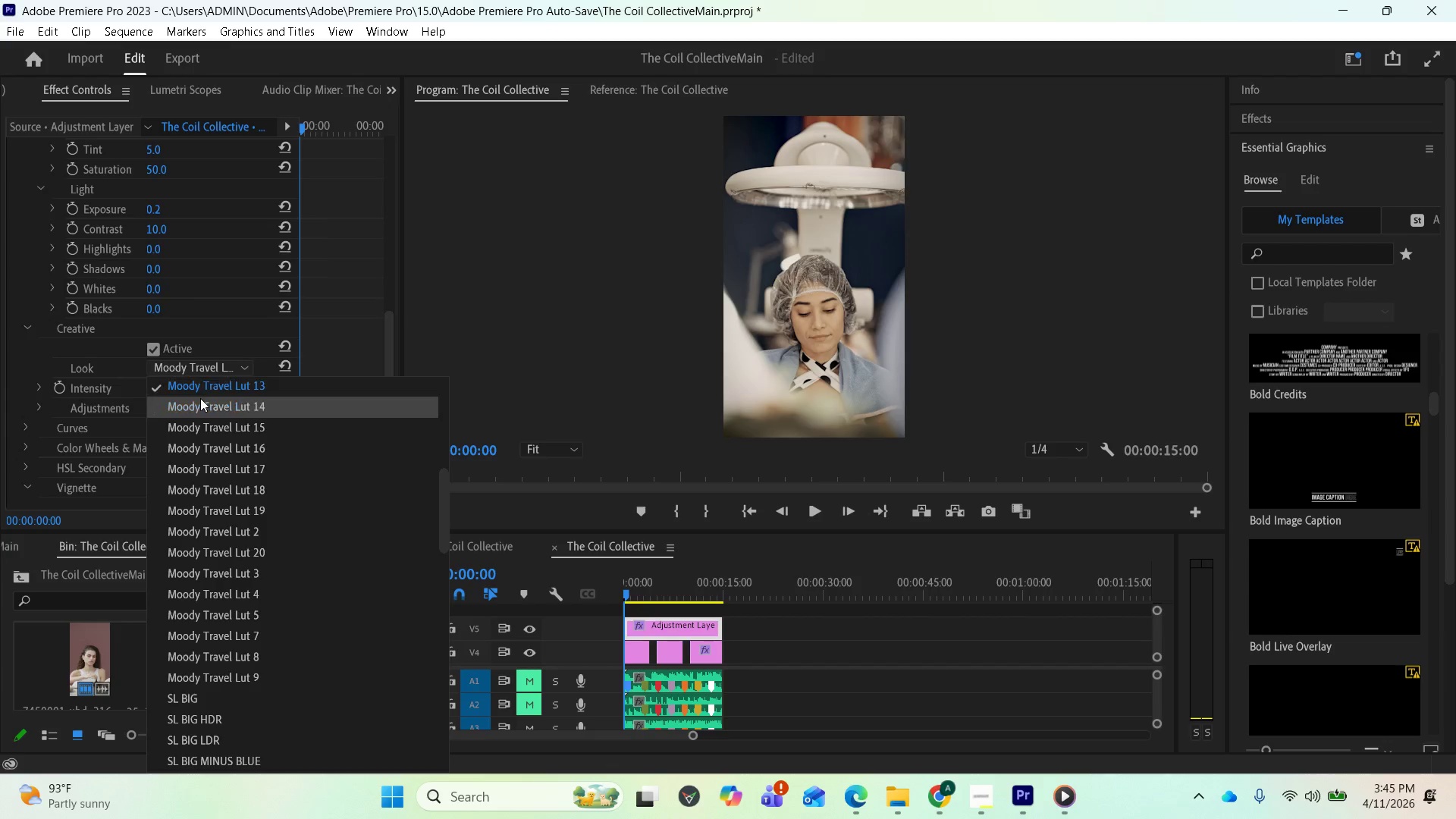 
left_click([200, 398])
 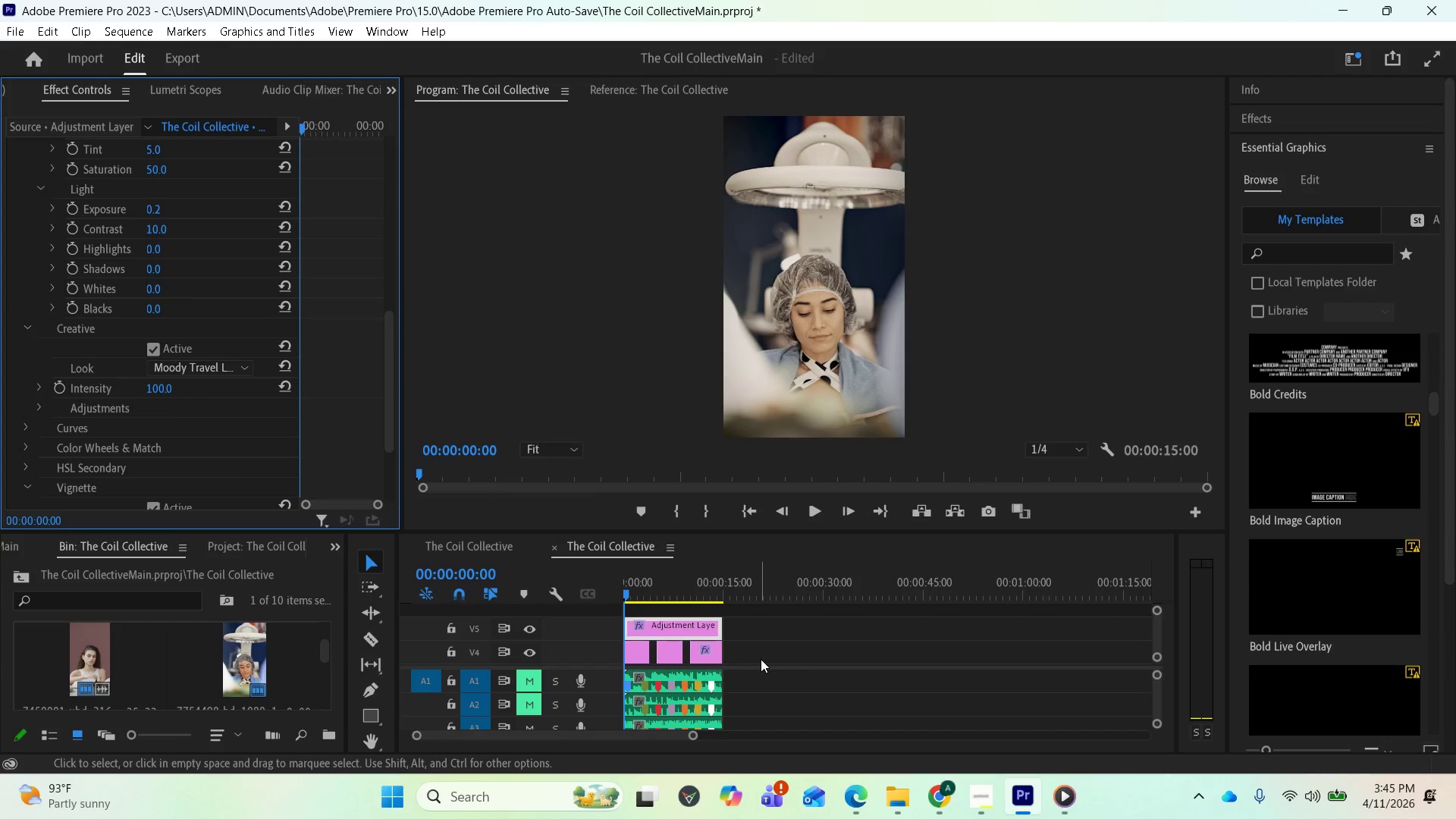 
key(Space)
 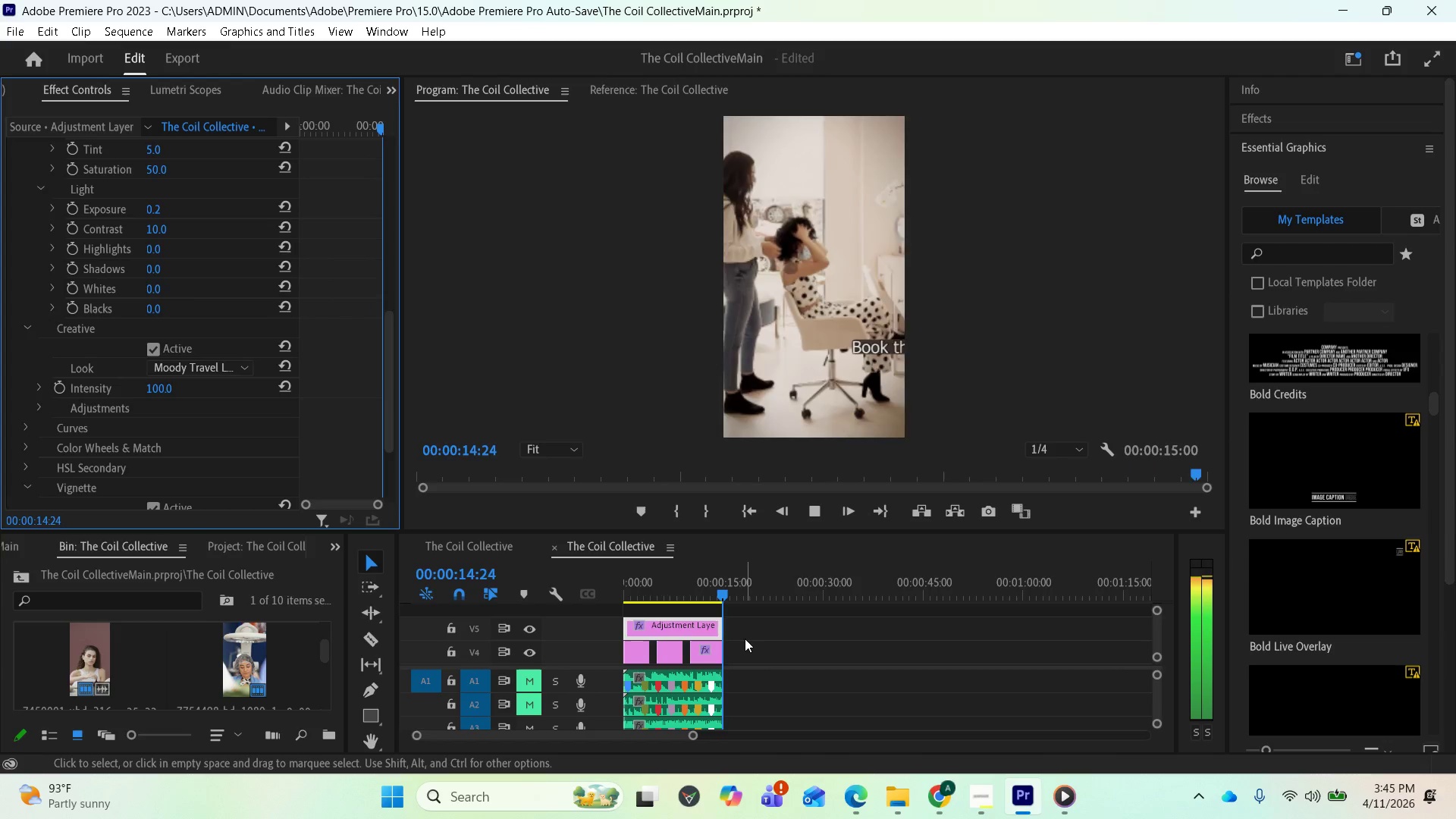 
wait(19.97)
 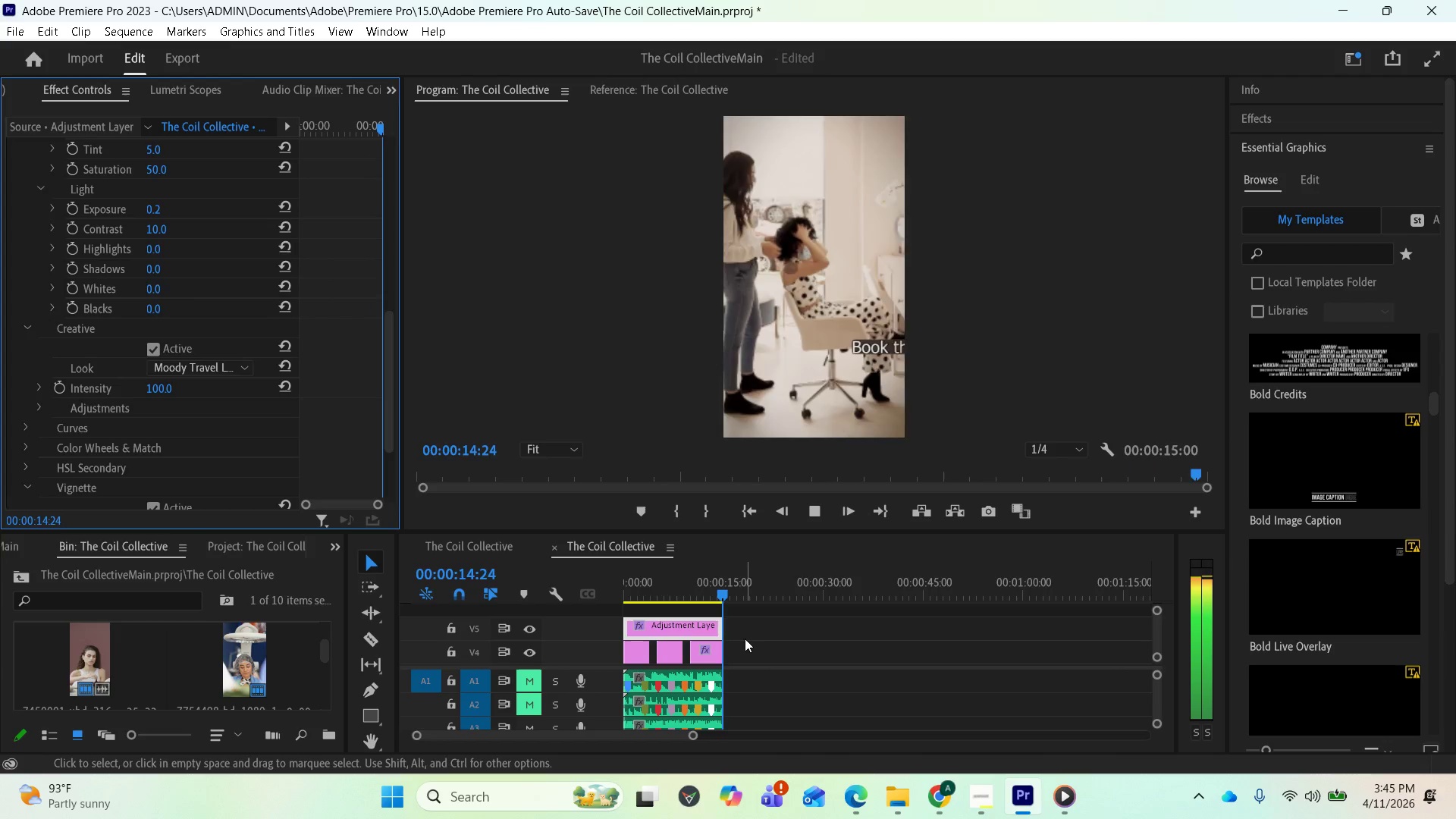 
left_click([756, 513])
 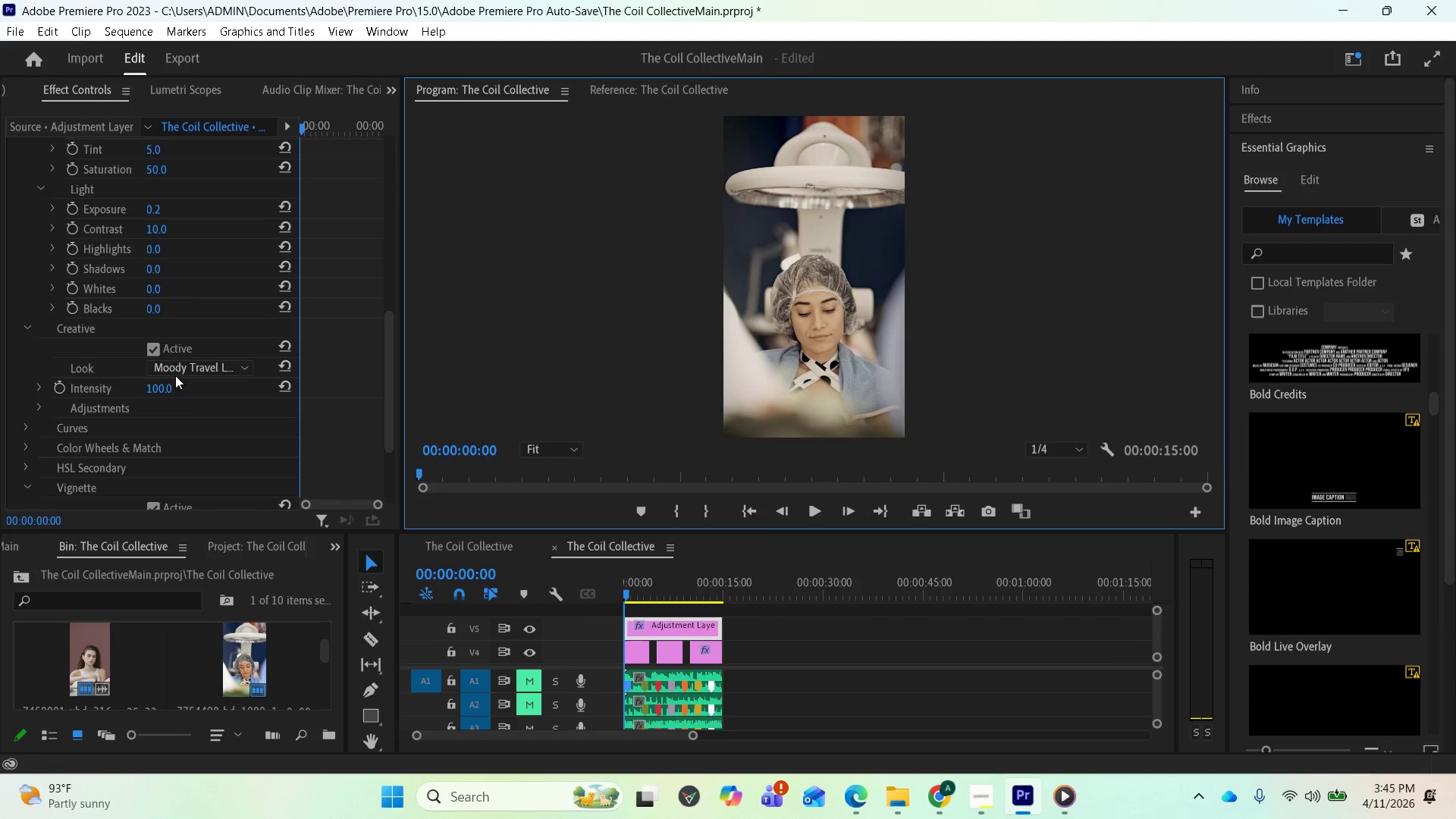 
left_click([182, 366])
 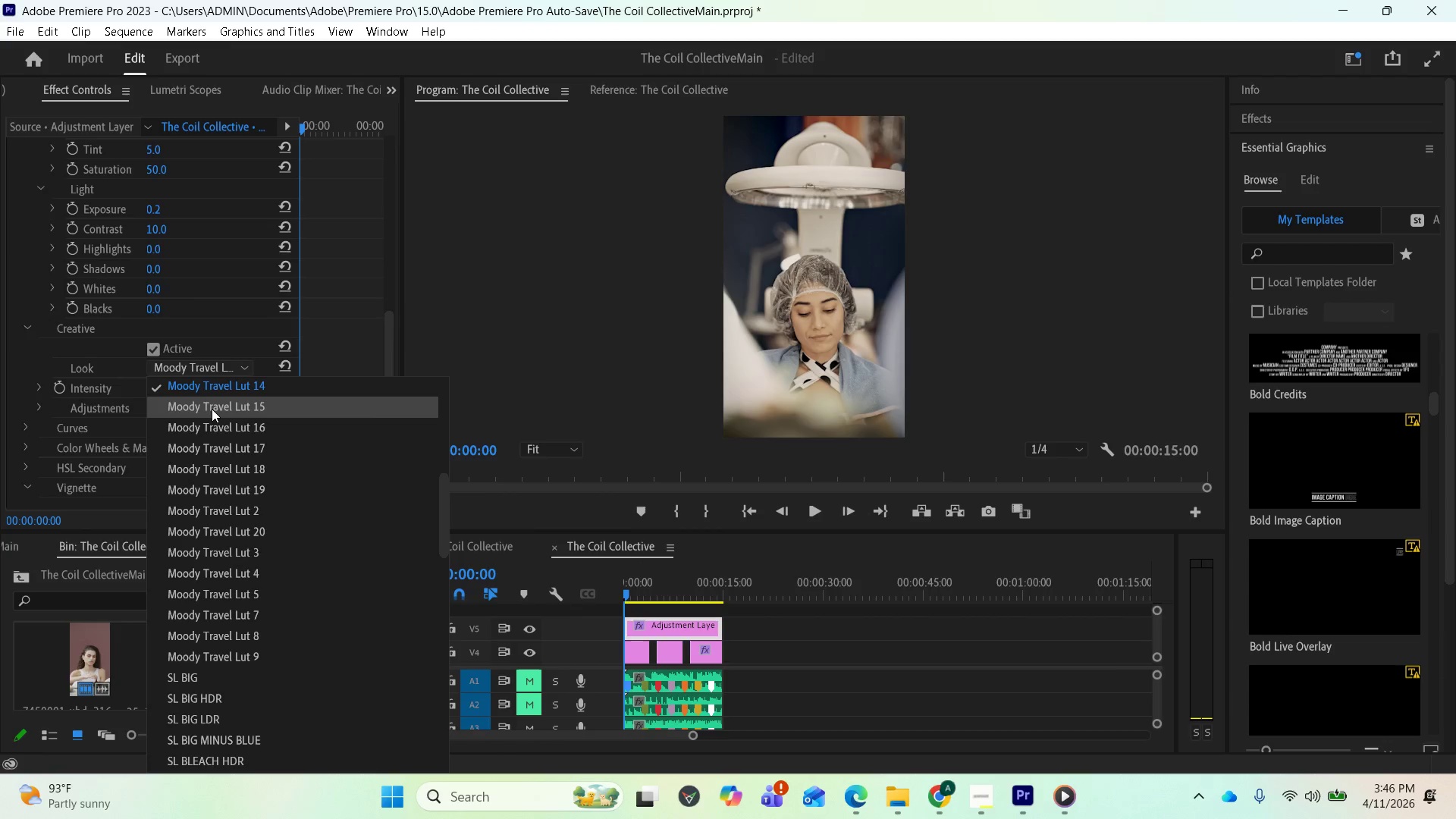 
left_click([212, 409])
 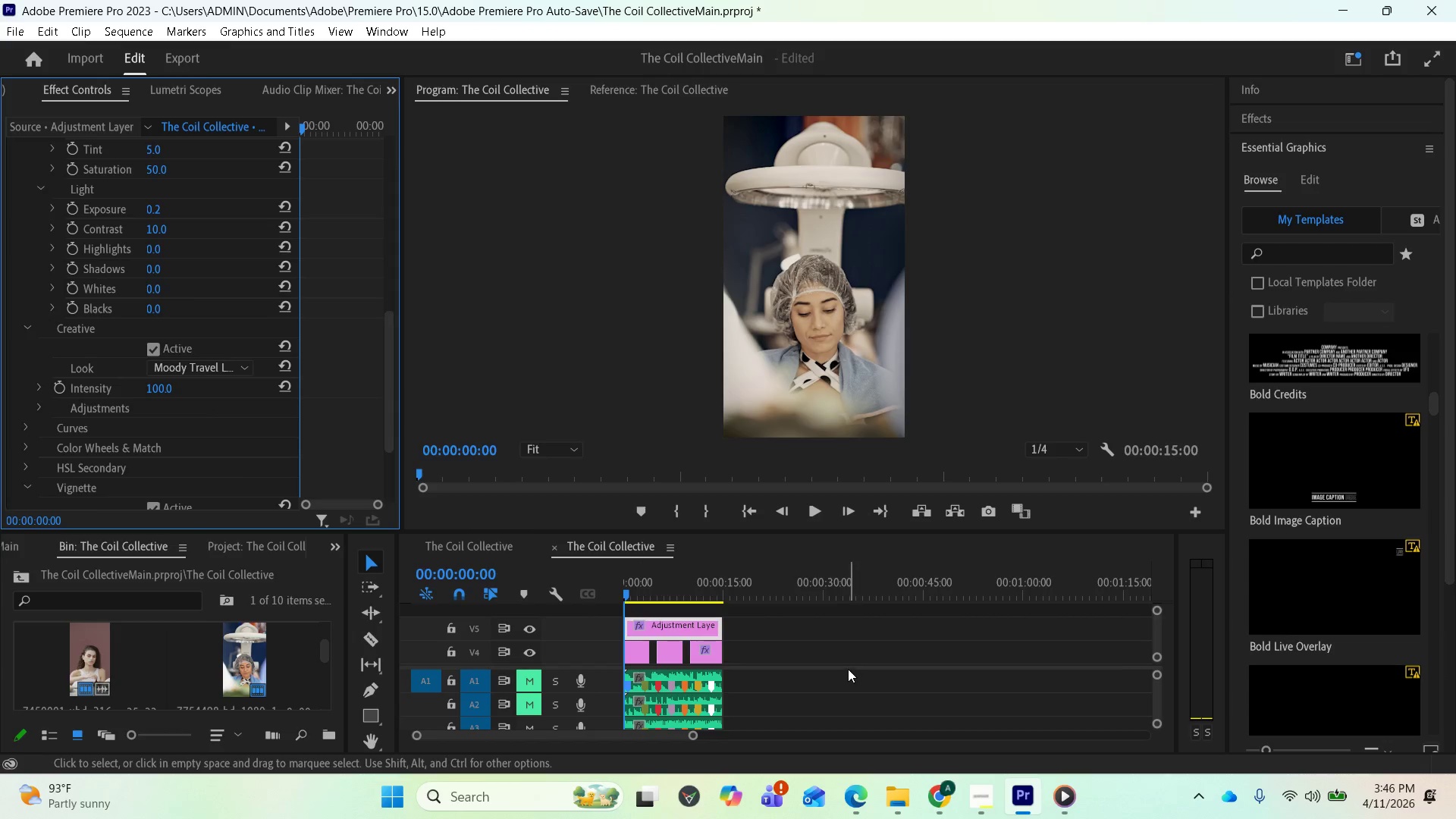 
key(Space)
 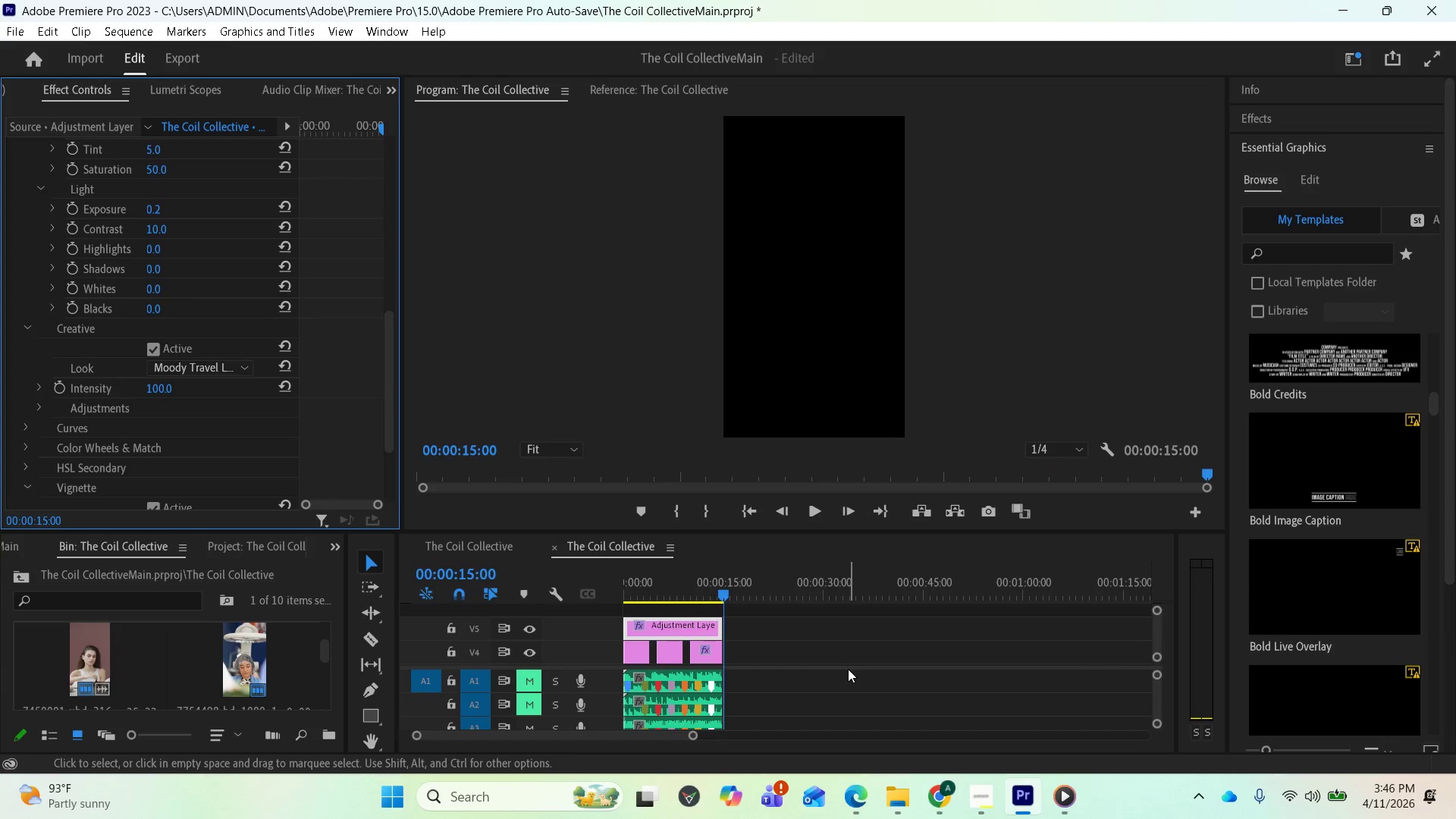 
wait(21.05)
 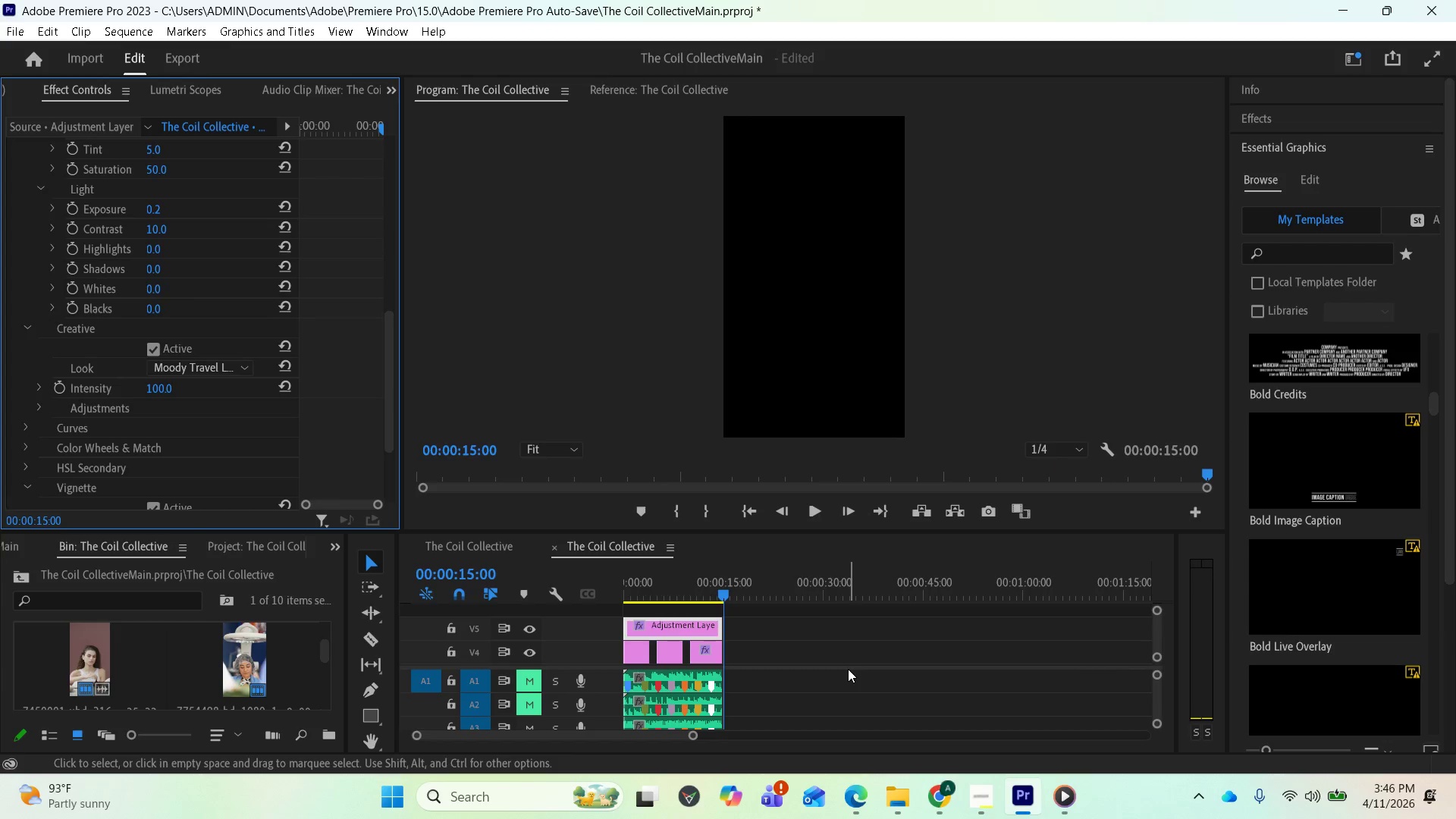 
left_click([168, 410])
 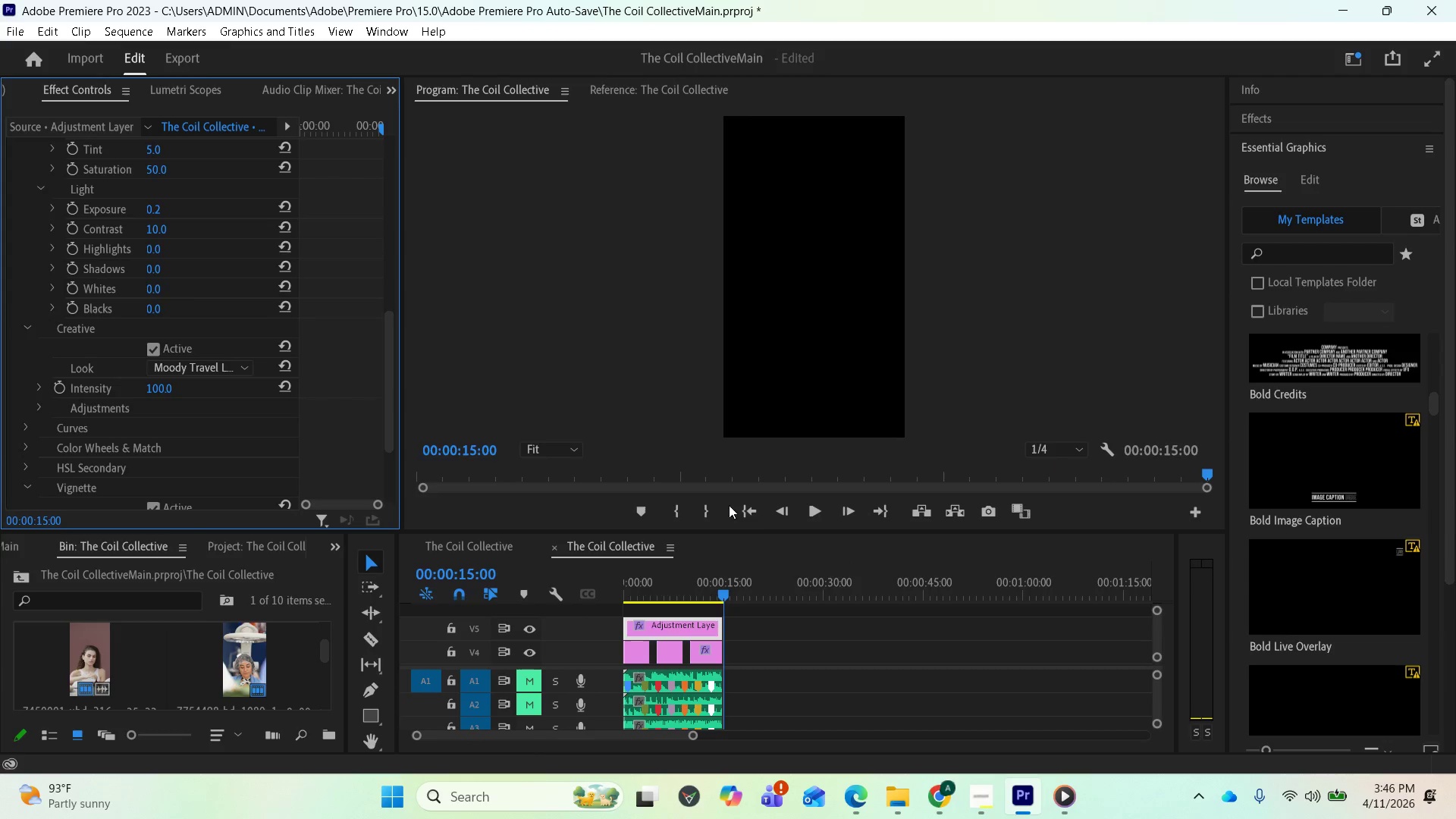 
left_click([738, 507])
 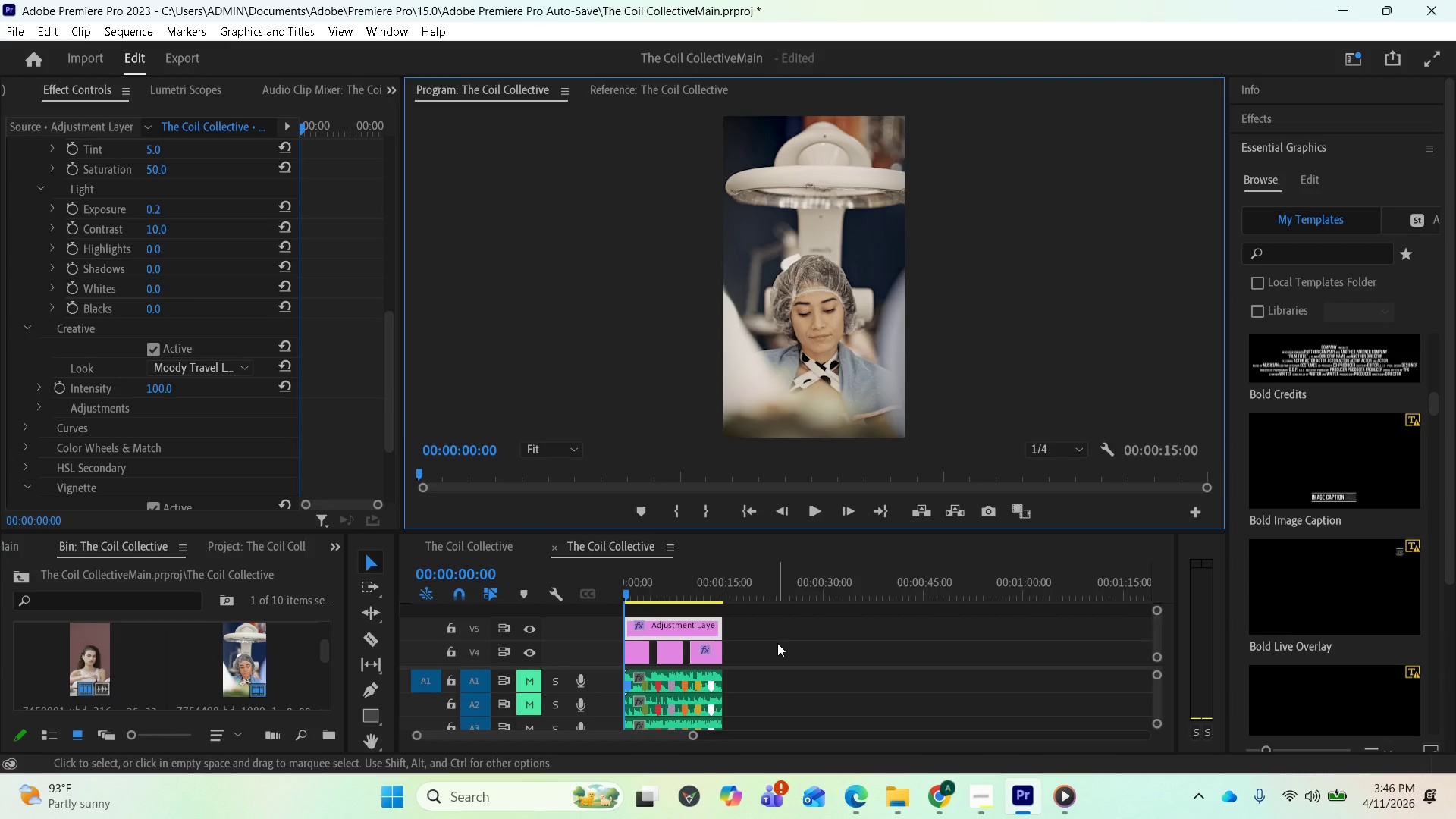 
key(Space)
 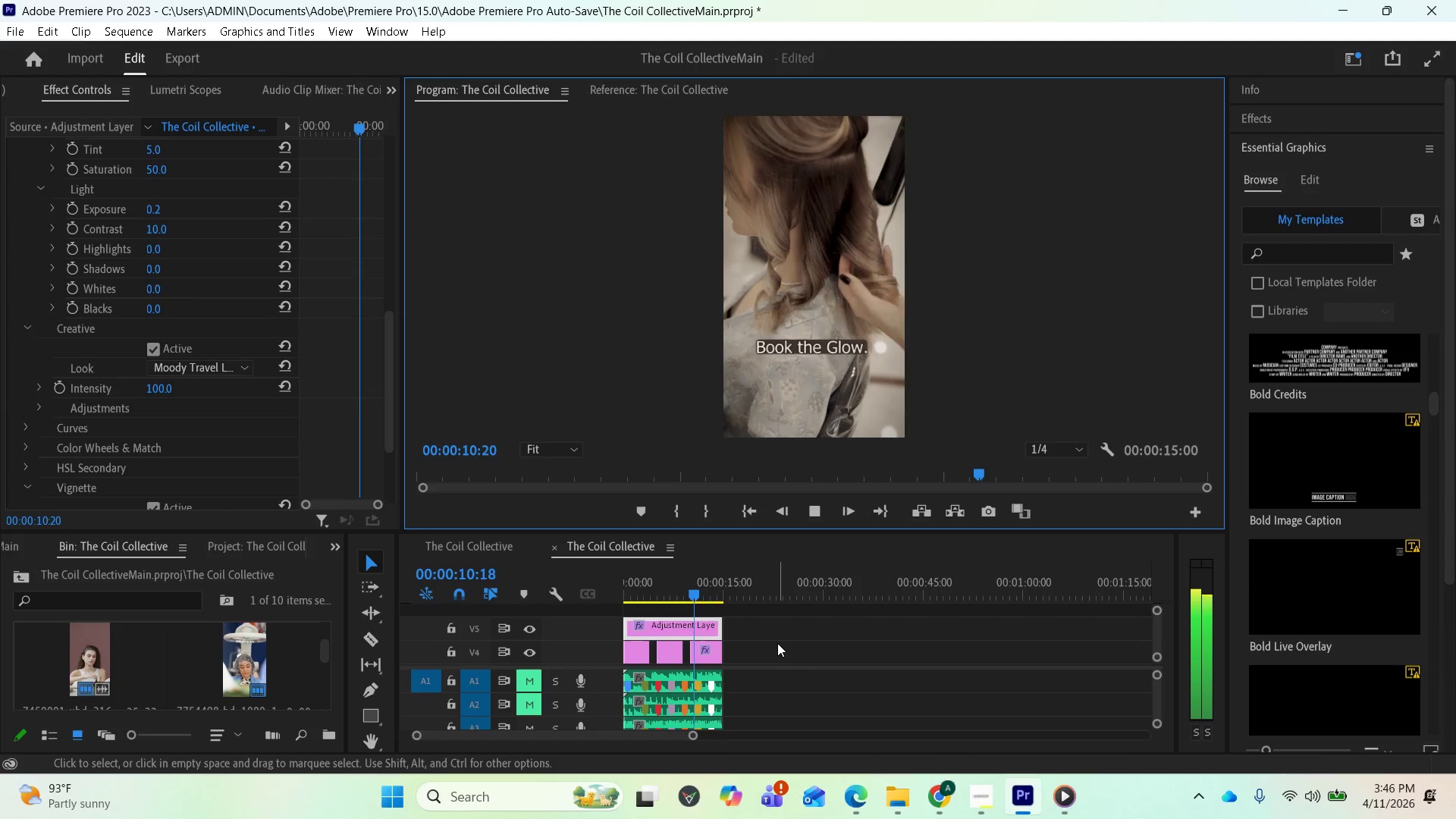 
wait(15.86)
 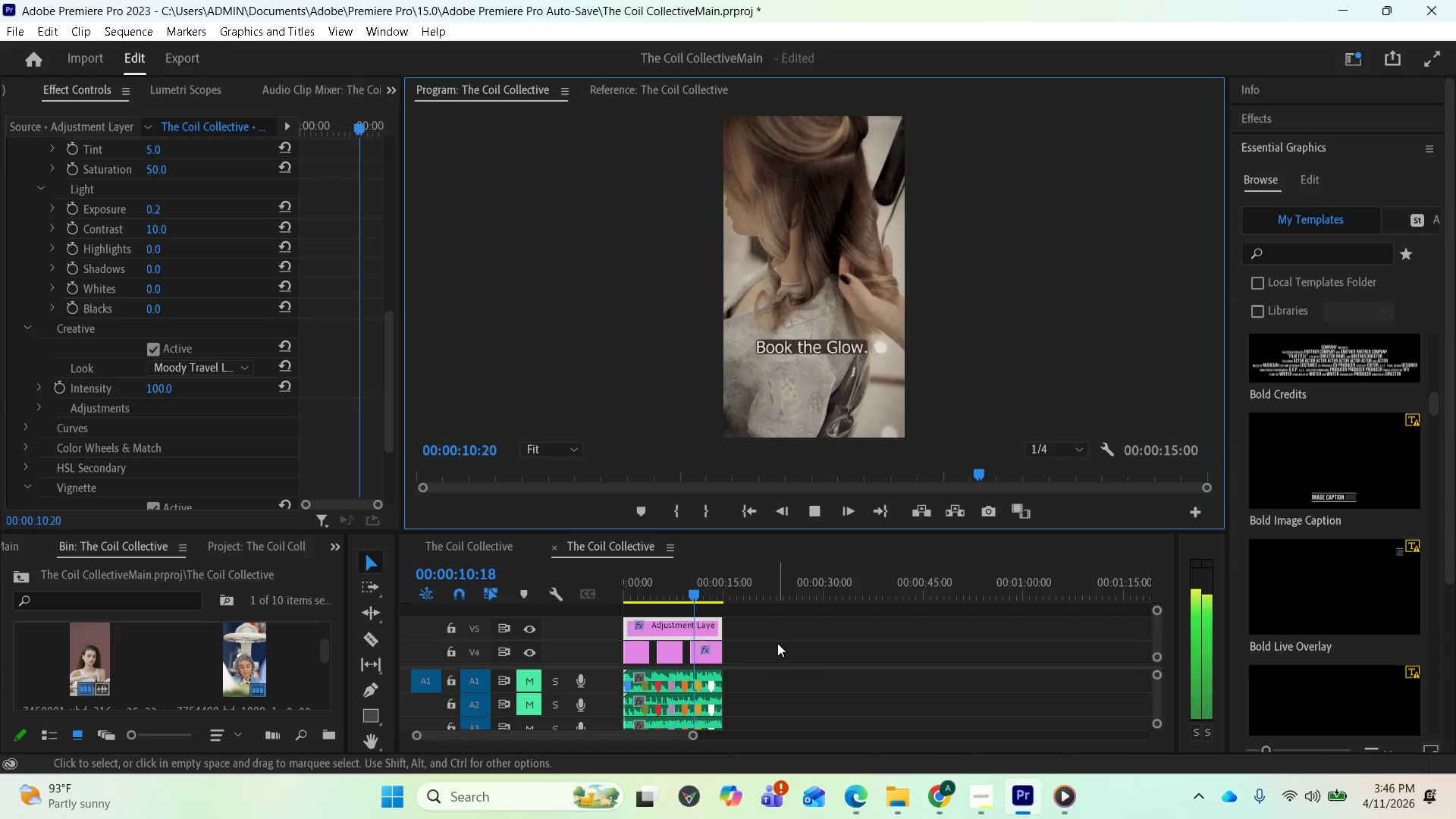 
left_click([535, 723])
 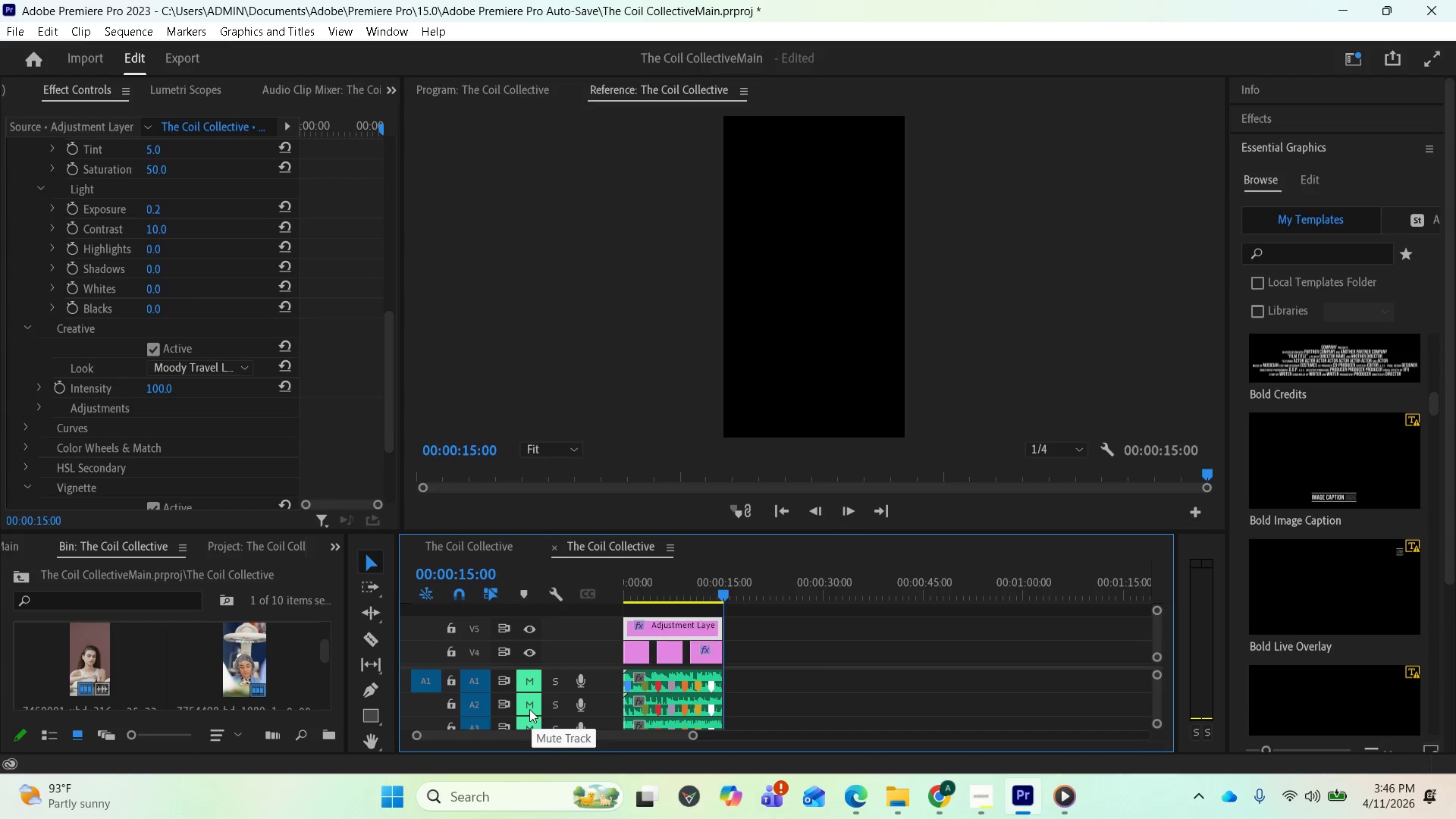 
left_click([529, 709])
 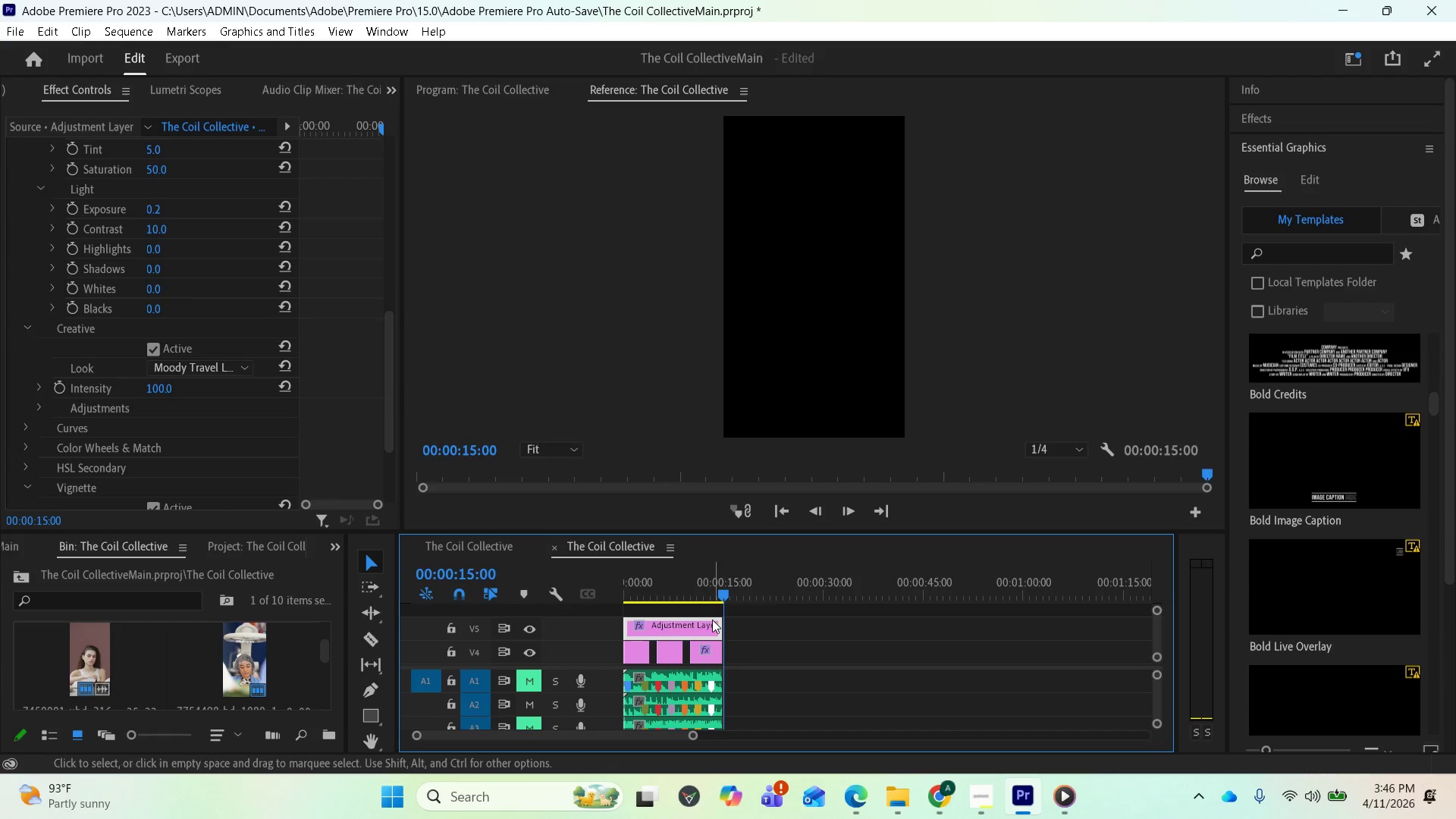 
left_click([695, 627])
 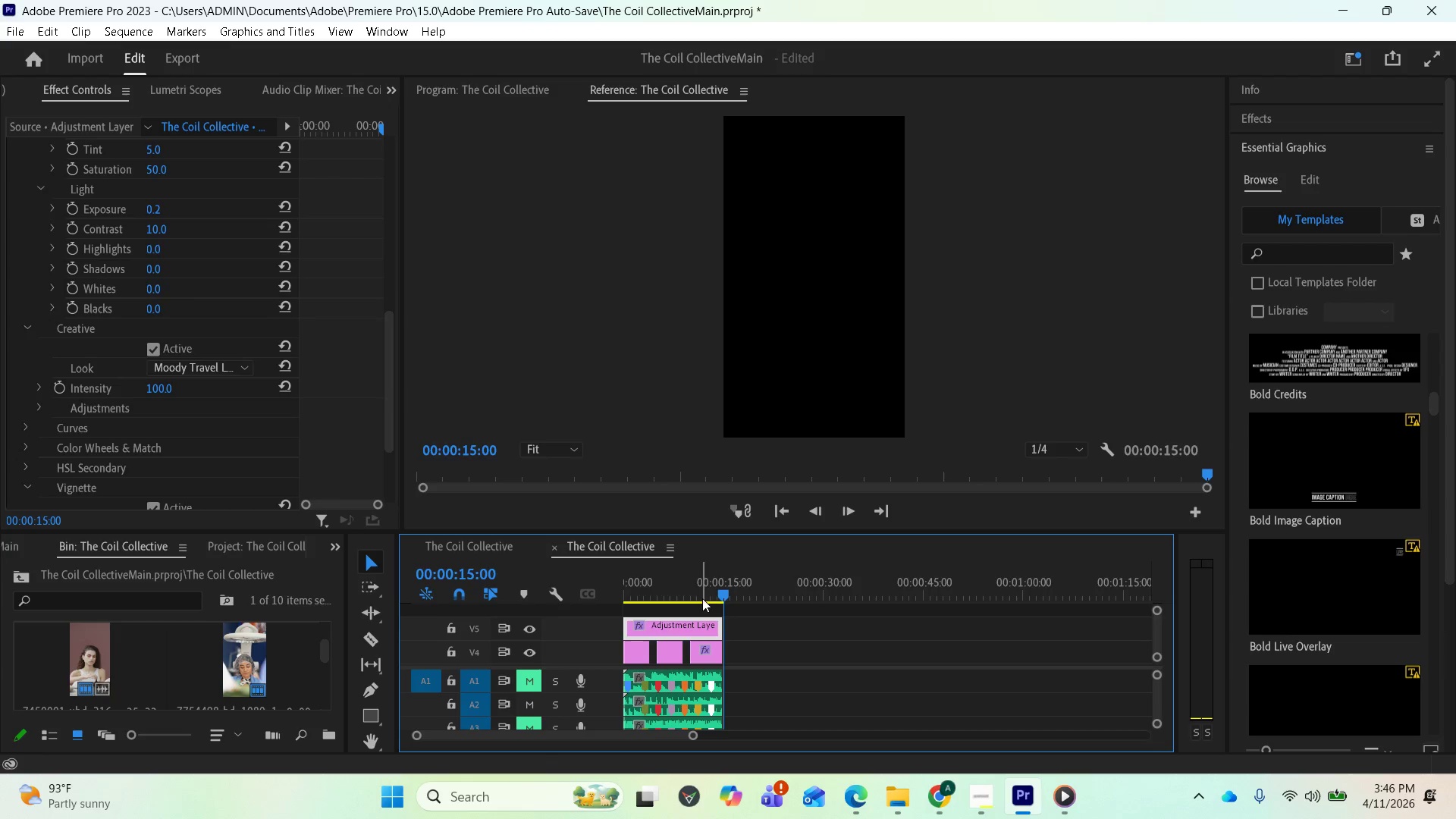 
left_click_drag(start_coordinate=[712, 592], to_coordinate=[599, 600])
 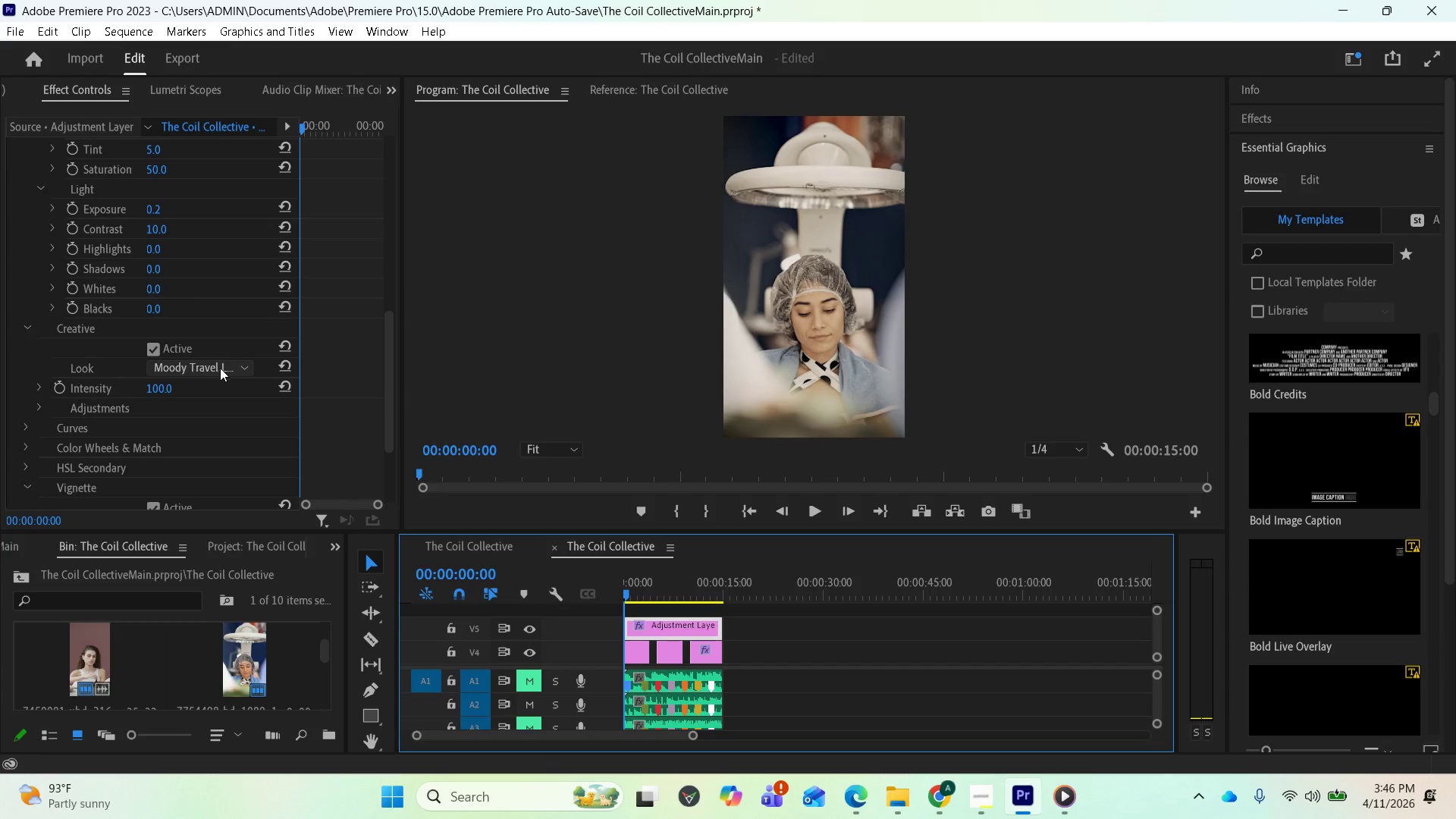 
left_click([220, 368])
 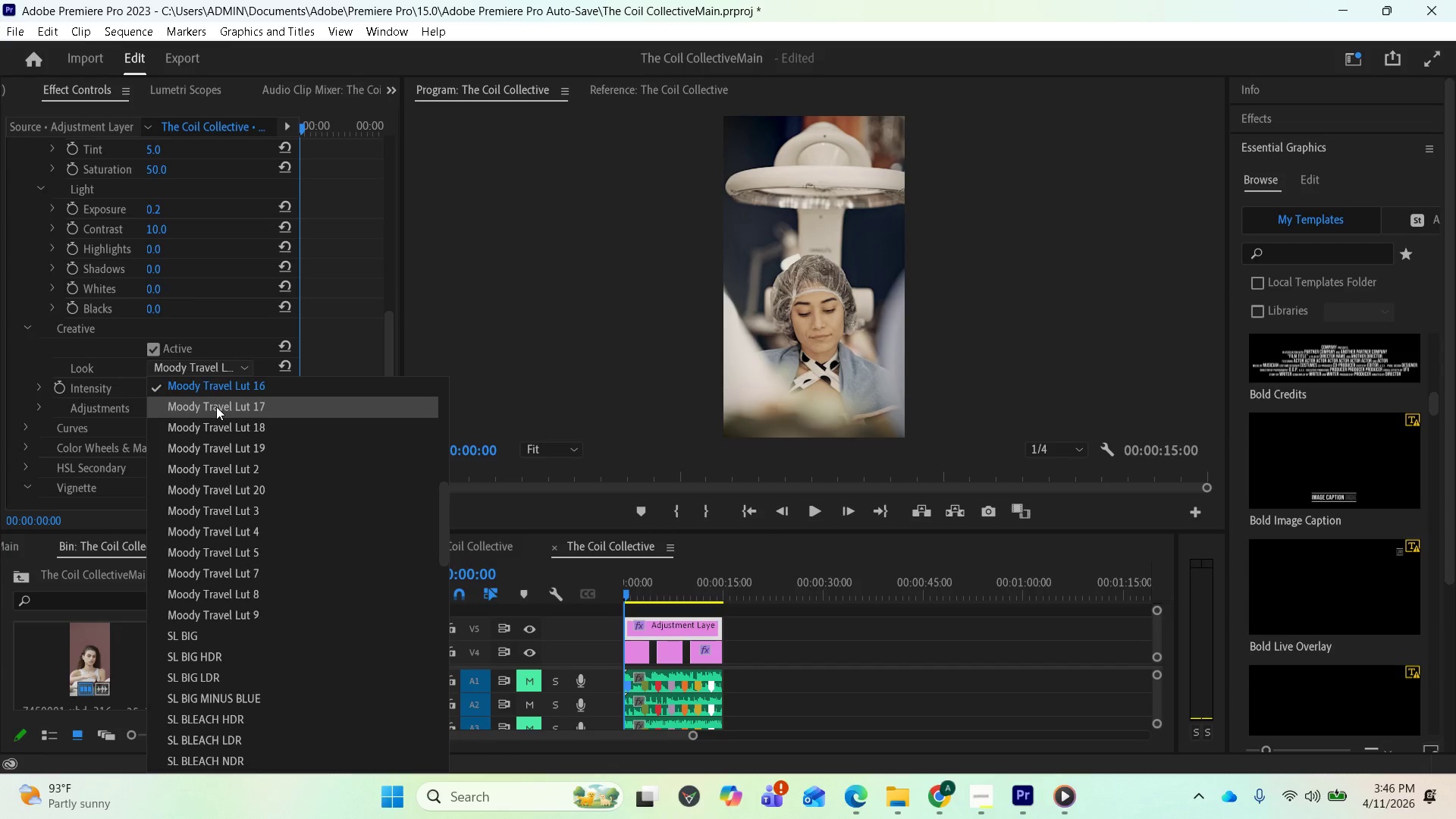 
left_click([215, 409])
 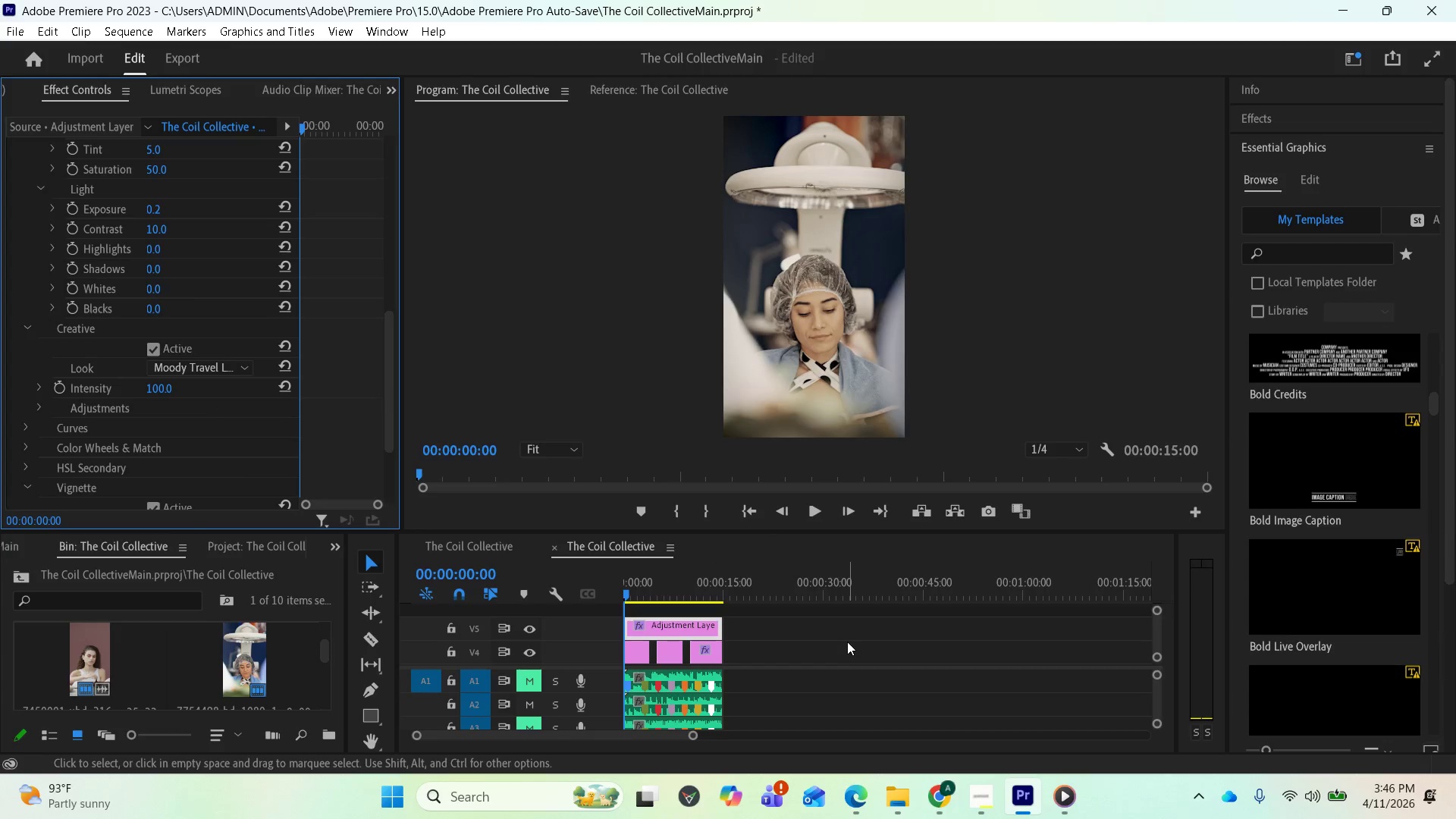 
key(Space)
 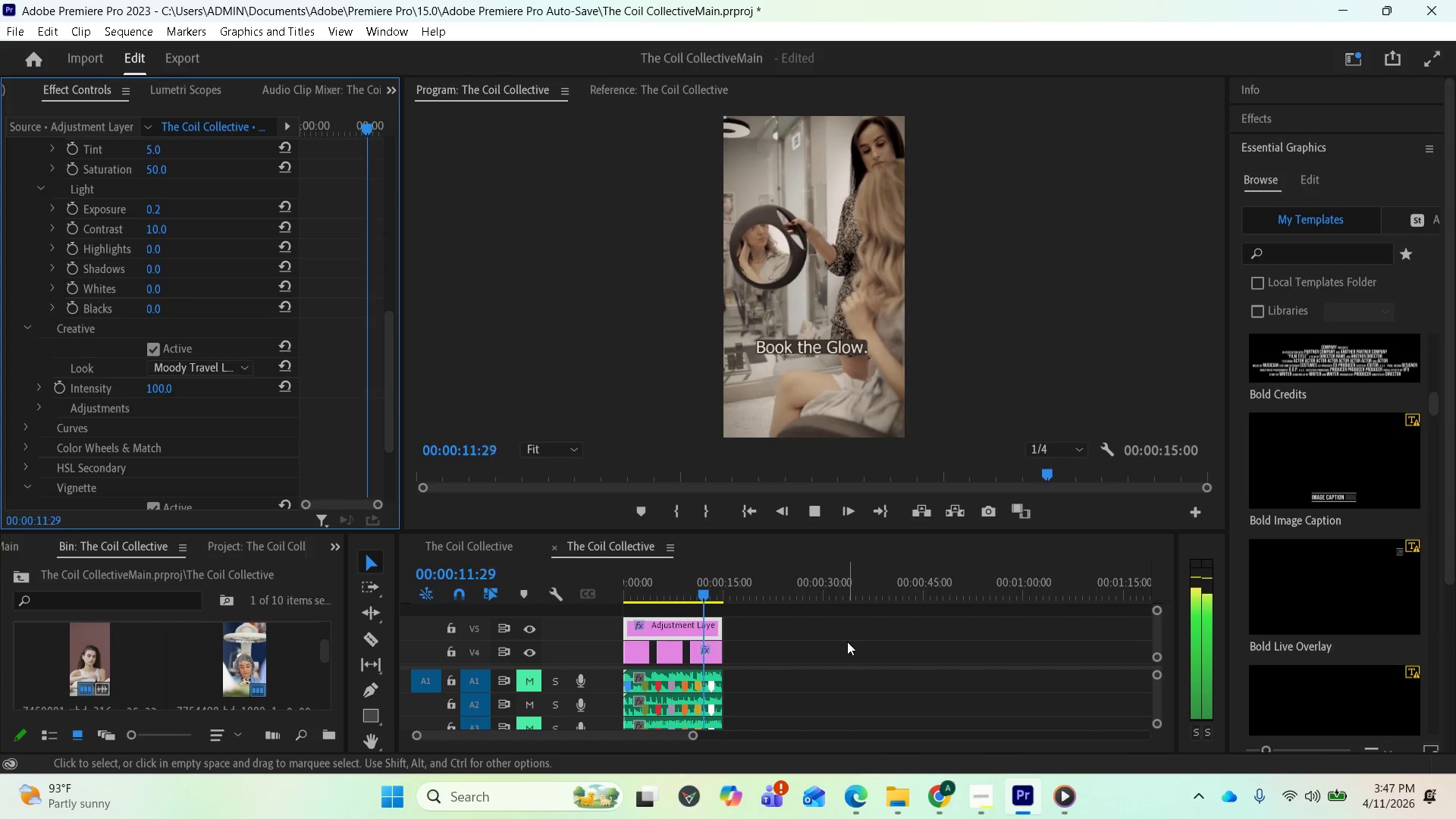 
wait(17.16)
 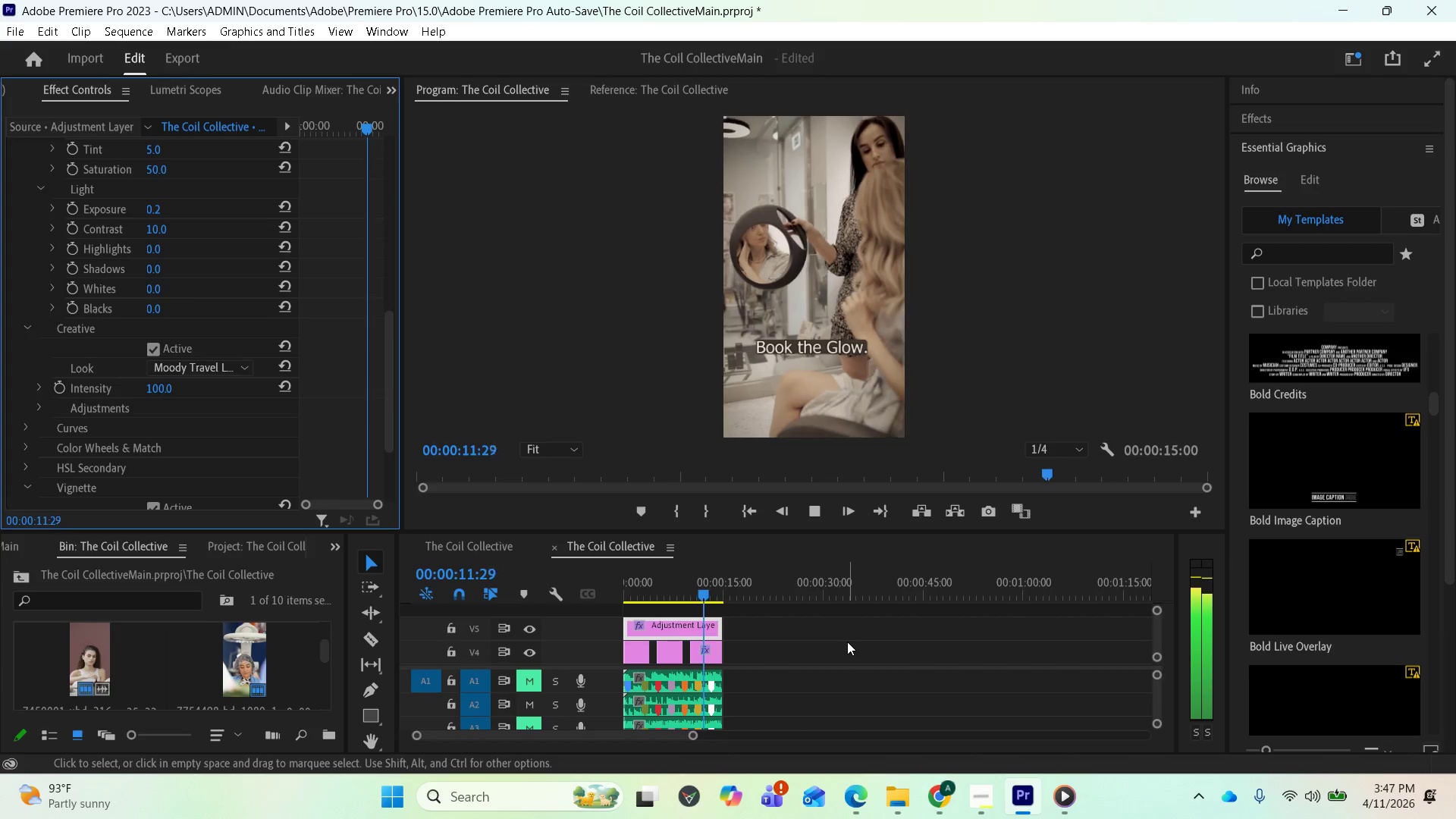 
left_click([752, 508])
 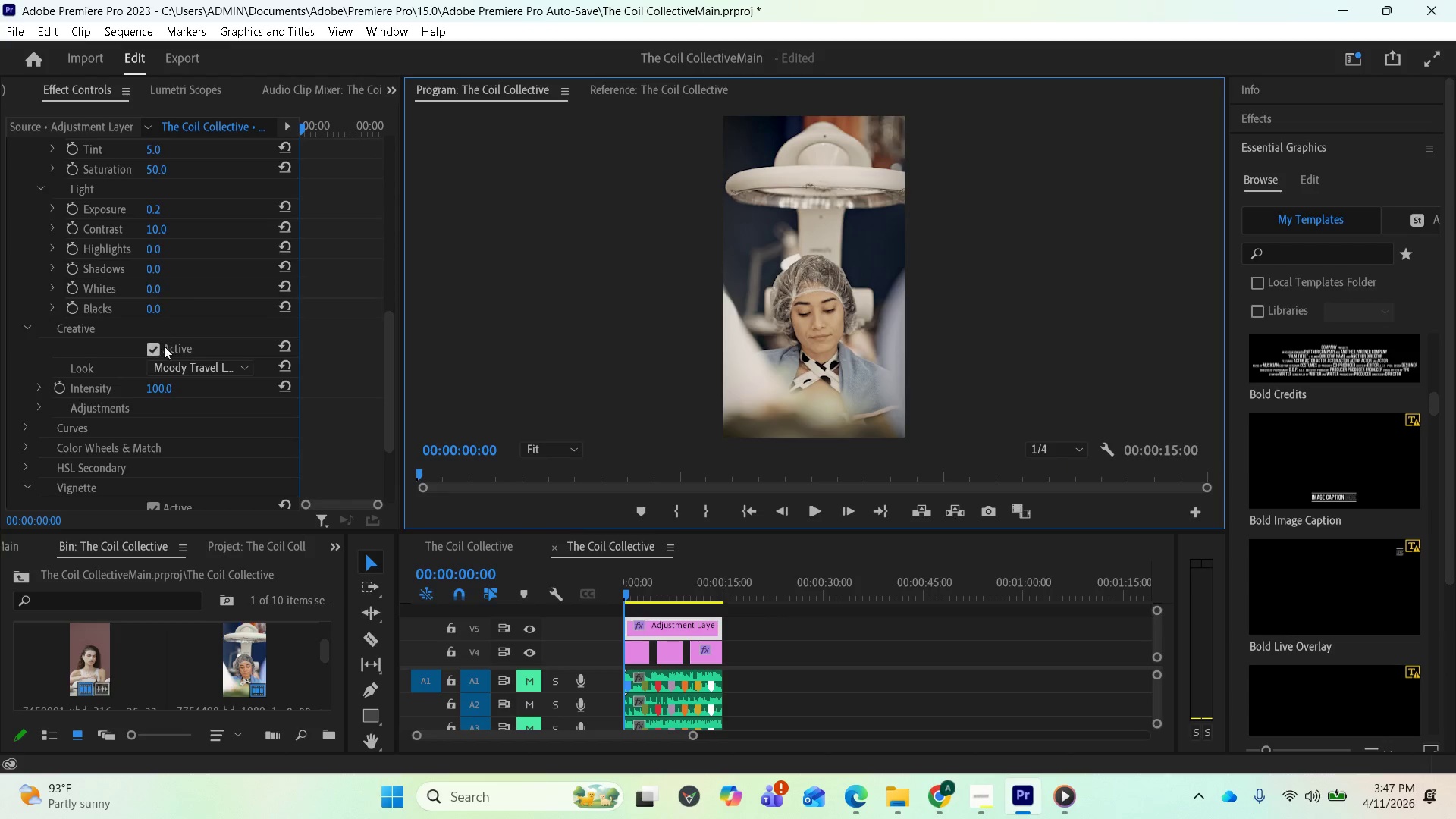 
left_click([178, 363])
 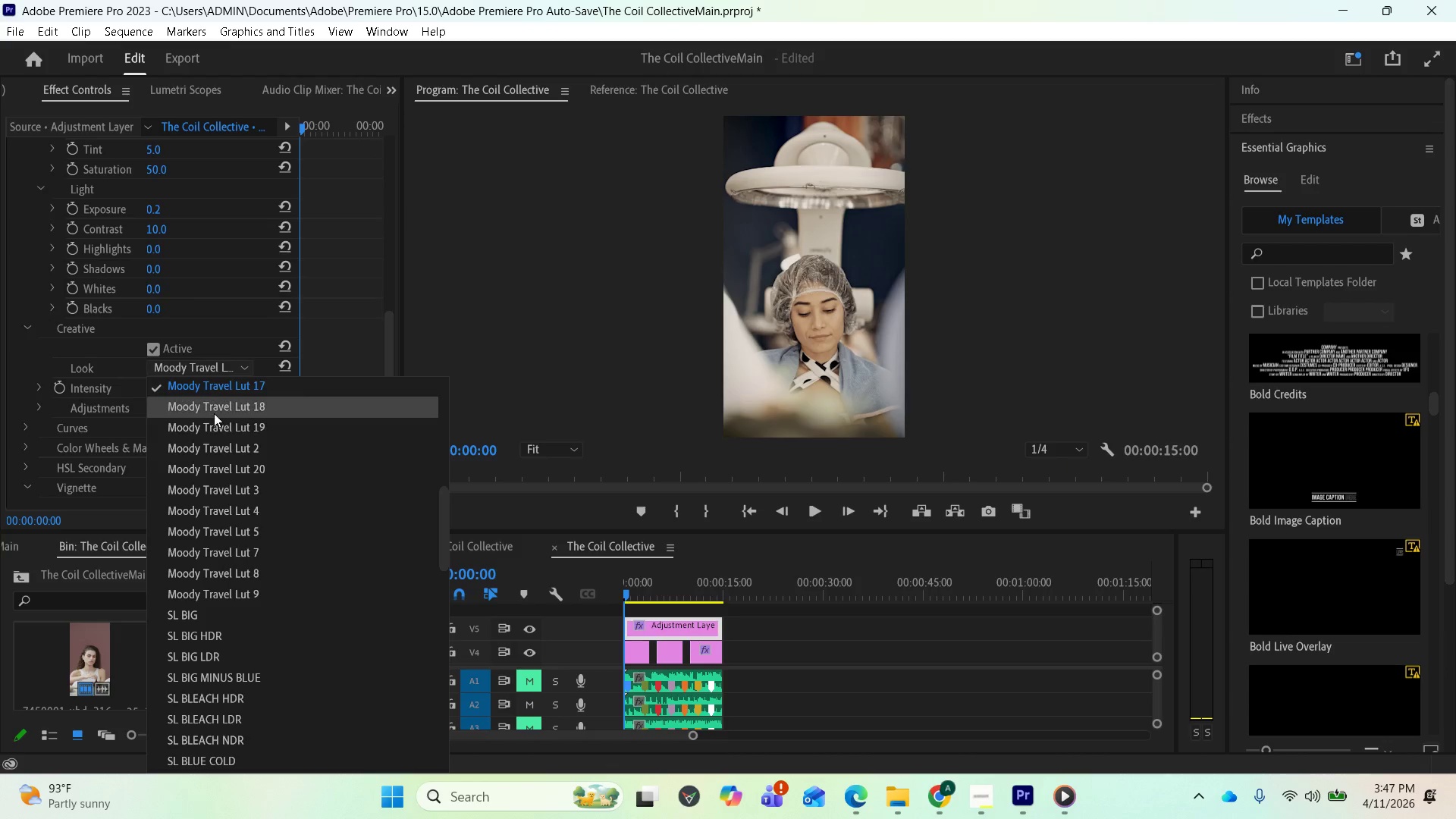 
left_click([215, 410])
 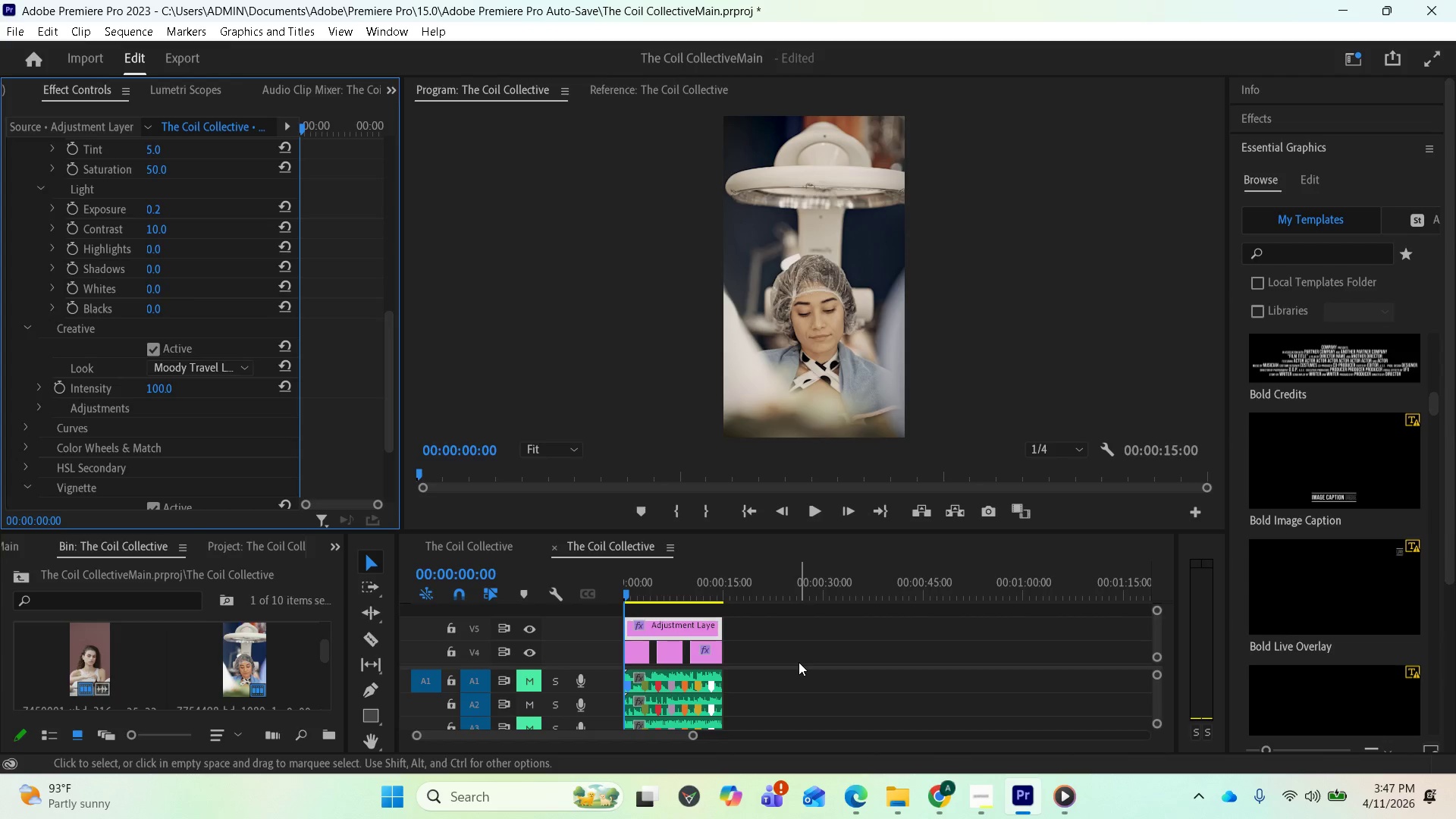 
key(Space)
 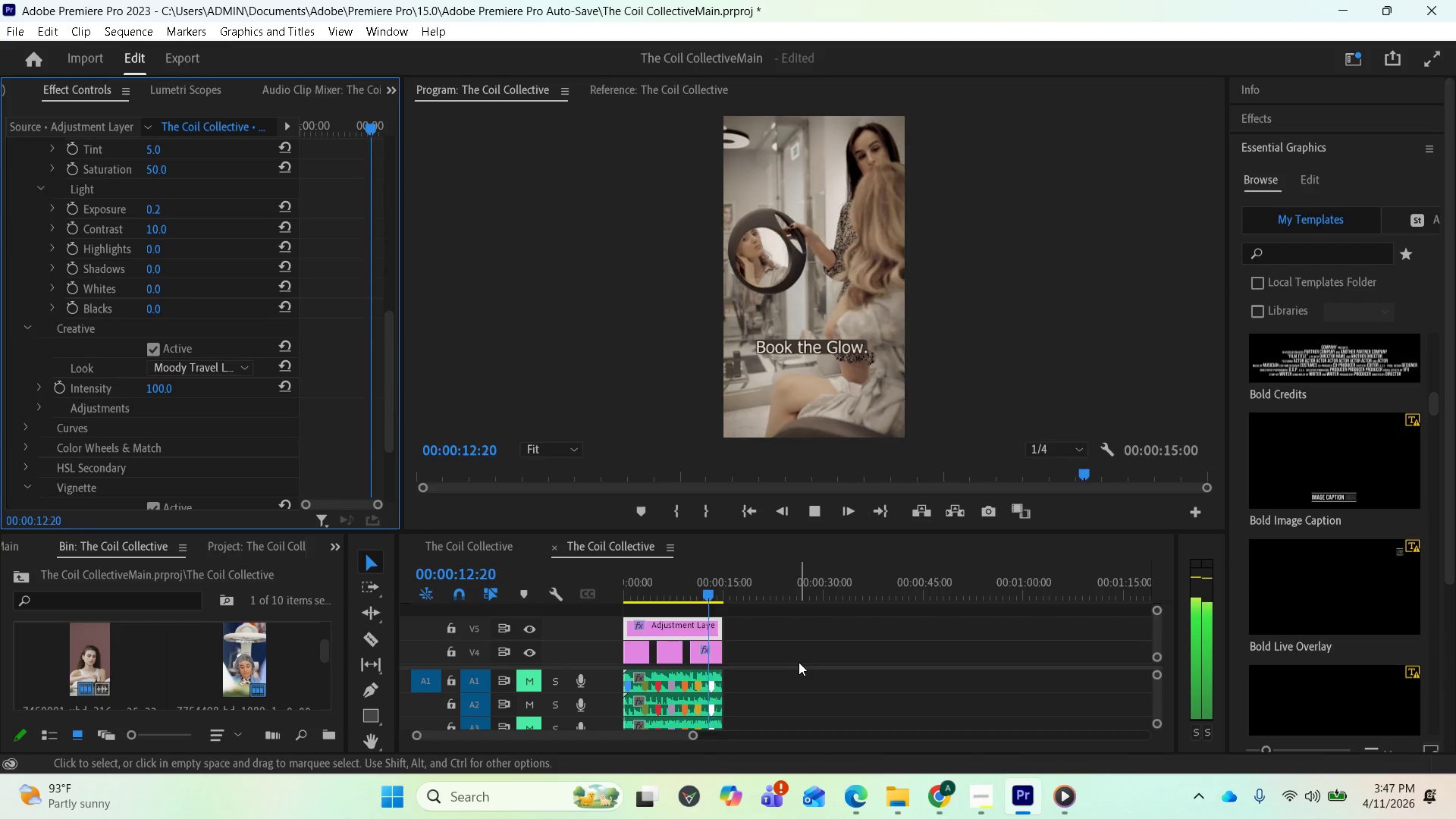 
wait(17.88)
 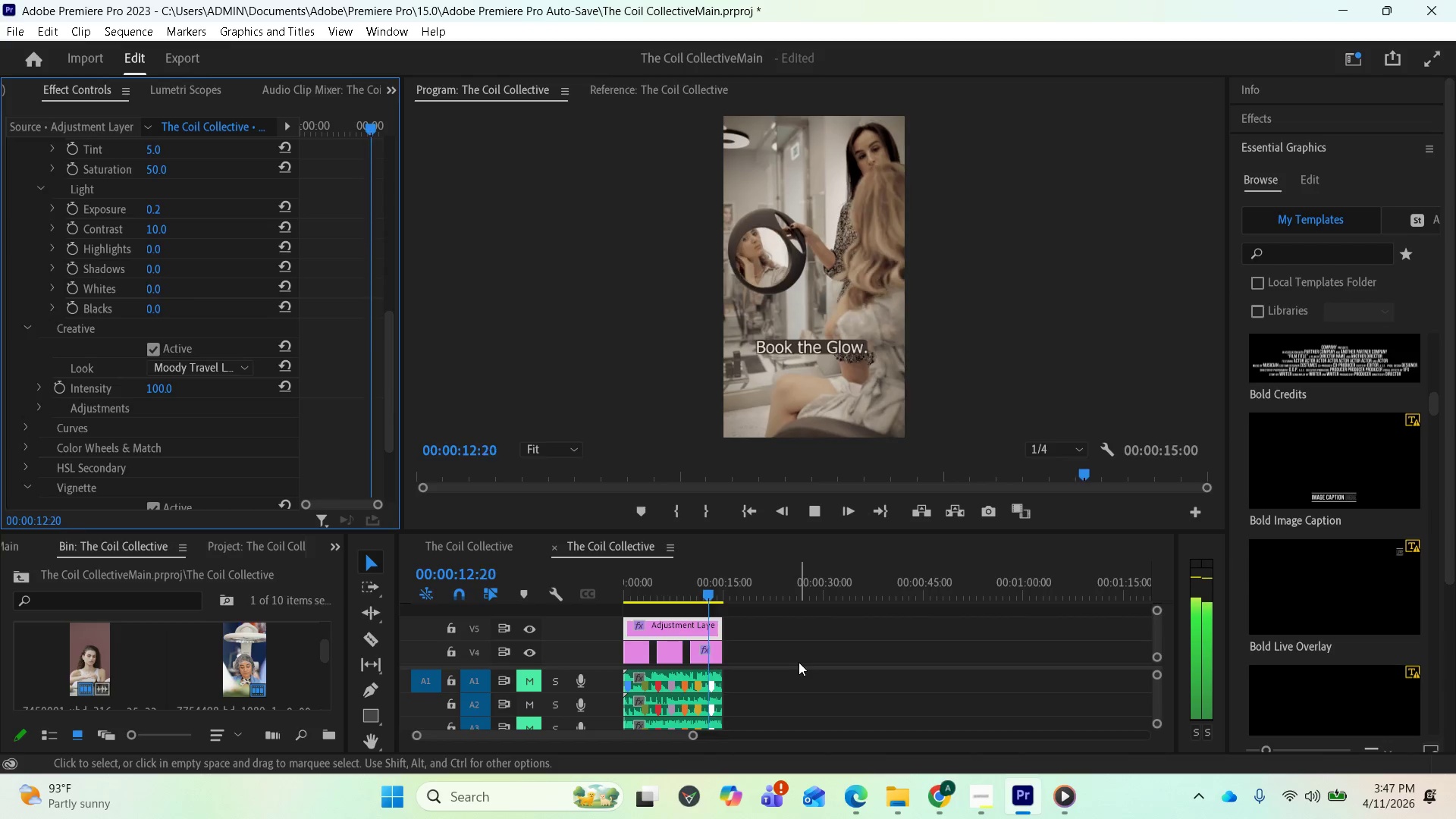 
left_click([187, 365])
 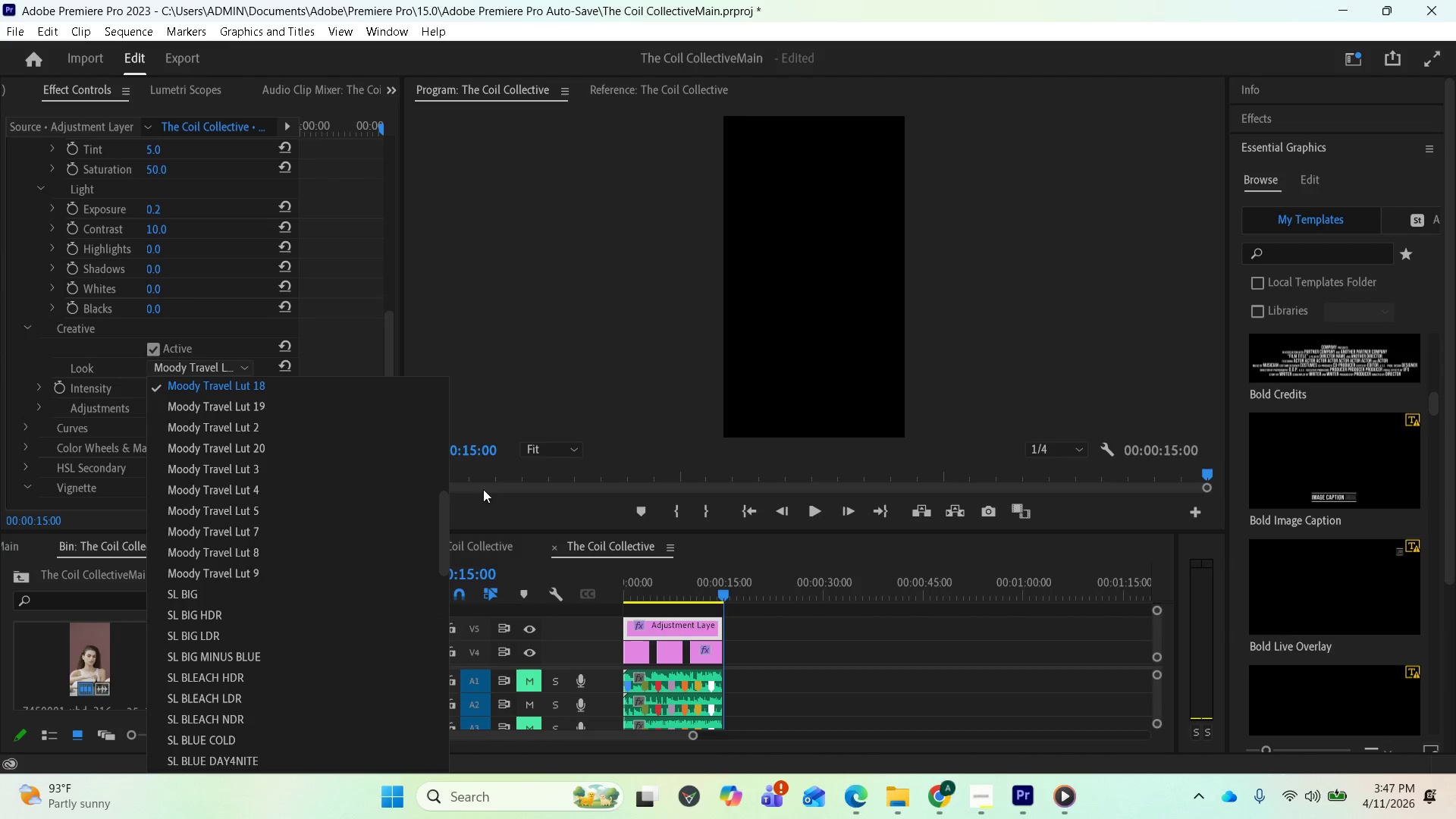 
mouse_move([731, 508])
 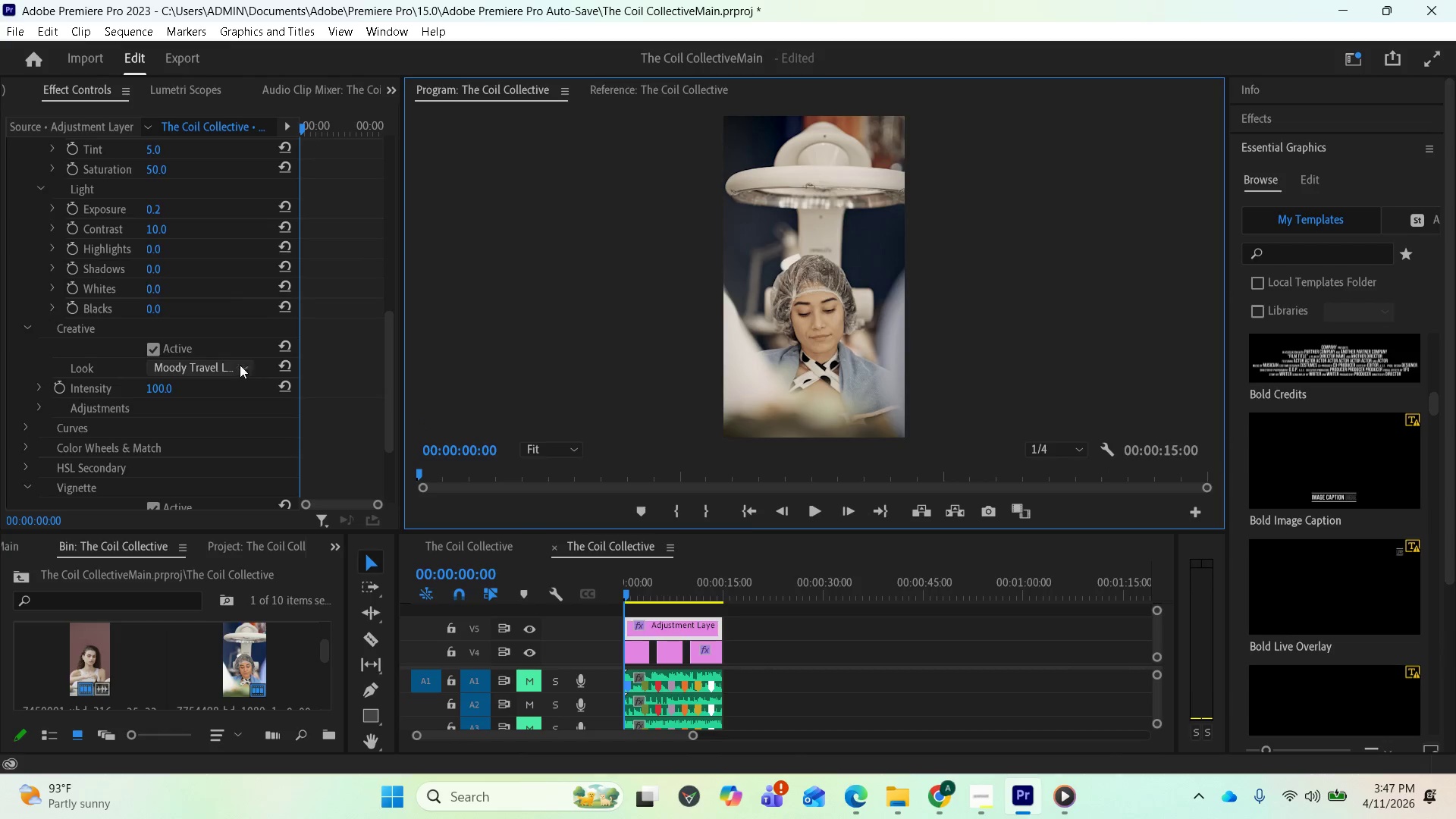 
left_click([228, 362])
 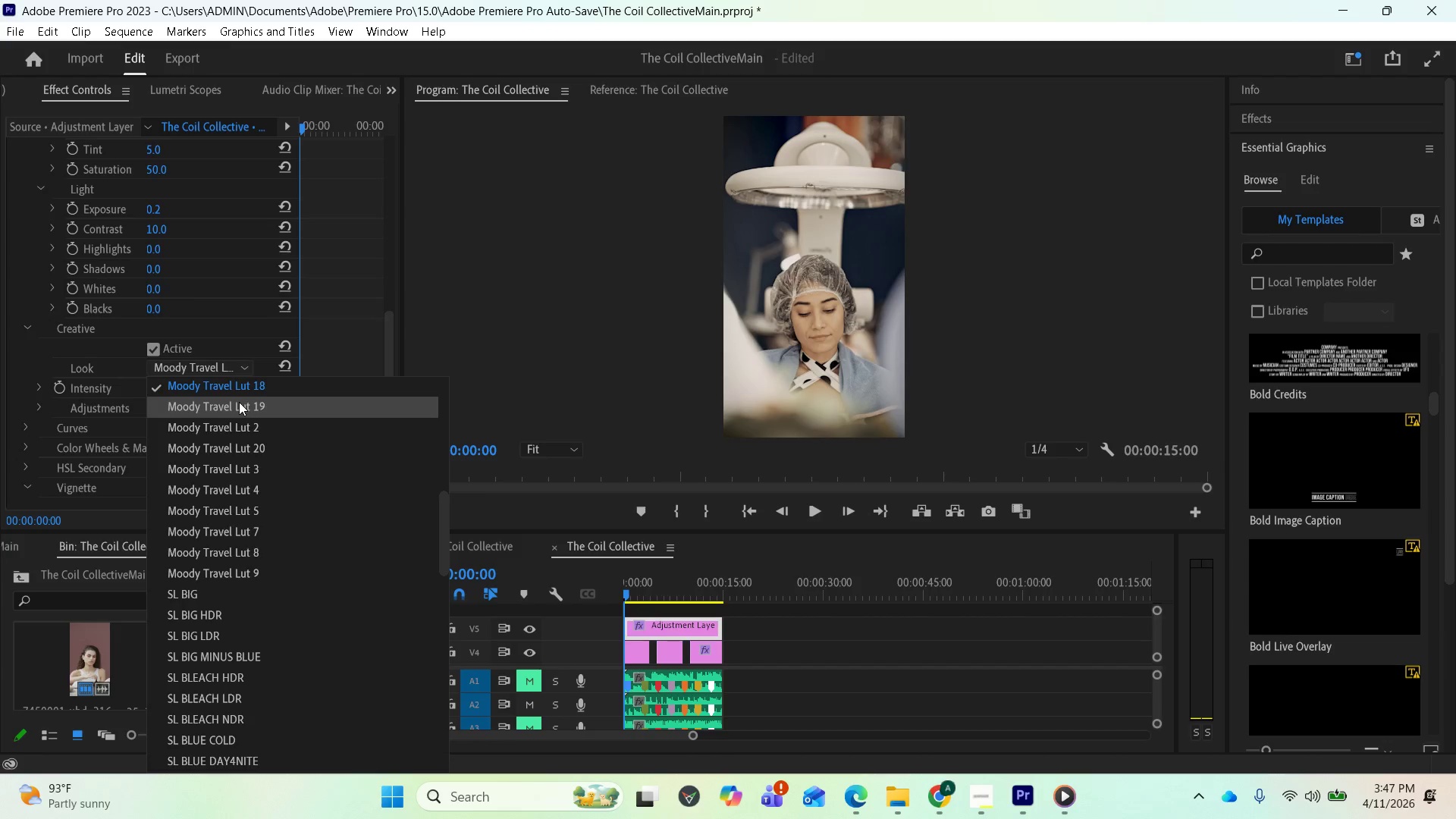 
left_click([239, 402])
 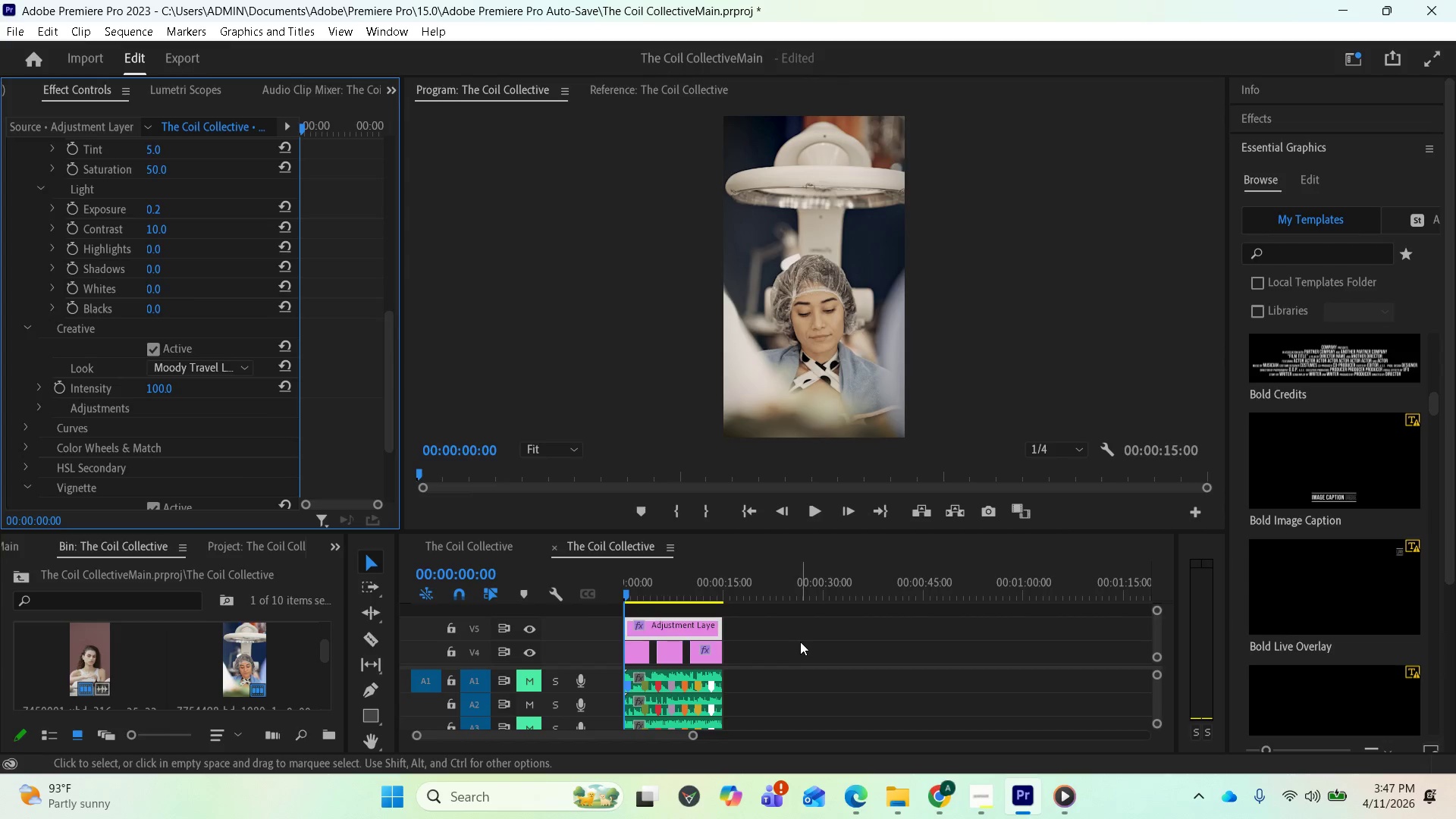 
key(Space)
 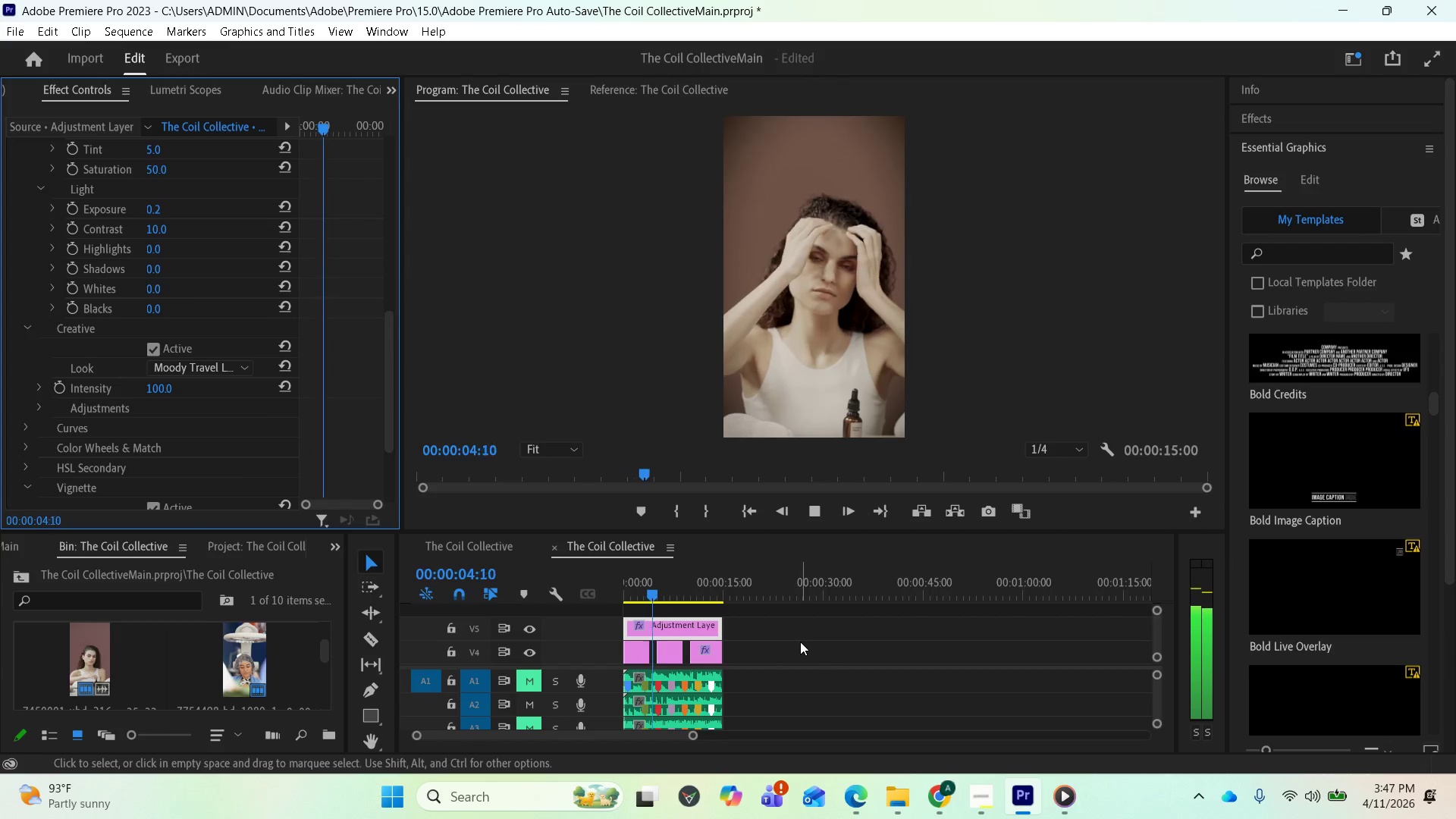 
wait(6.06)
 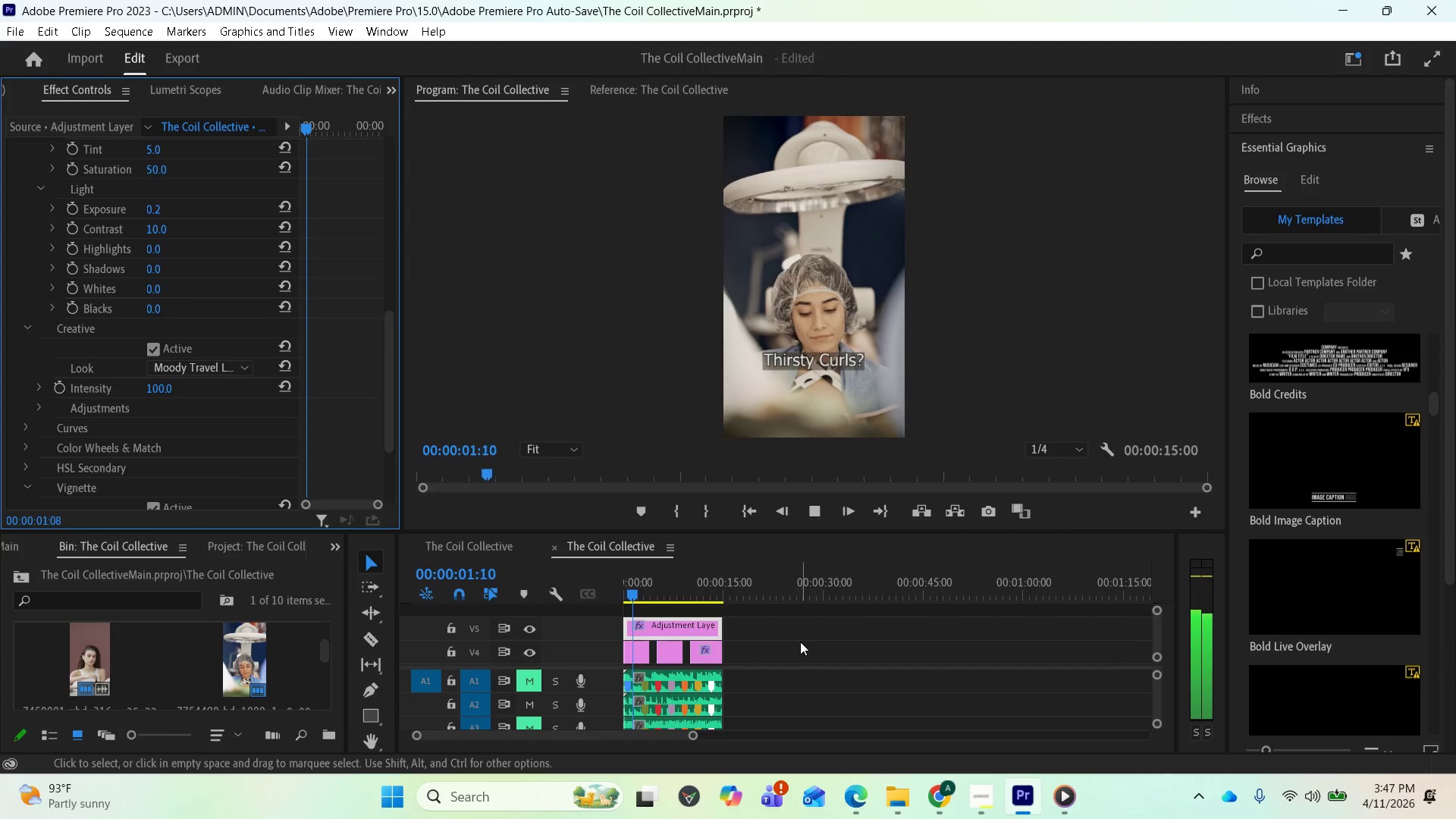 
key(Space)